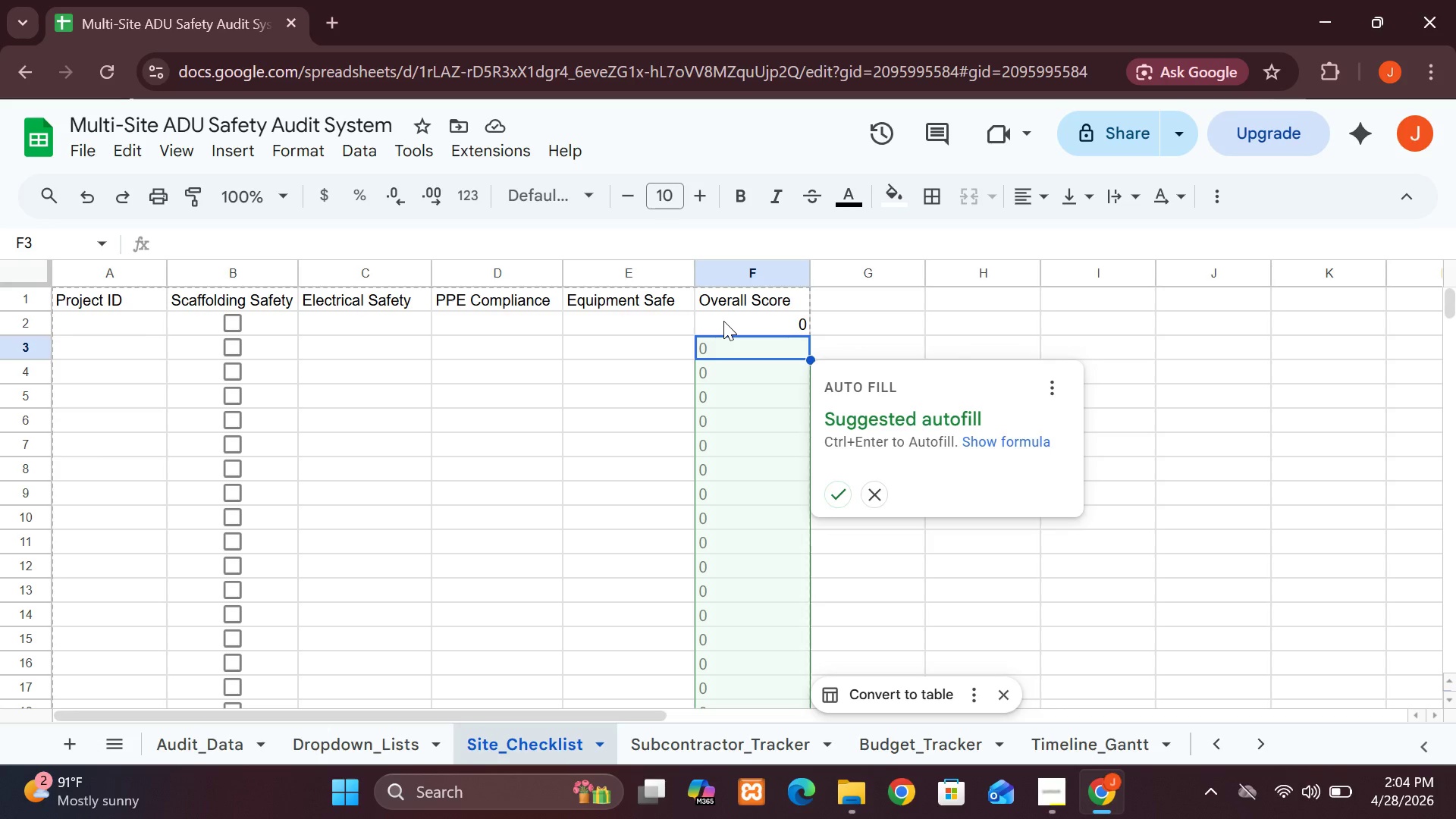 
wait(11.67)
 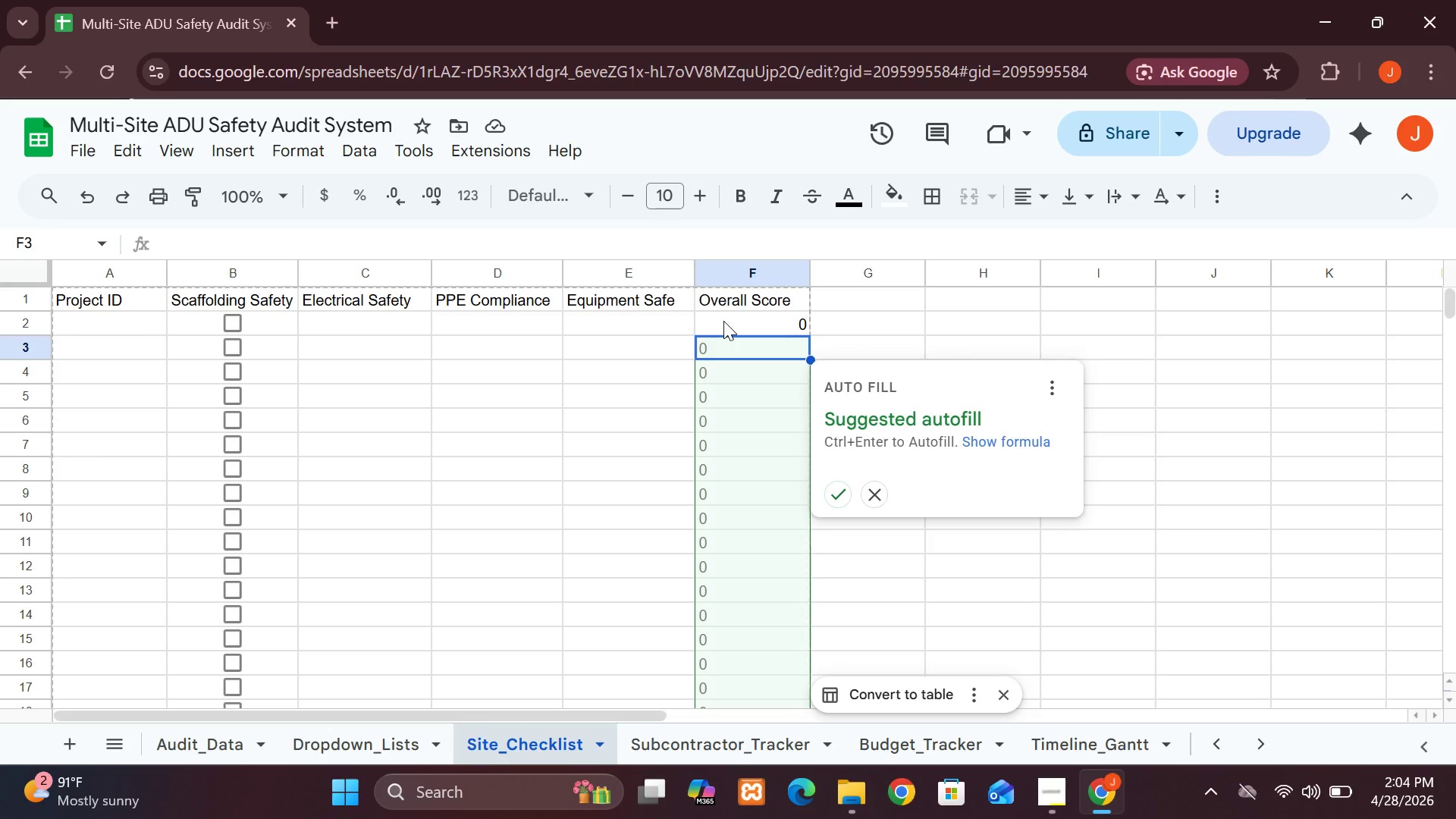 
left_click([209, 321])
 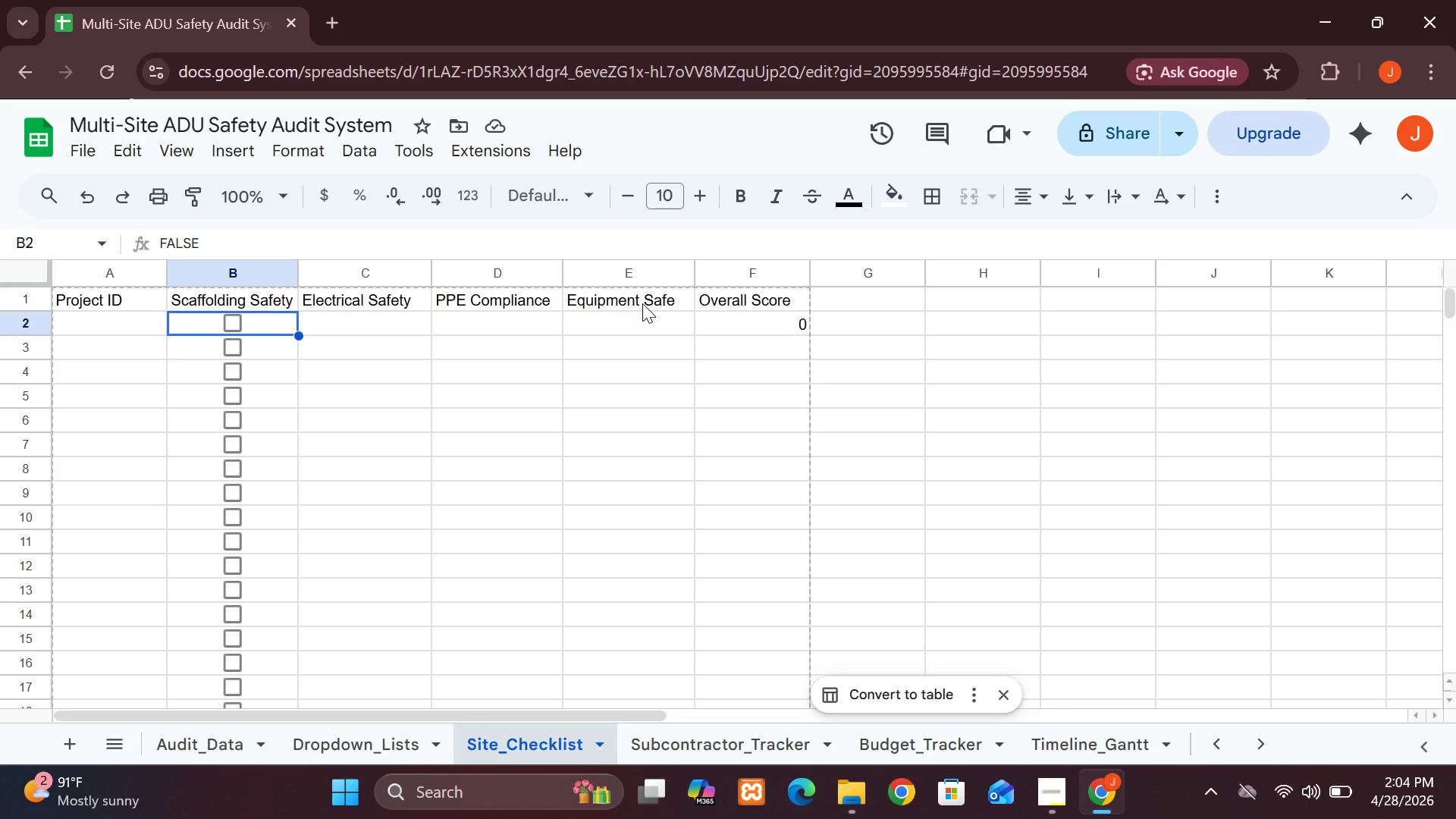 
wait(7.92)
 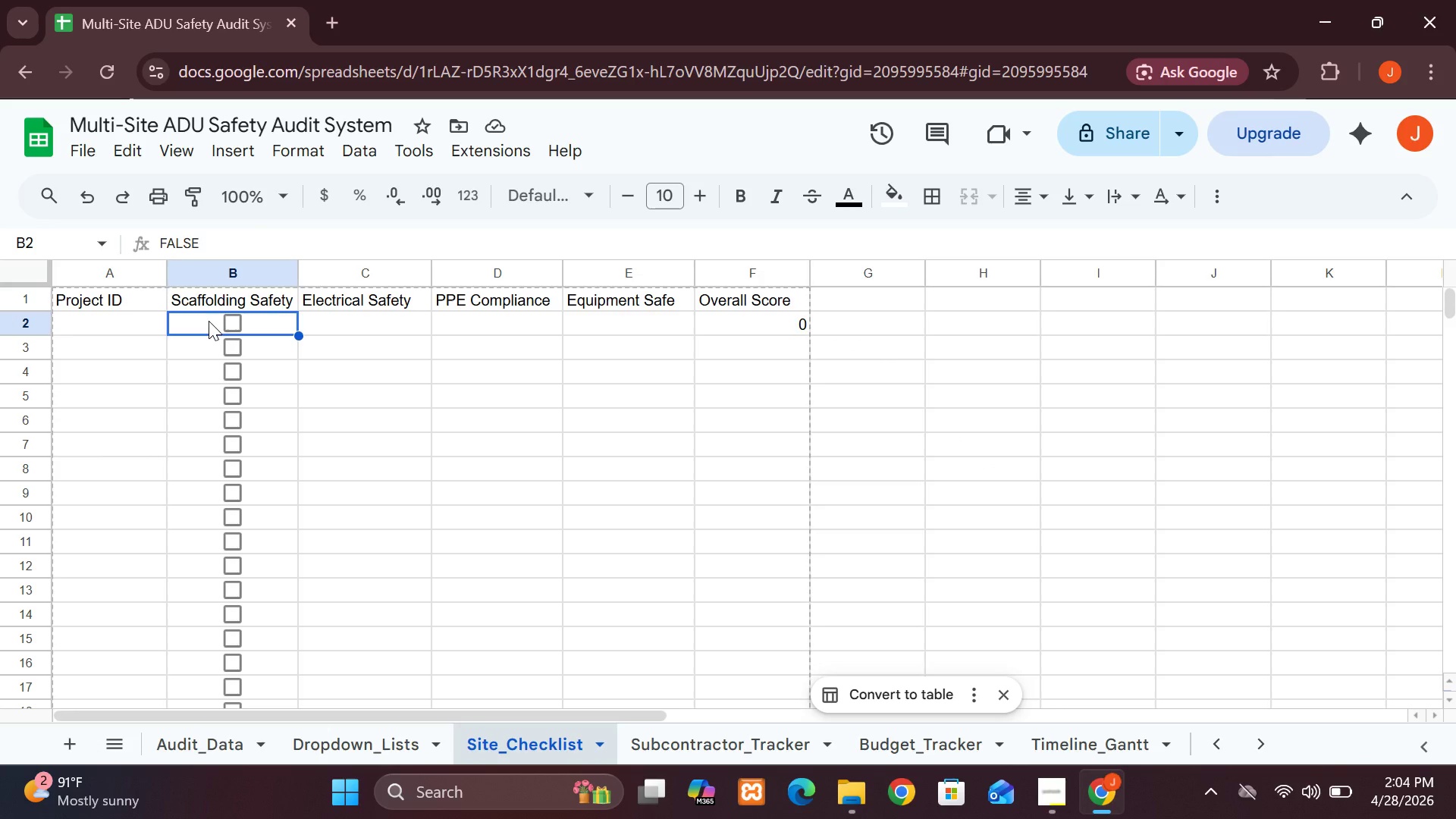 
hold_key(key=ShiftLeft, duration=6.11)
double_click([1449, 701])
 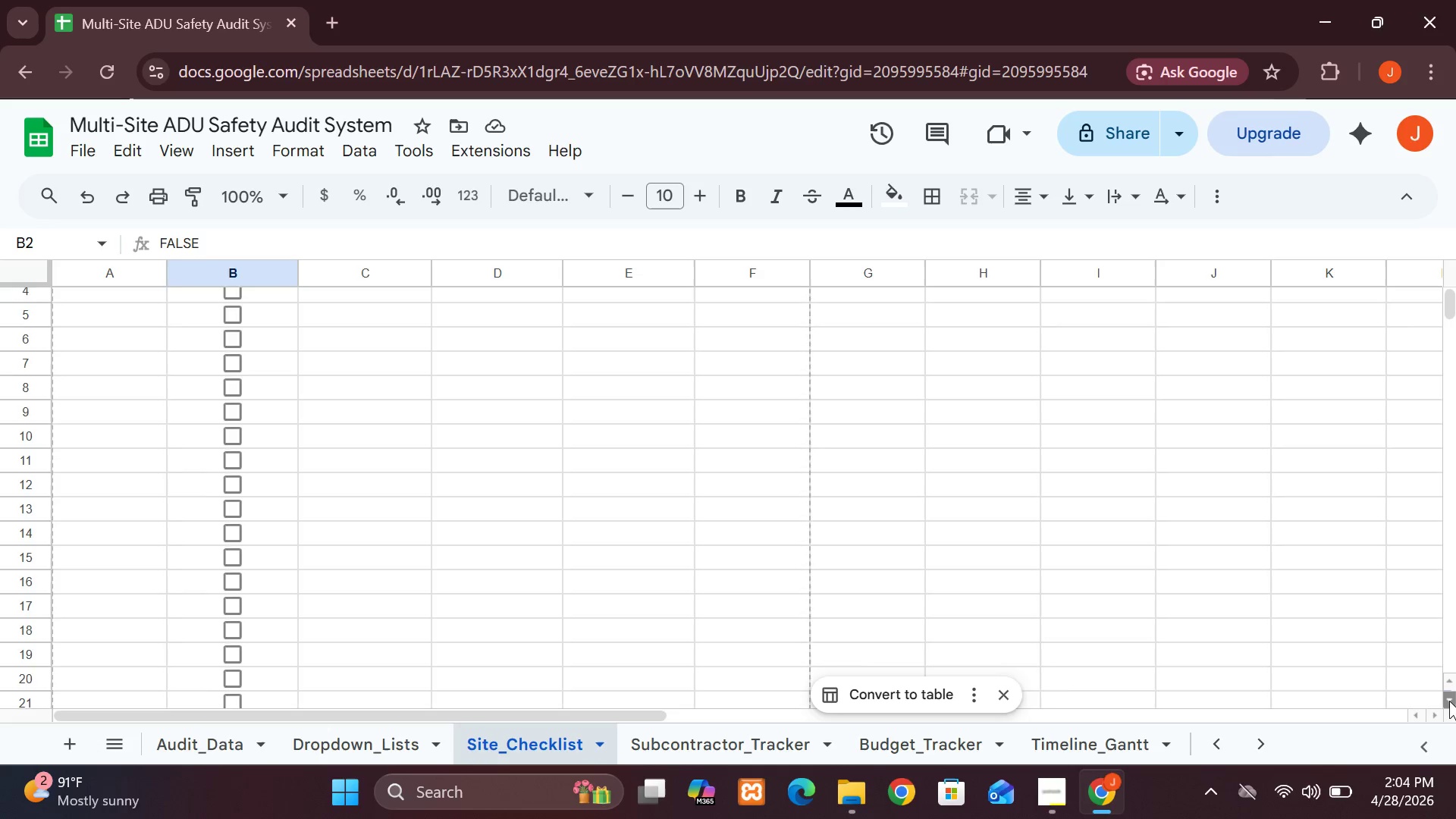 
triple_click([1449, 701])
 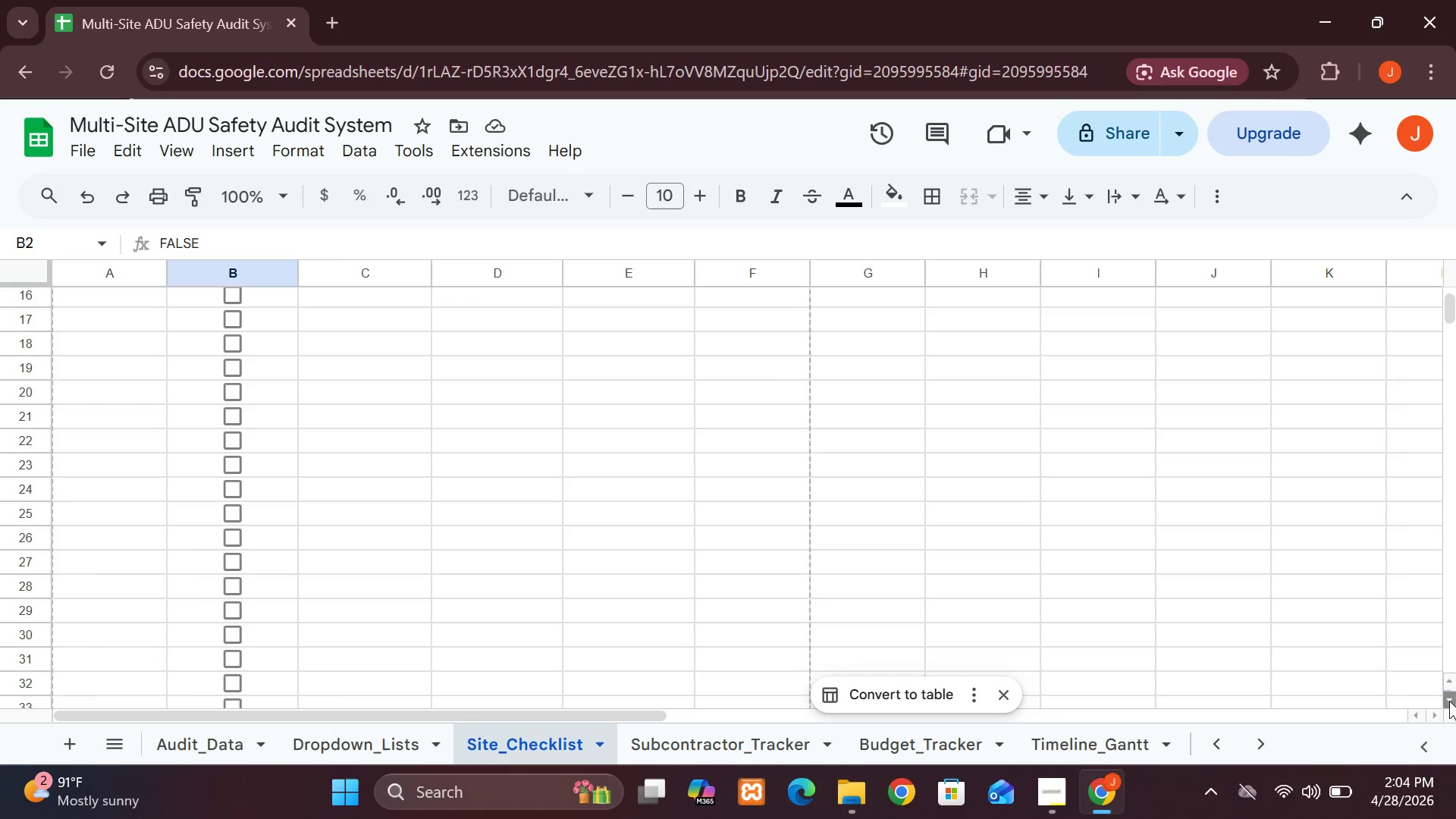 
triple_click([1449, 701])
 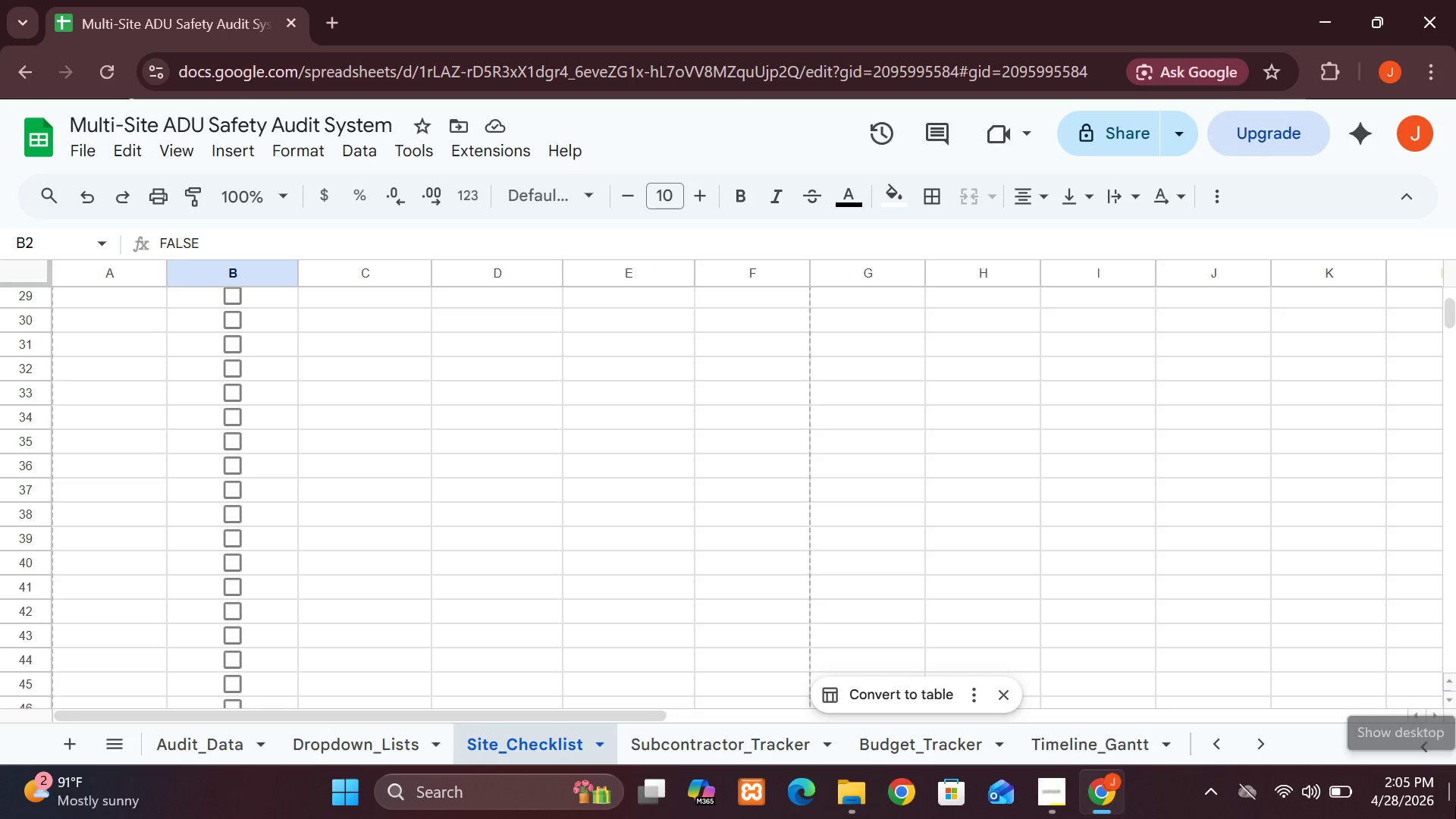 
wait(14.78)
 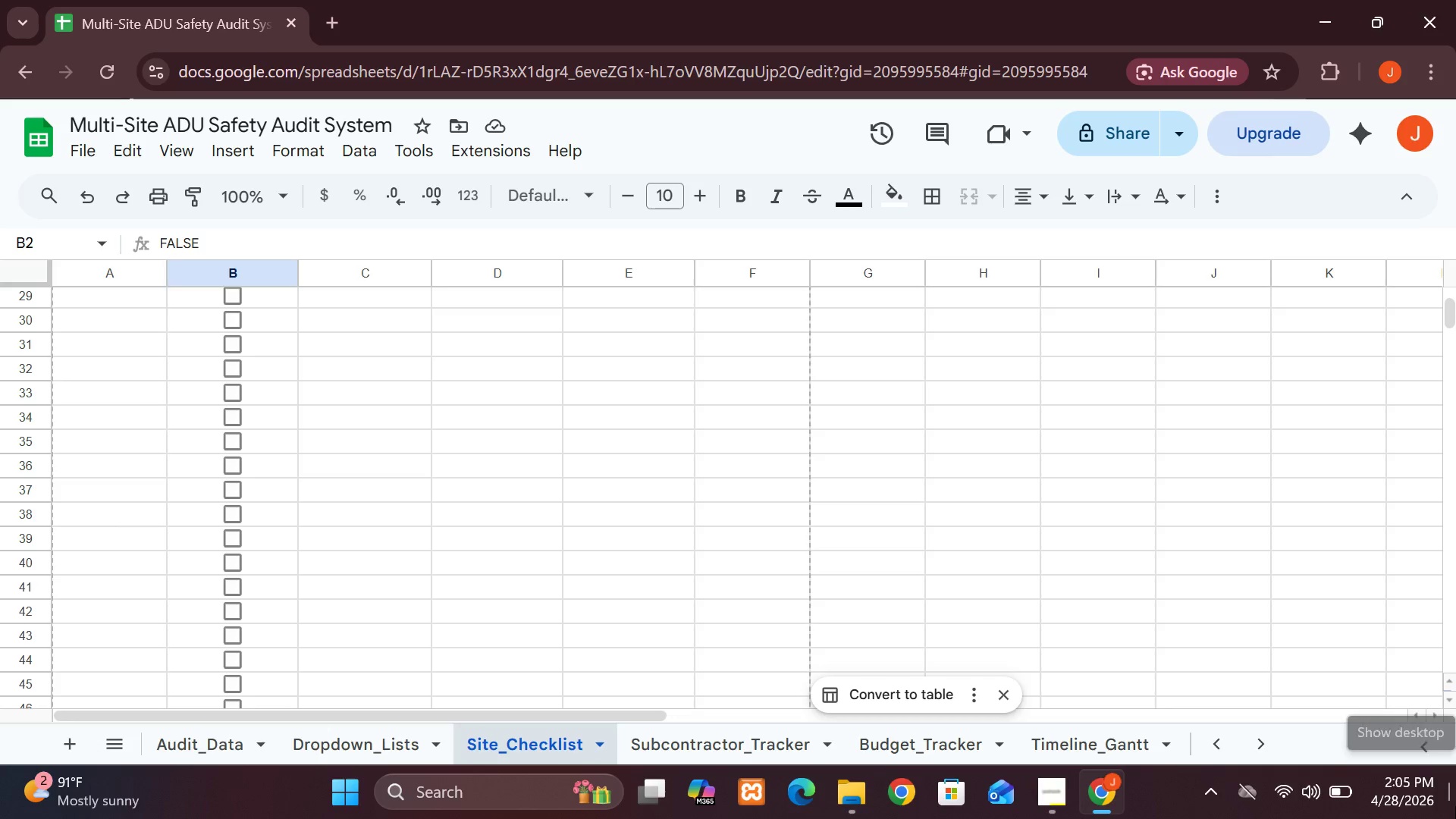 
left_click([1450, 697])
 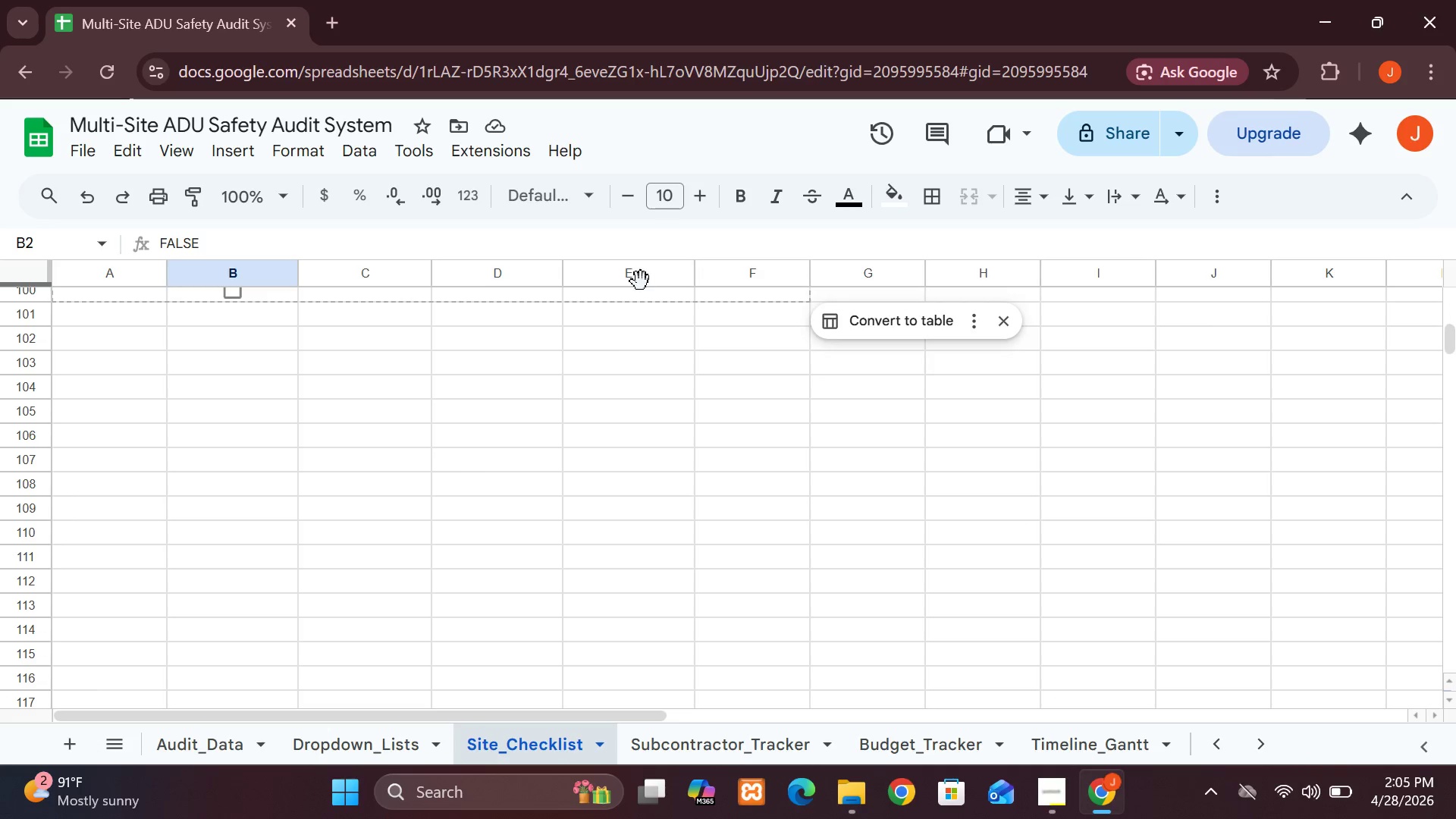 
left_click([649, 294])
 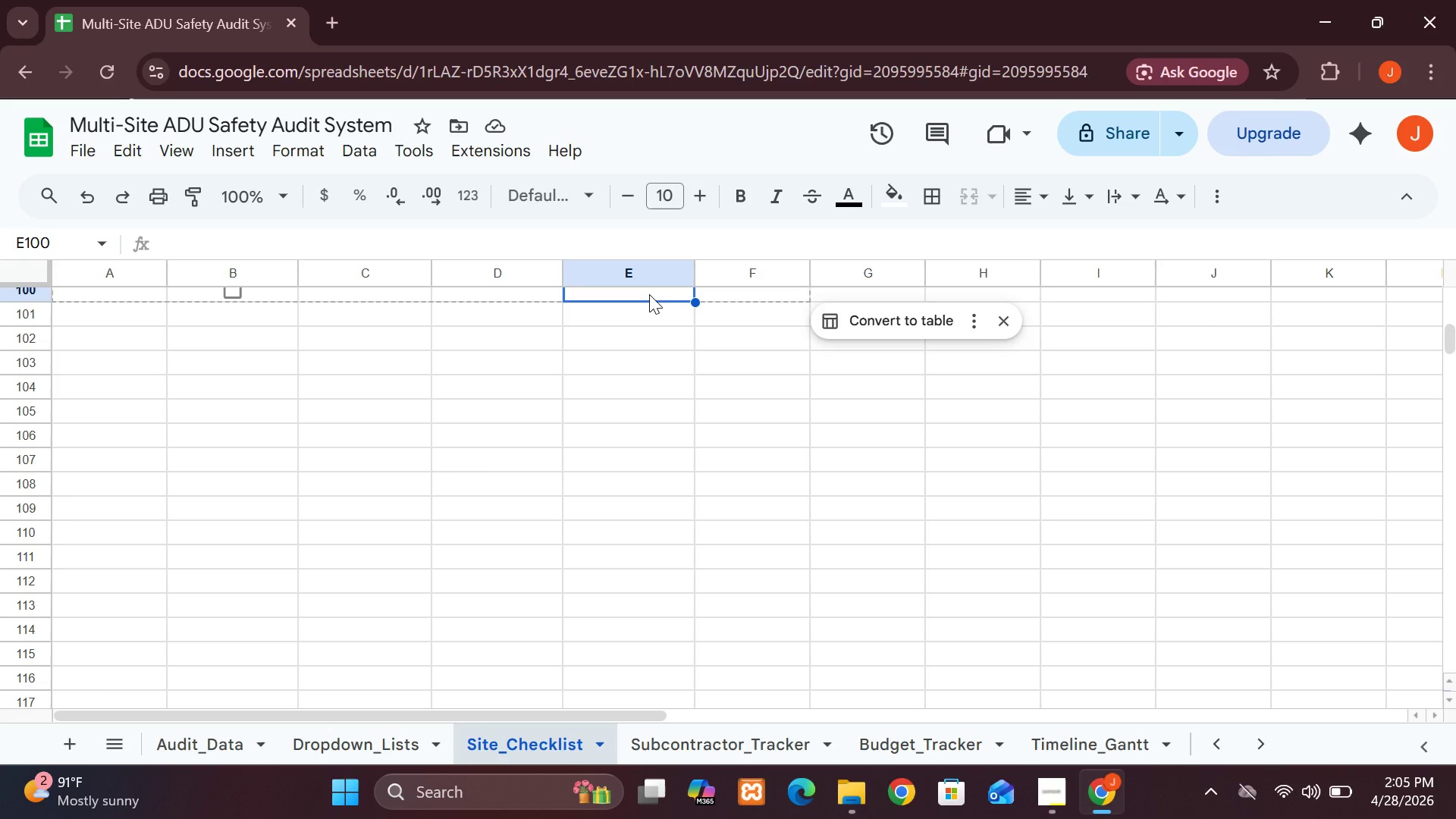 
hold_key(key=ShiftLeft, duration=7.55)
left_click([335, 325])
 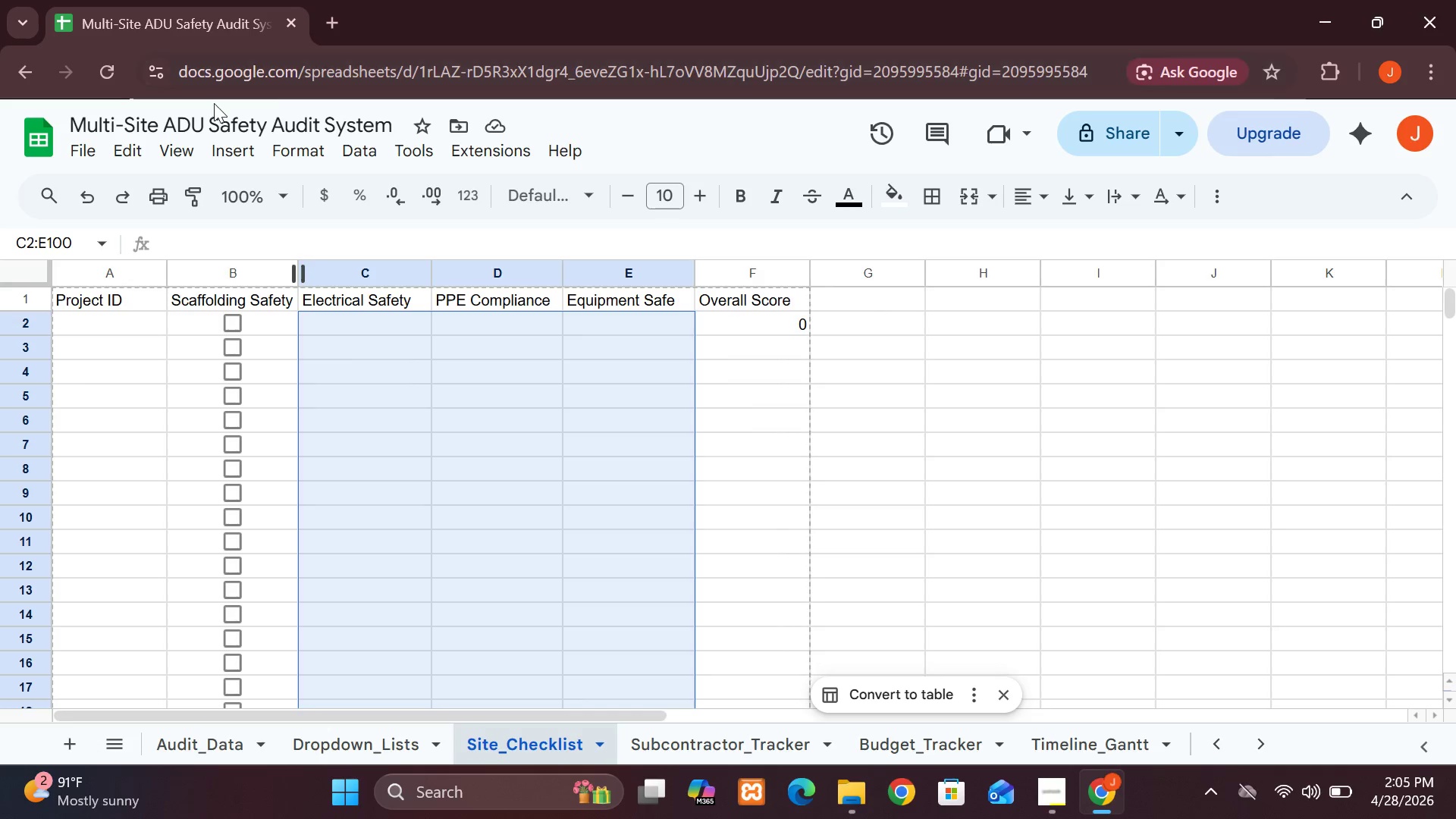 
left_click([244, 152])
 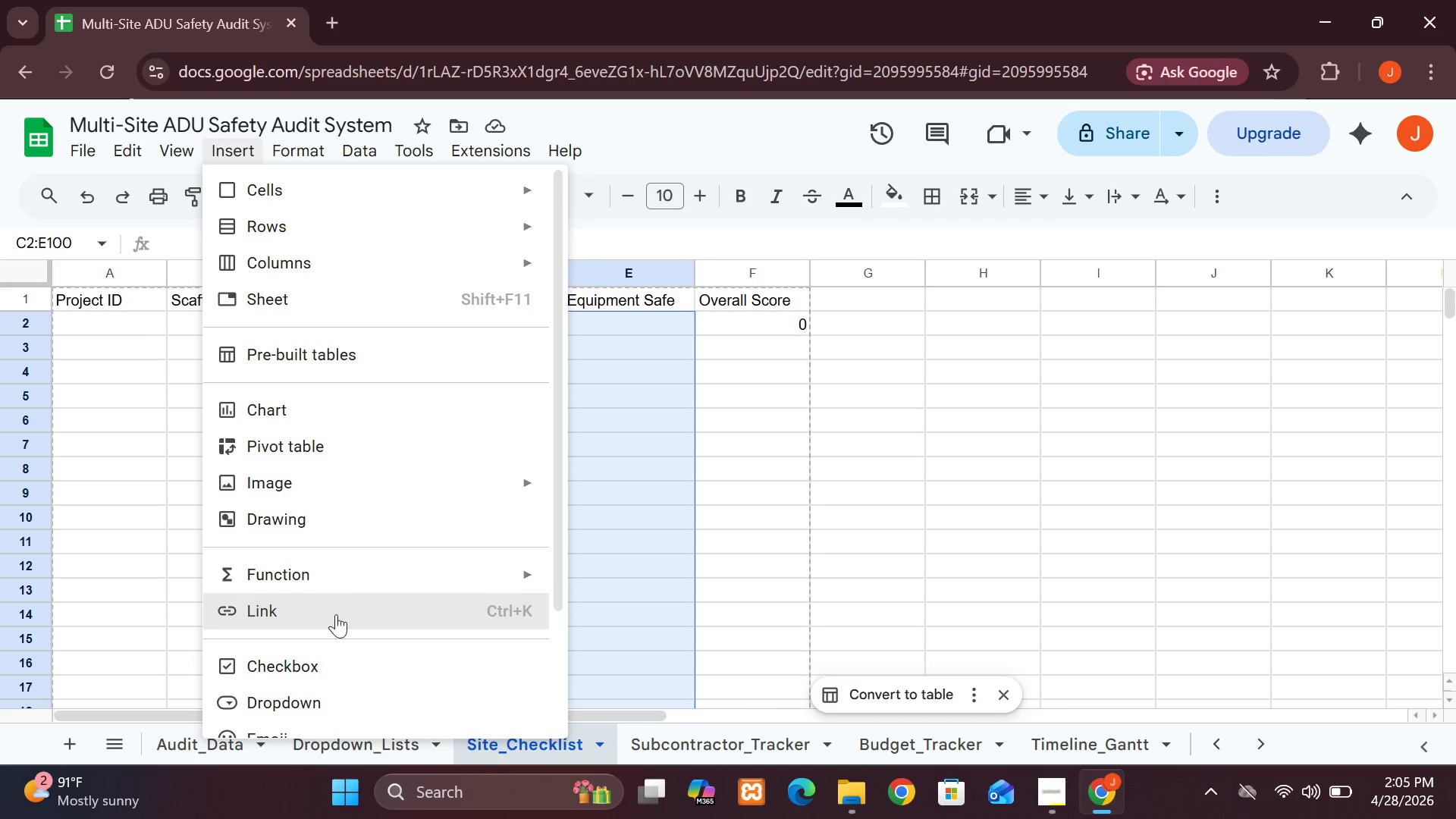 
left_click([337, 672])
 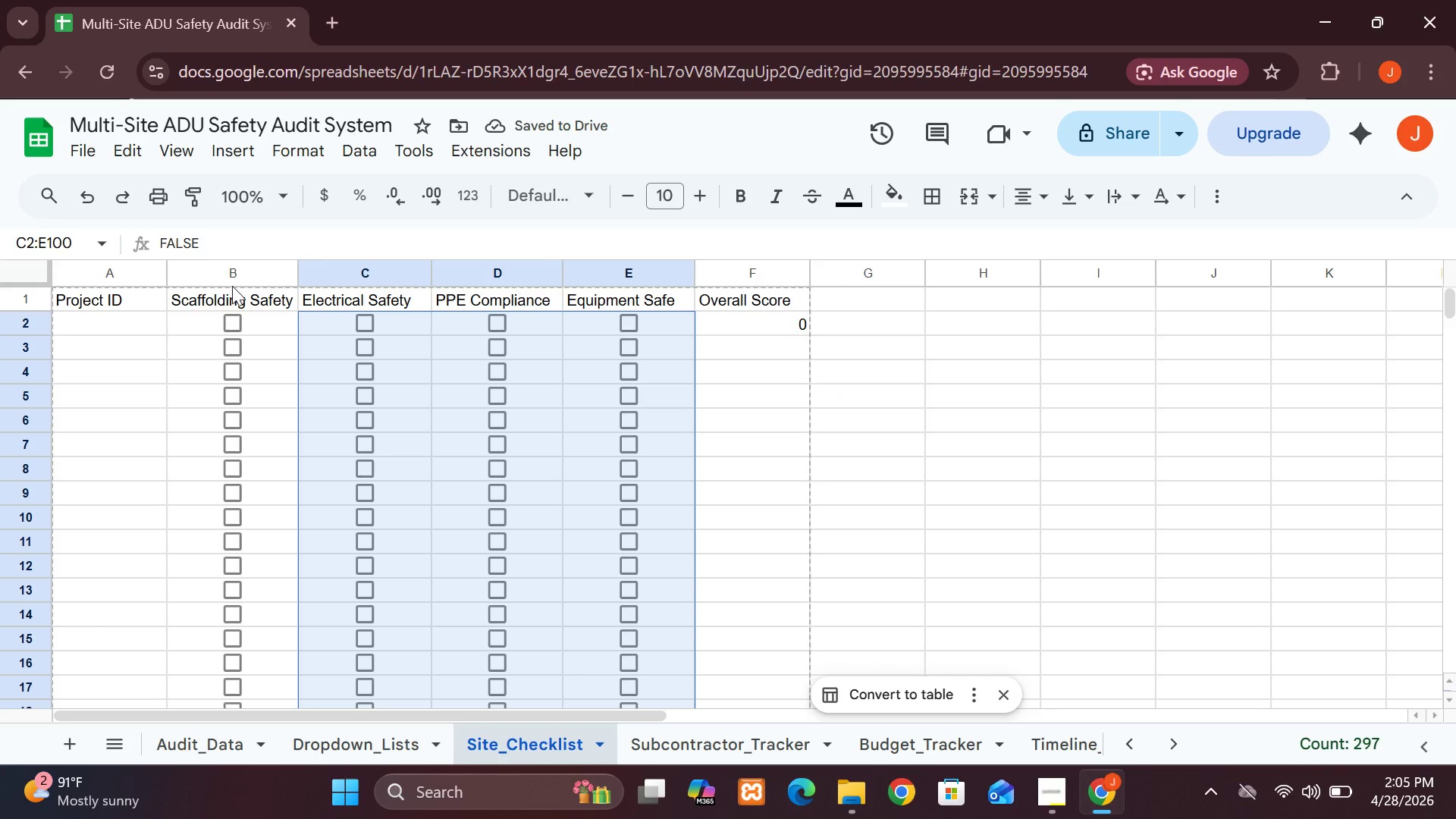 
wait(9.47)
 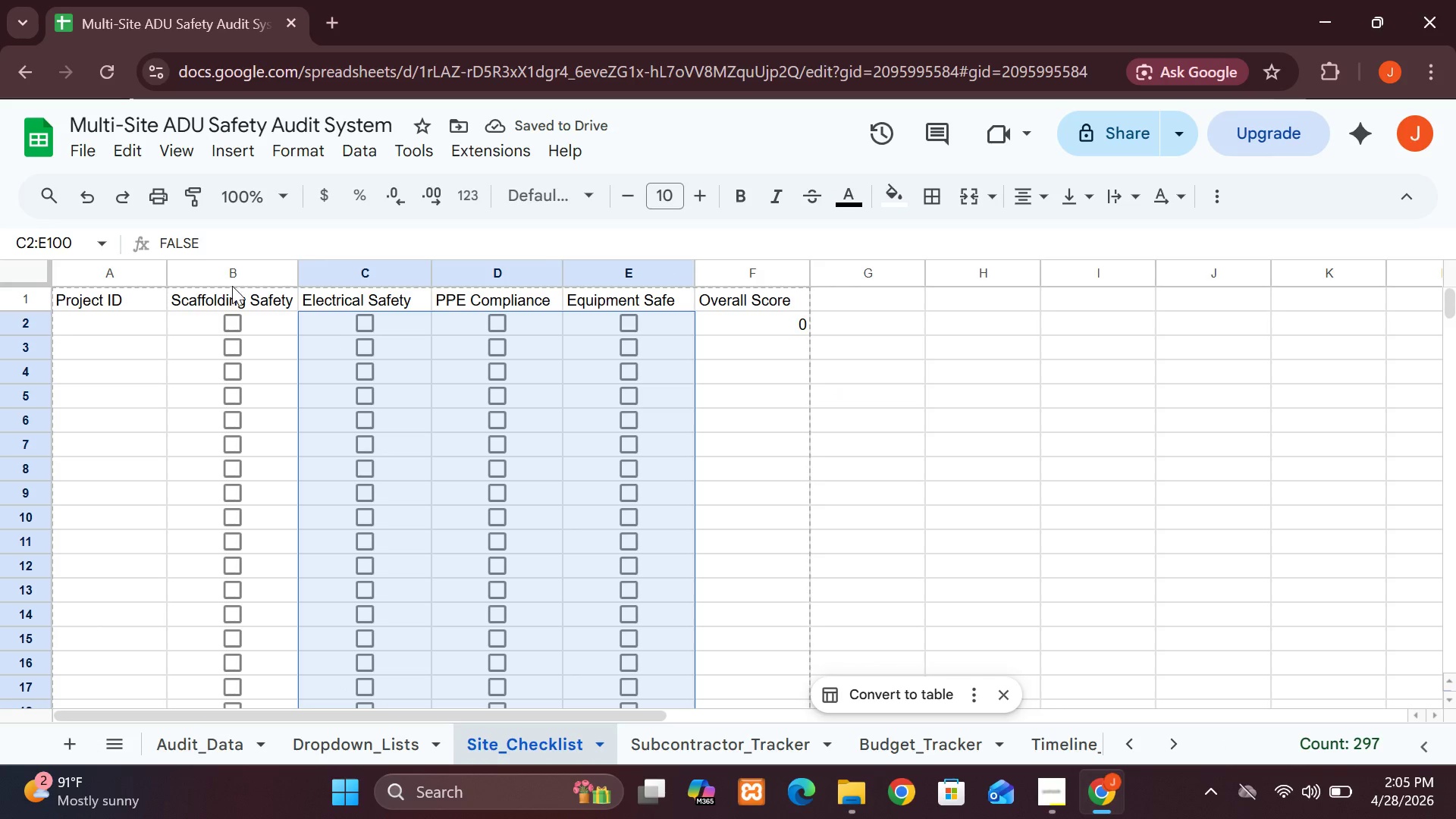 
left_click([770, 320])
 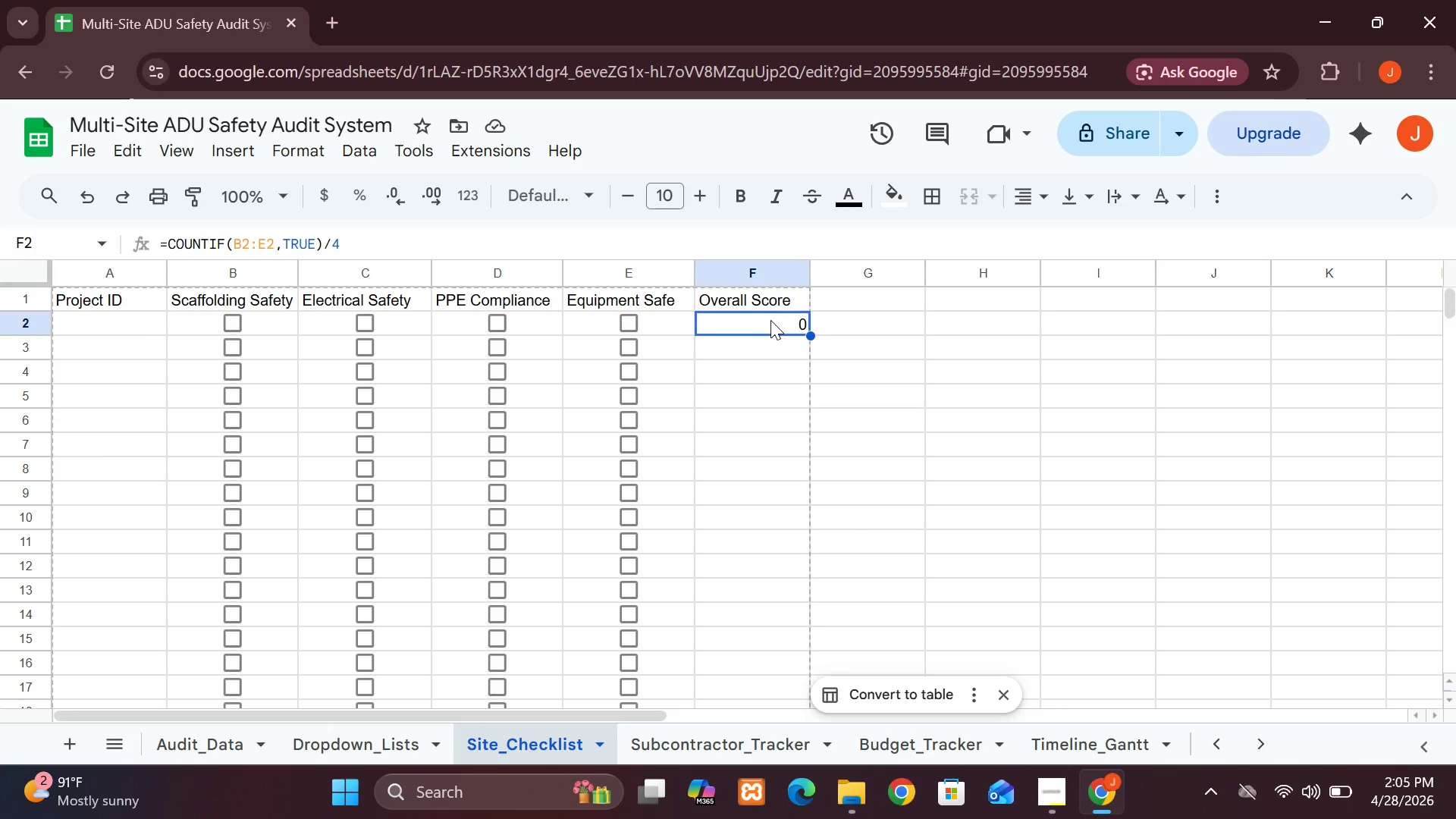 
double_click([770, 320])
 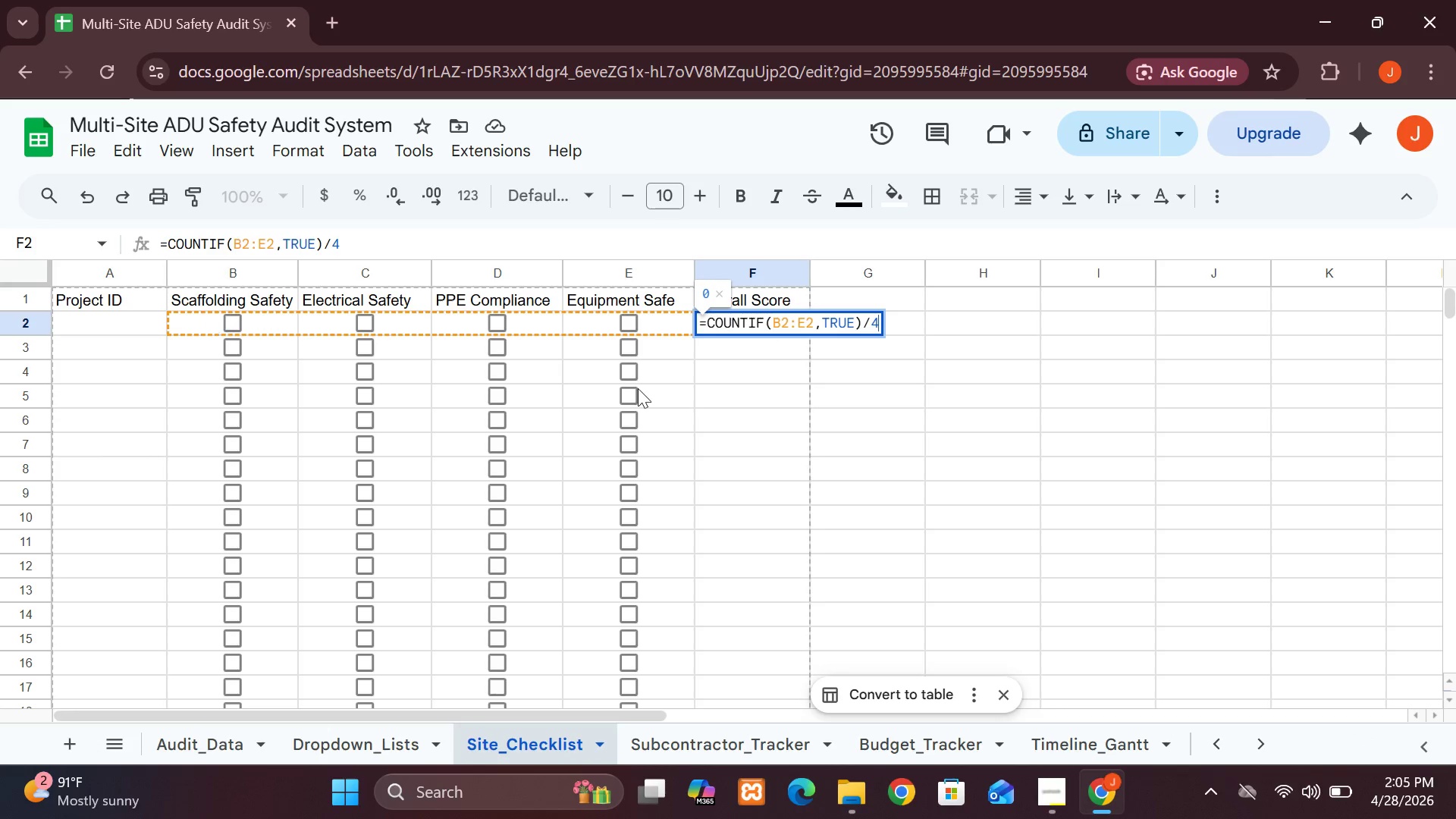 
wait(6.34)
 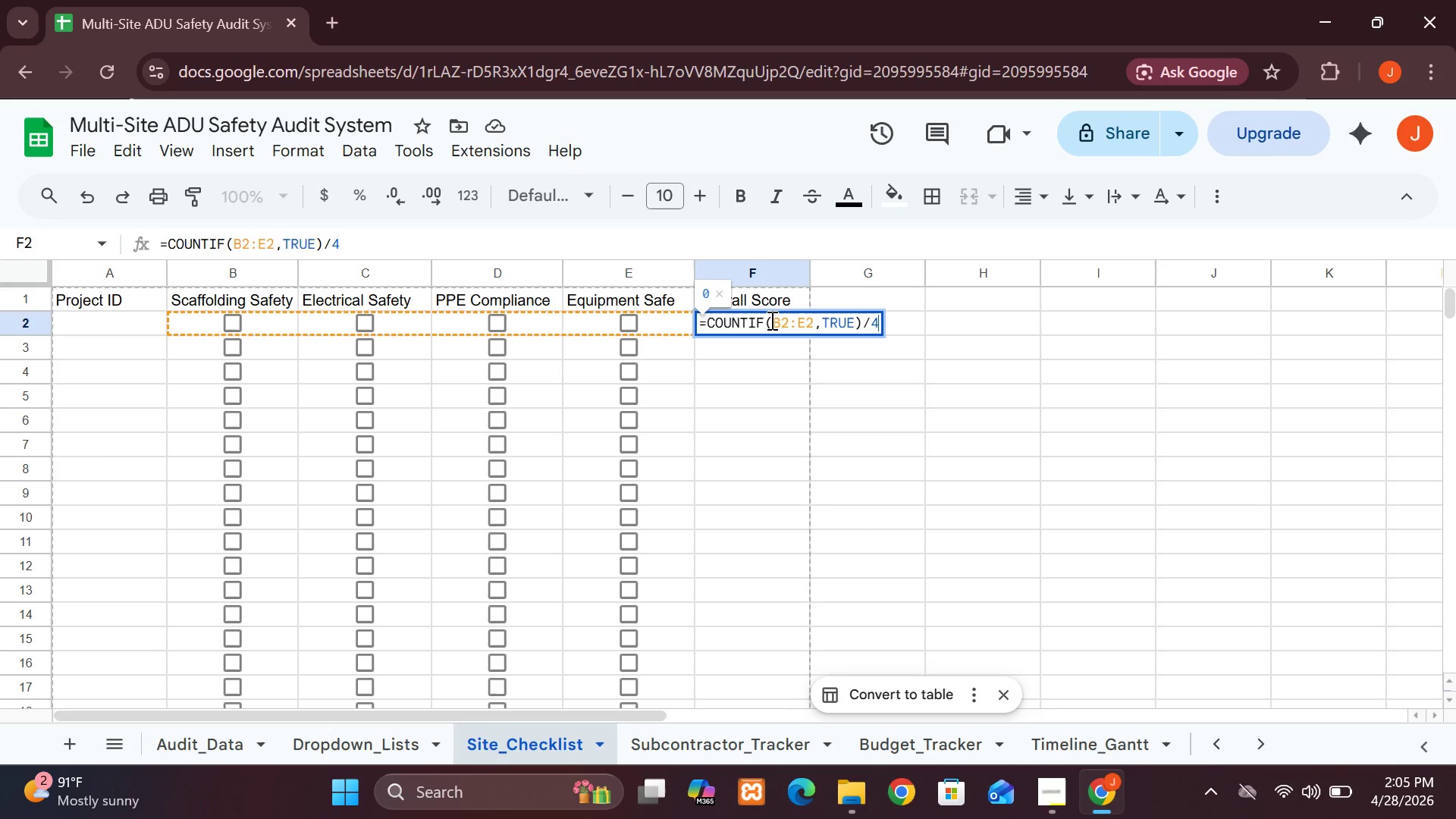 
left_click([212, 318])
 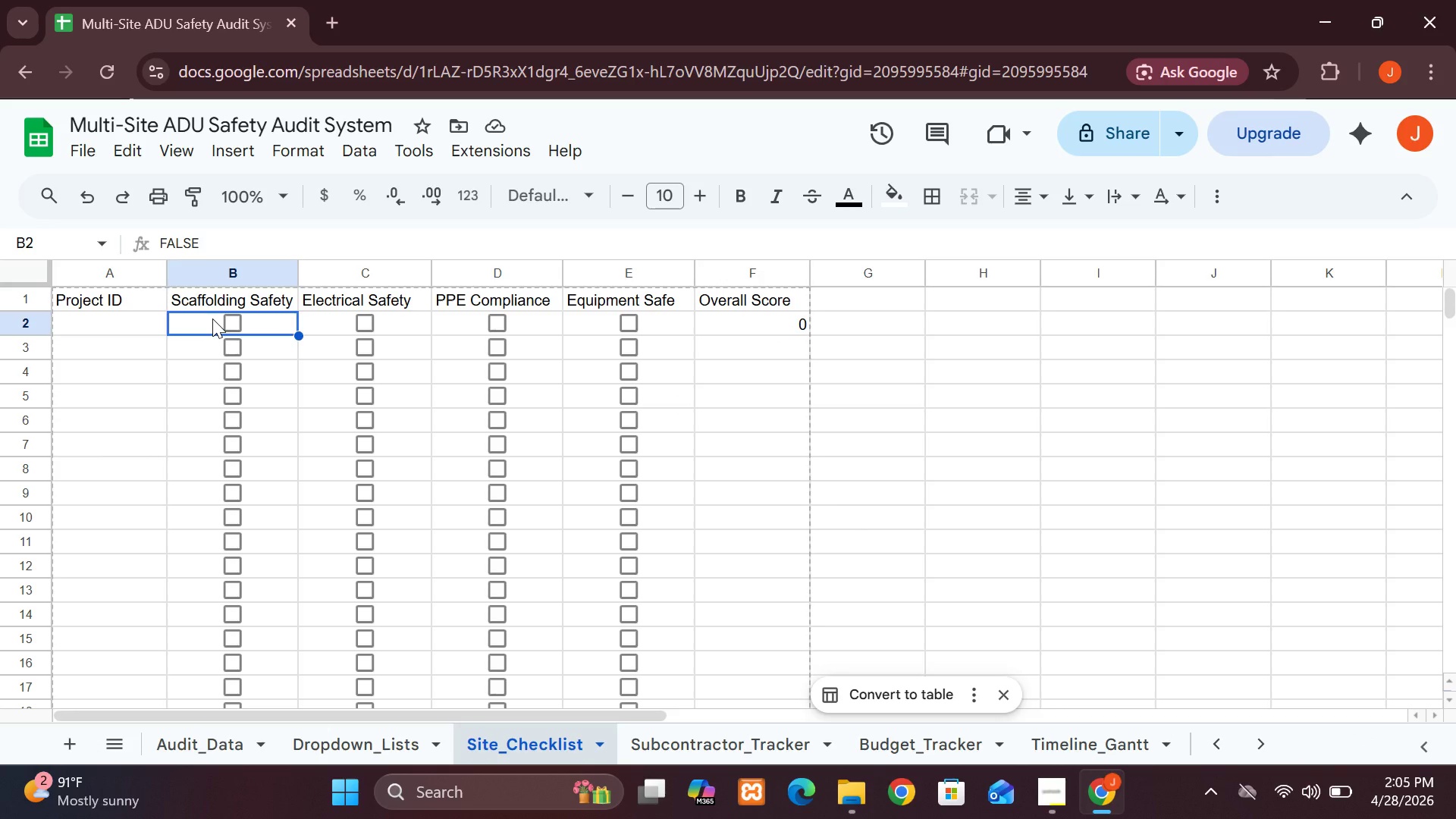 
hold_key(key=ShiftLeft, duration=8.42)
left_click([668, 297])
 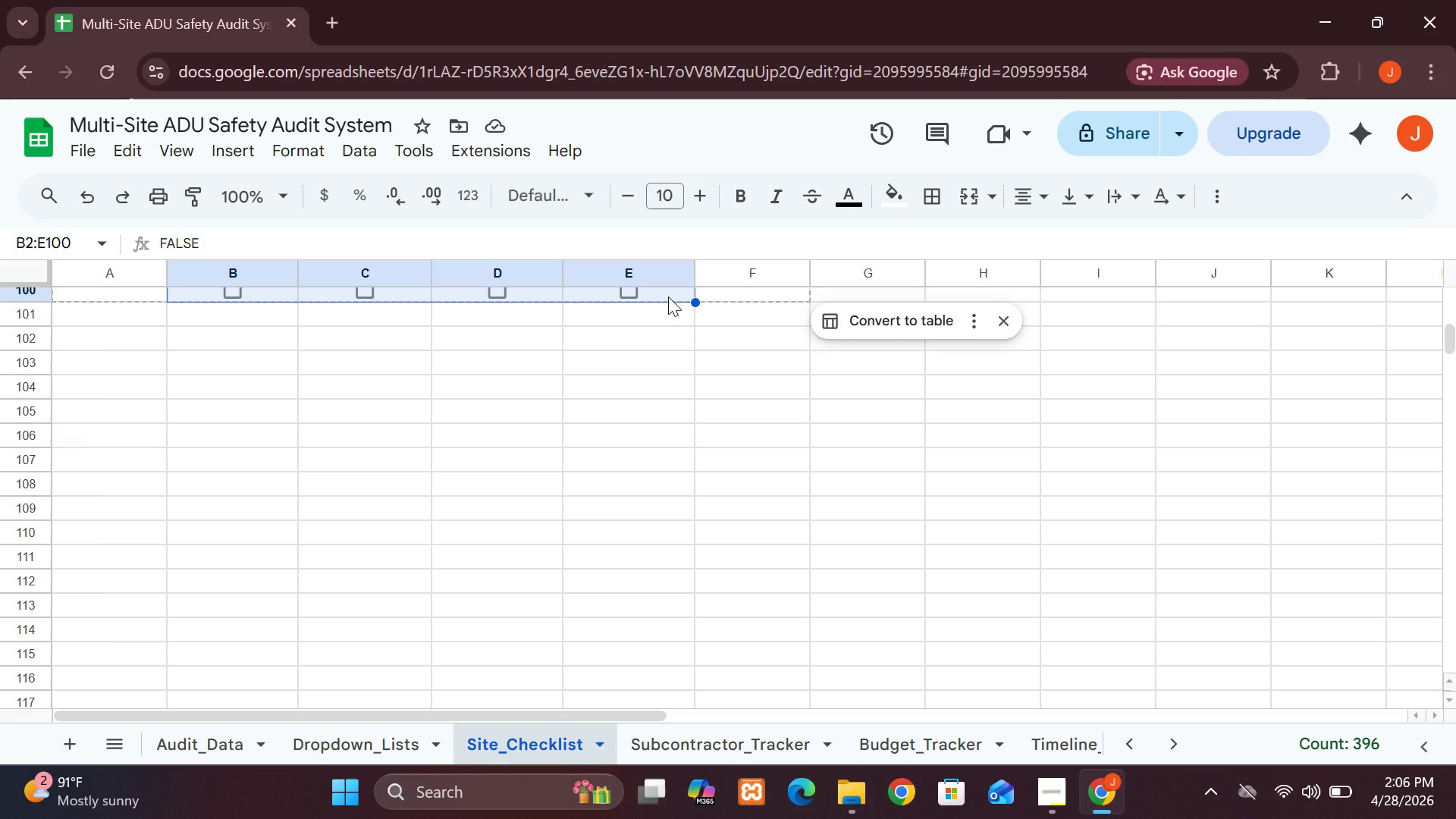 
wait(24.59)
 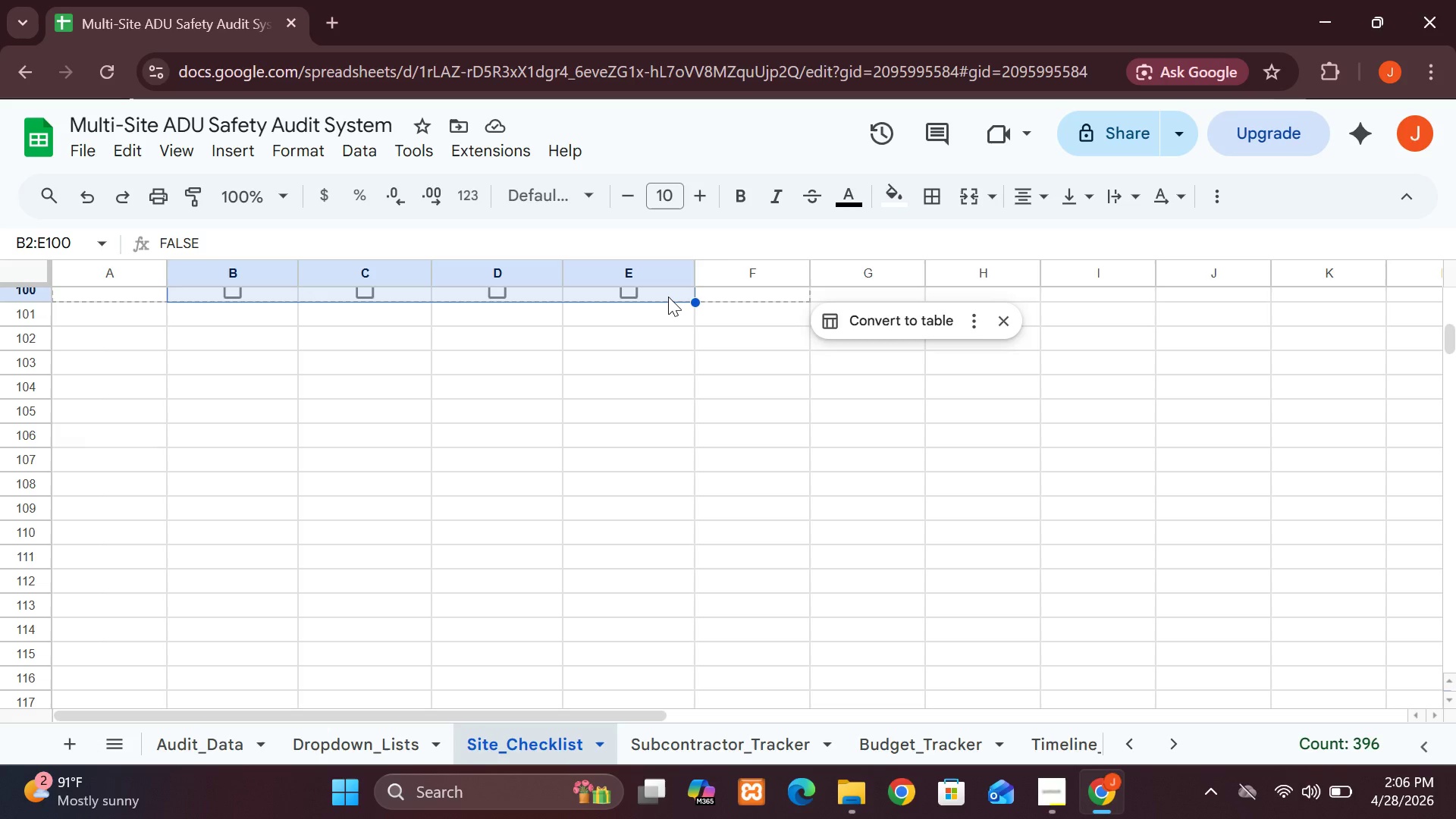 
left_click([287, 160])
 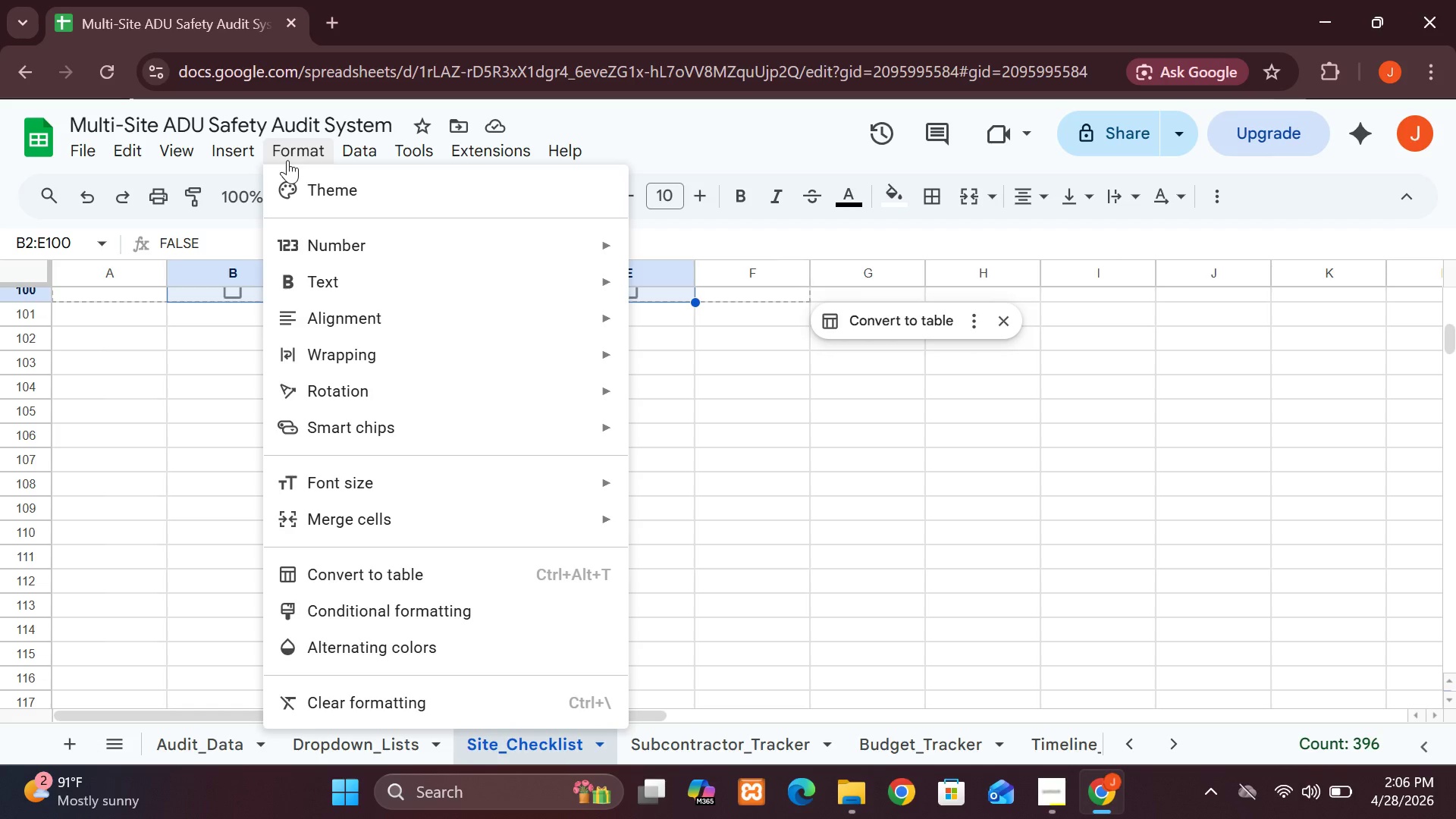 
wait(14.73)
 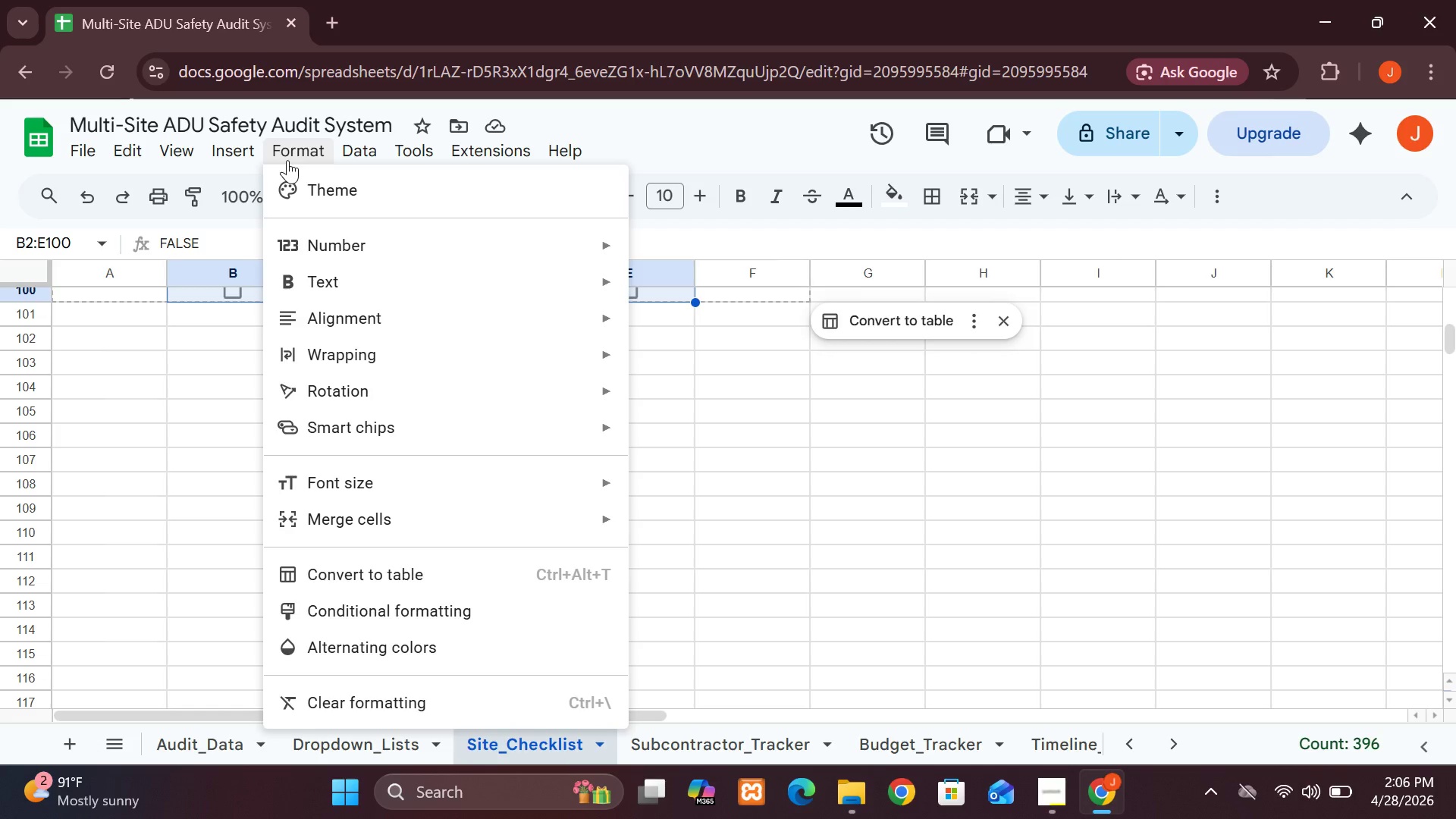 
left_click([413, 609])
 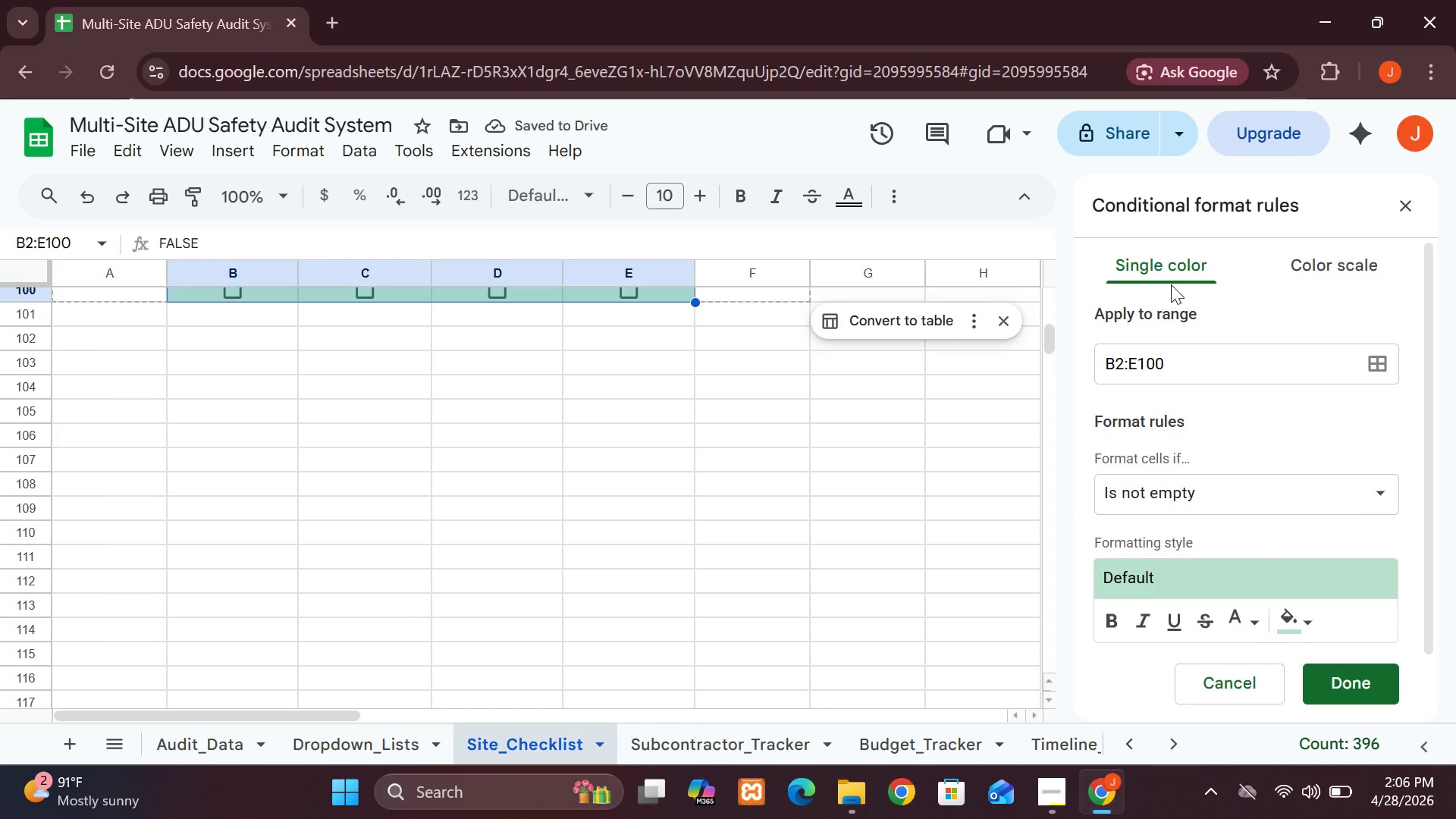 
wait(10.33)
 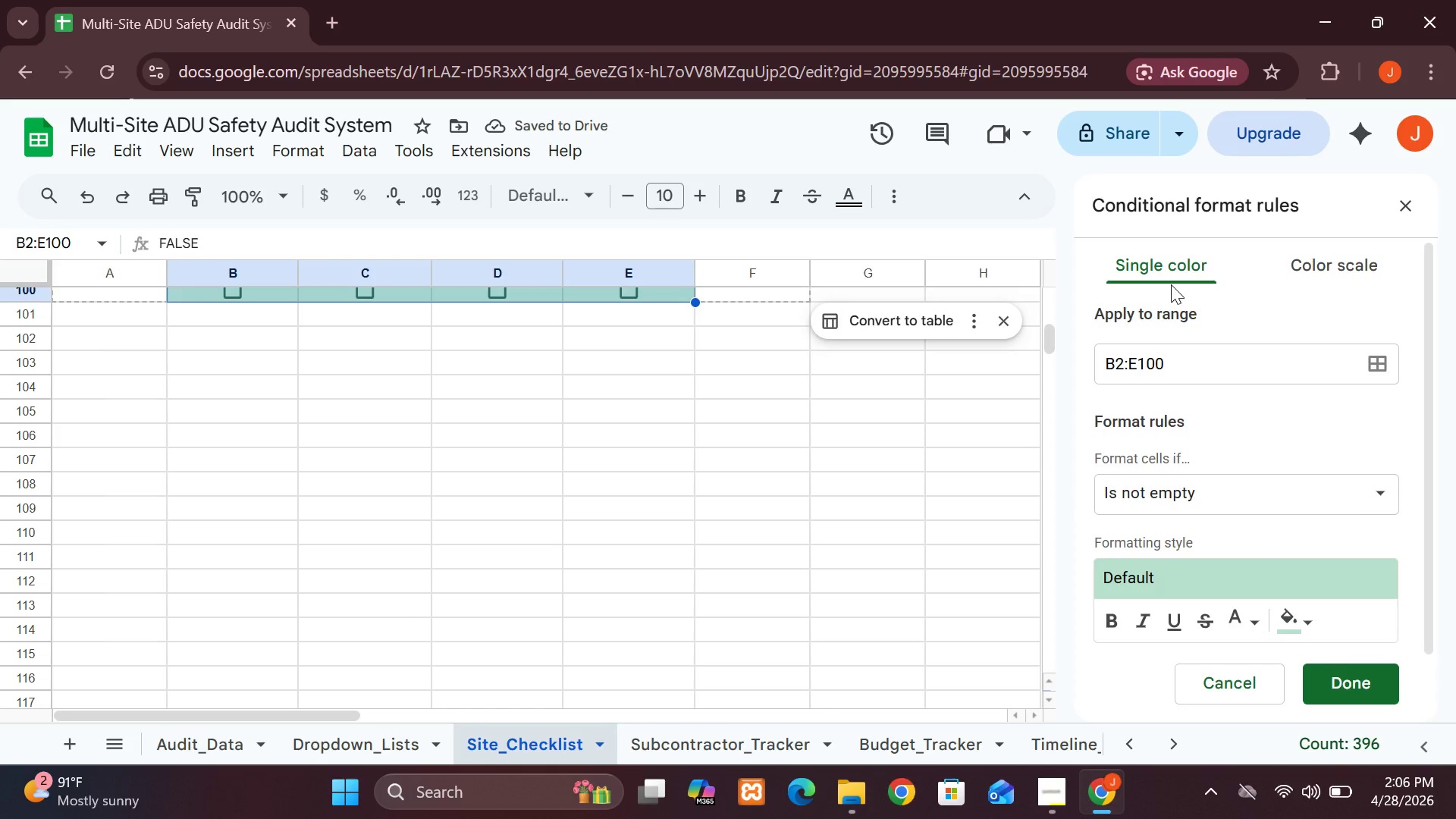 
left_click([1134, 502])
 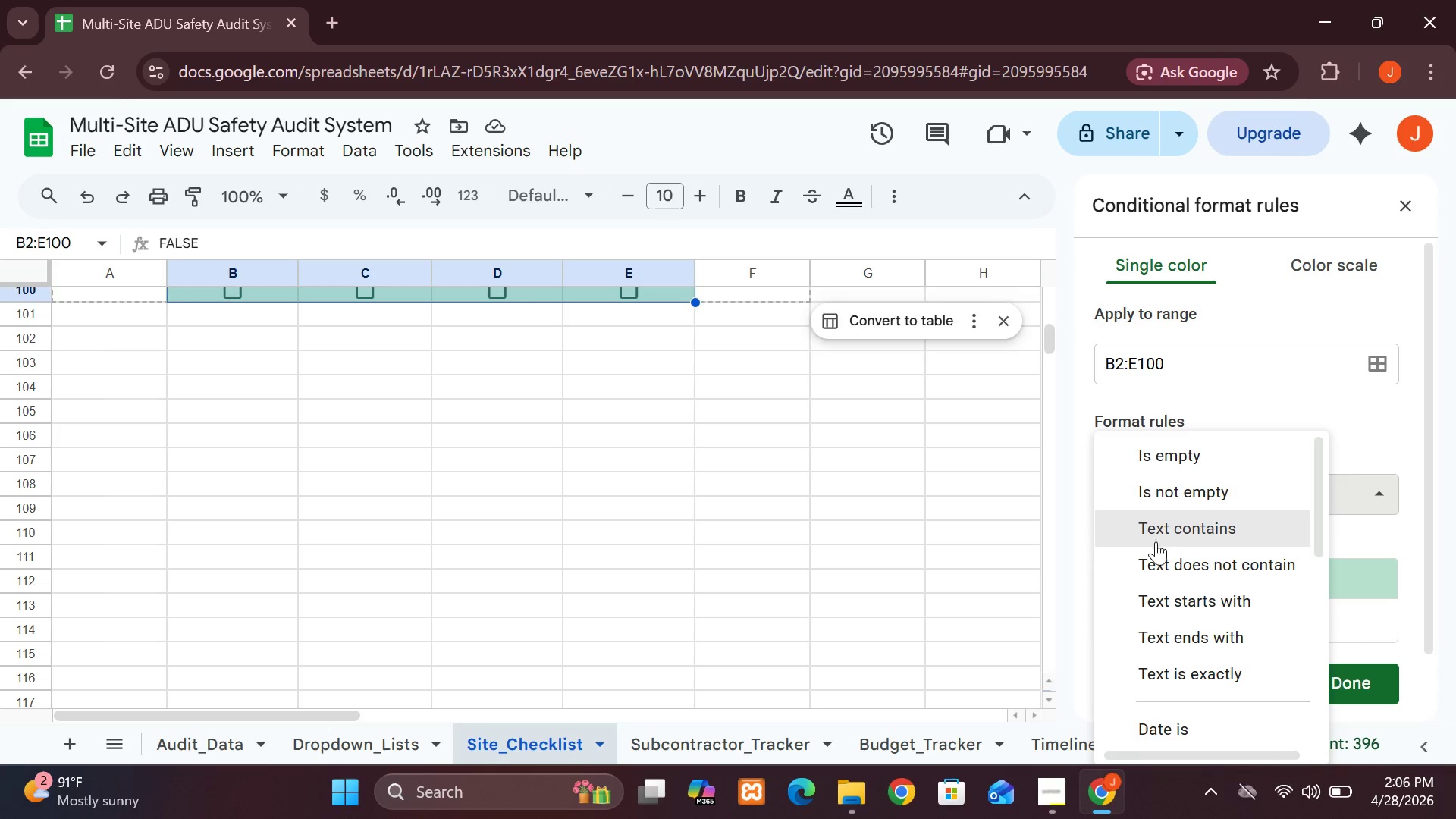 
left_click([1158, 539])
 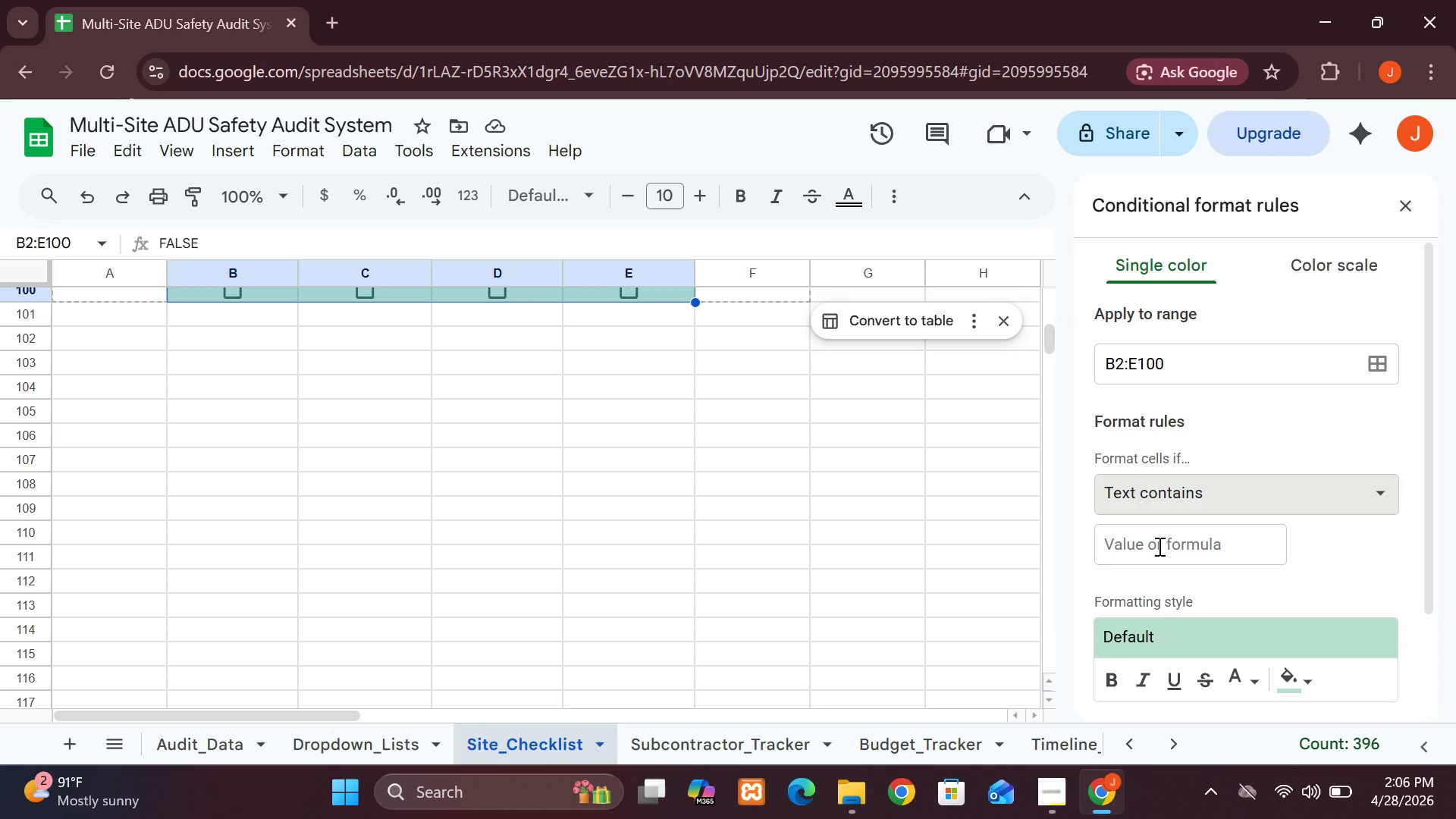 
left_click([1158, 546])
 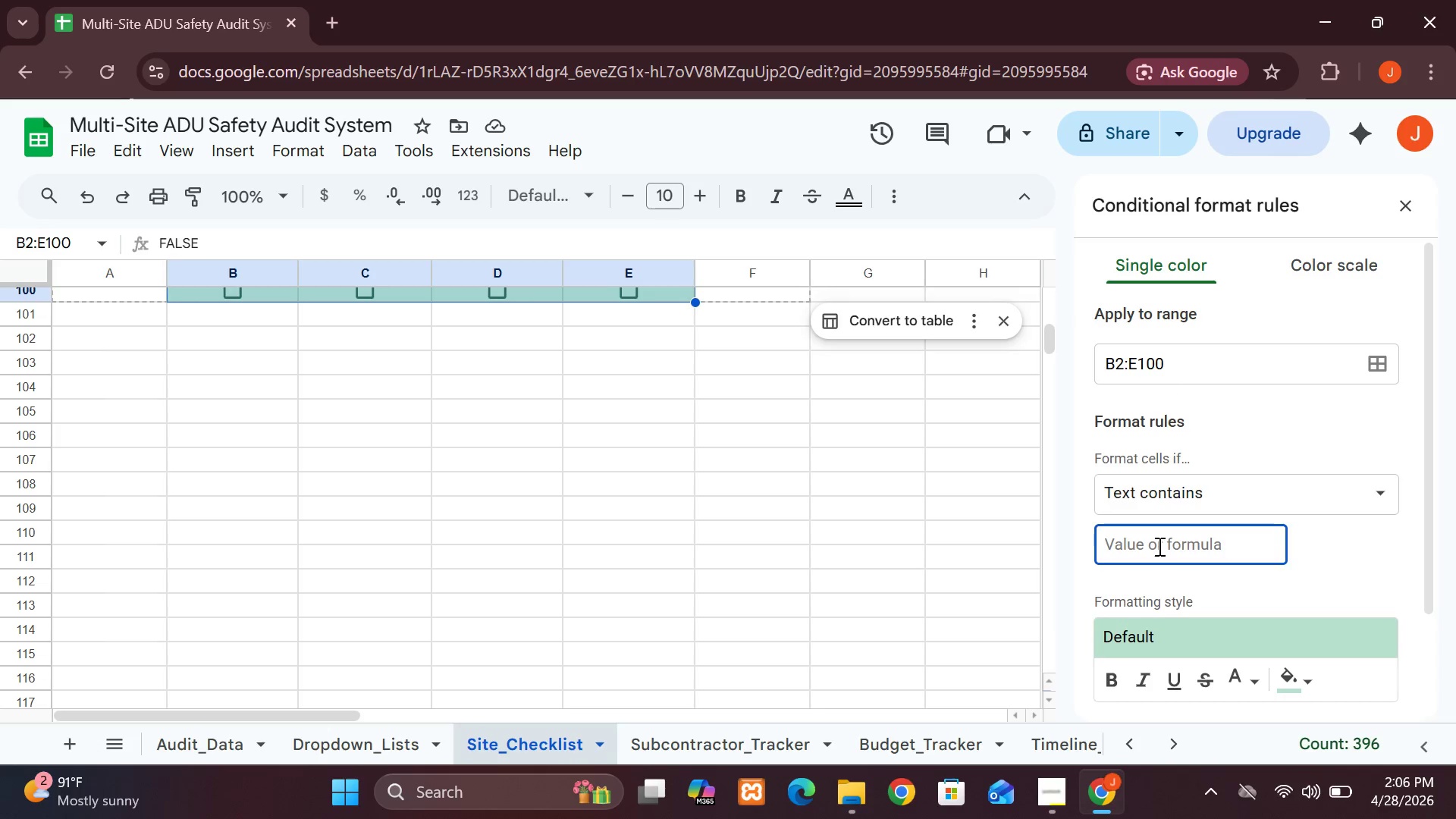 
type(=B2=FALSE)
 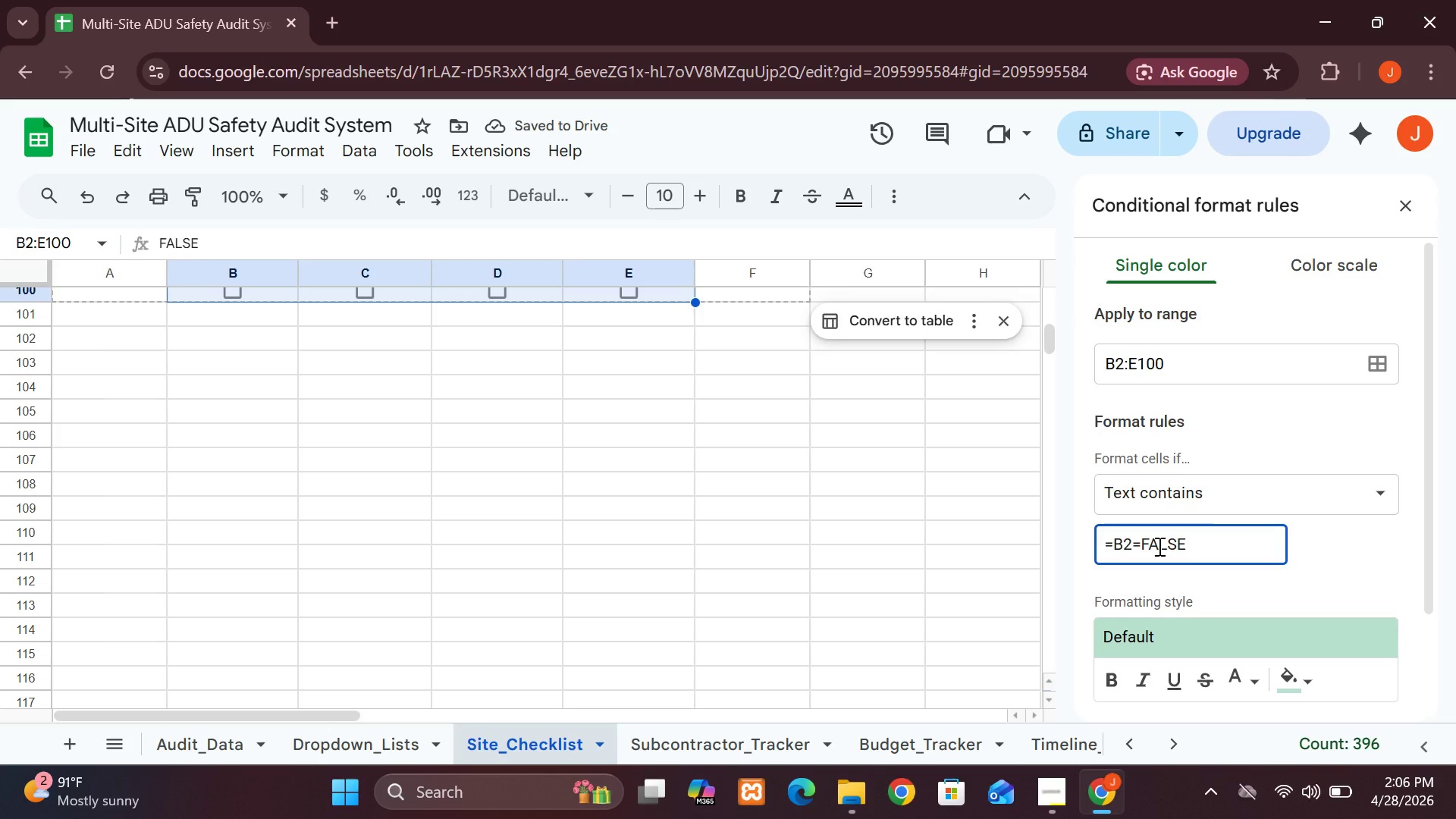 
wait(9.03)
 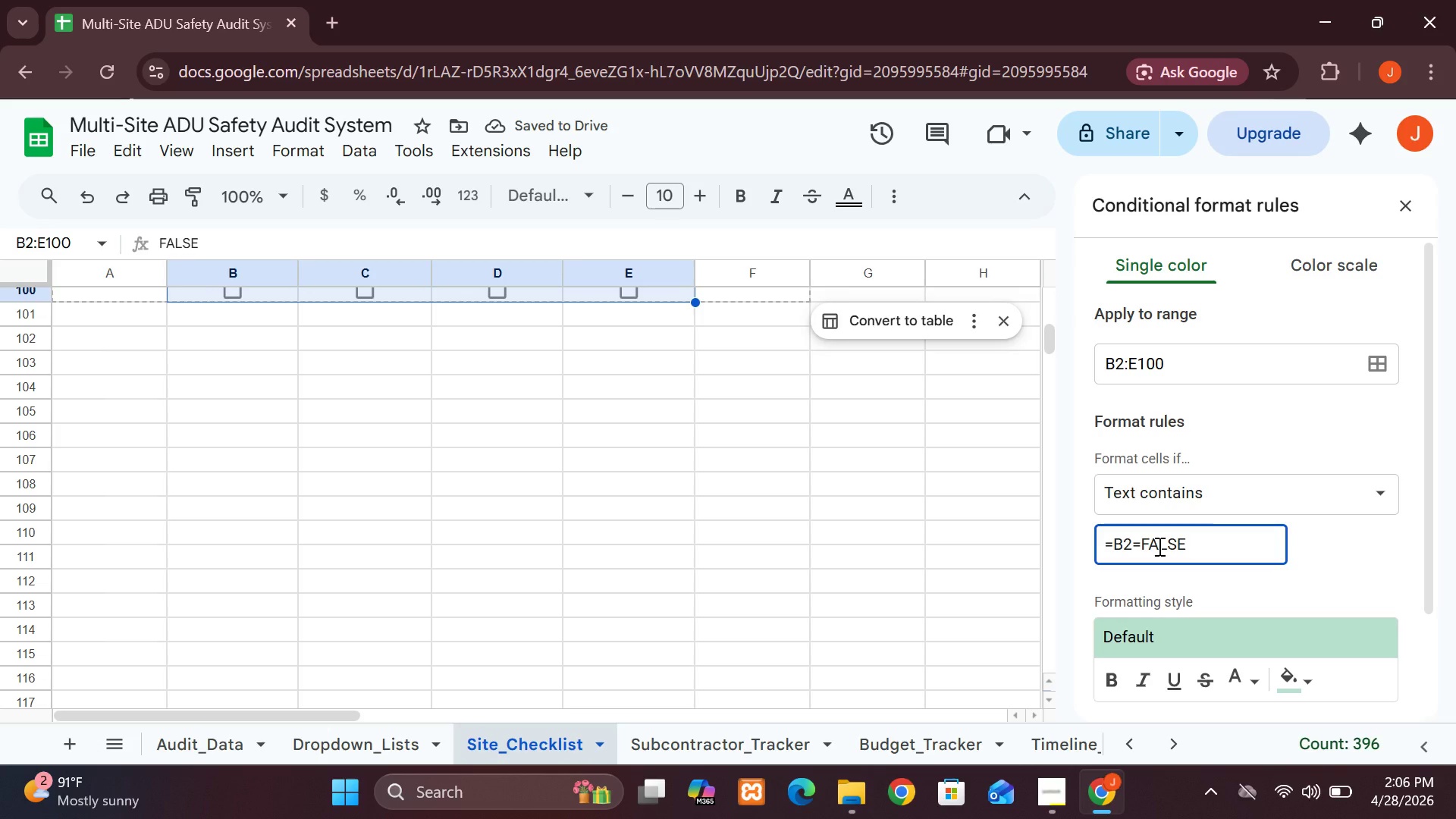 
left_click([1282, 693])
 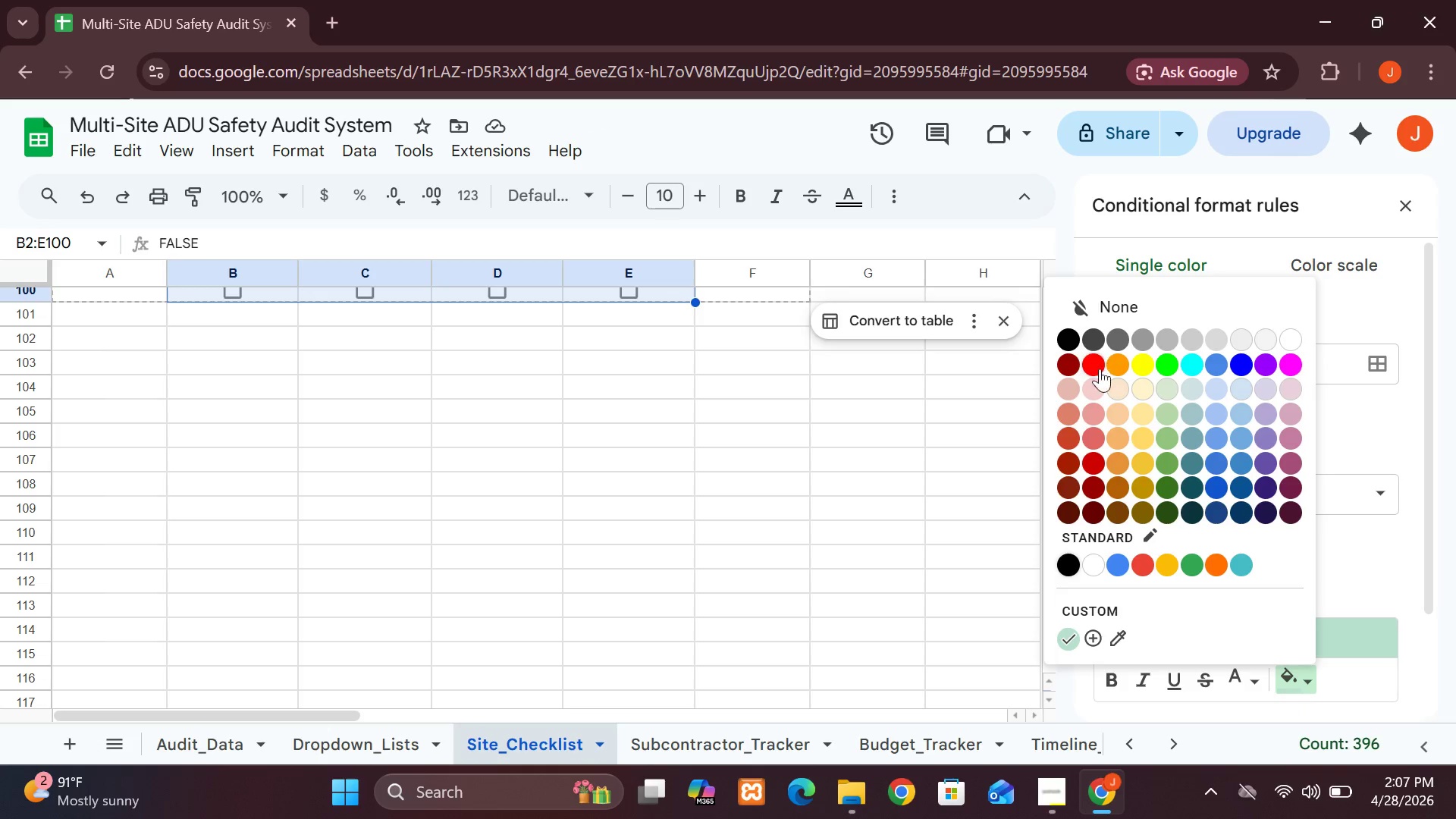 
left_click([1098, 375])
 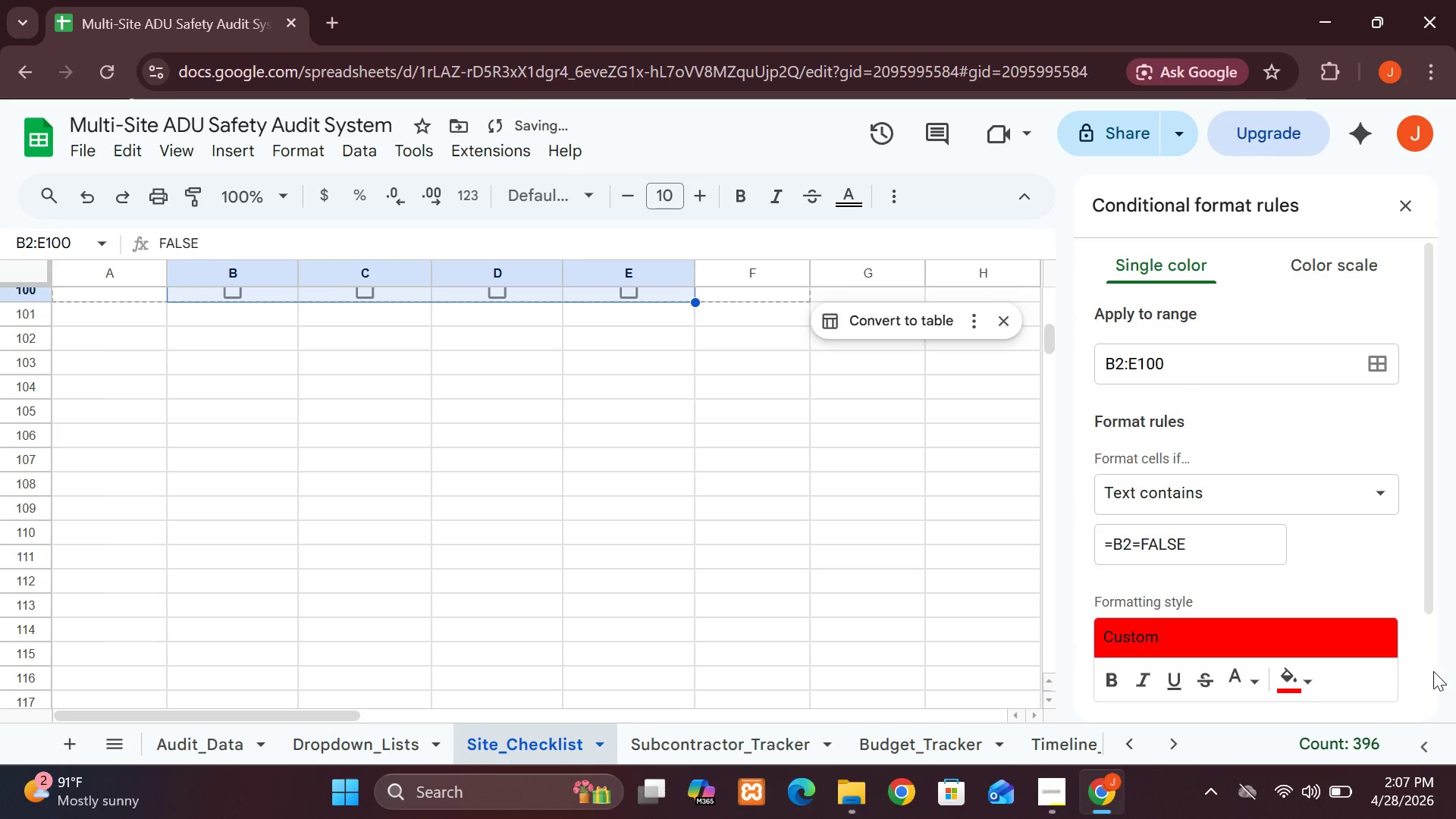 
left_click([1425, 671])
 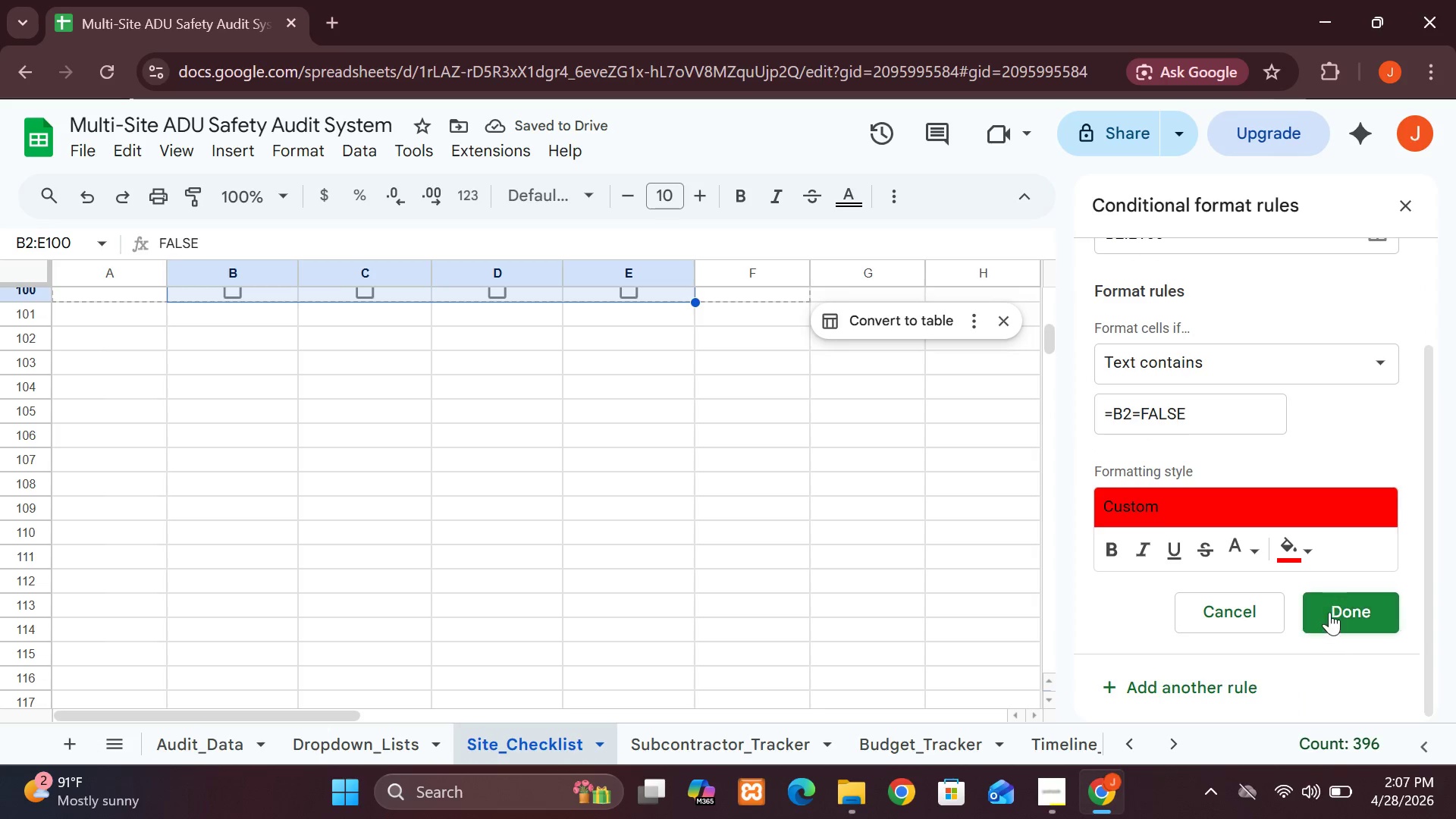 
left_click([1329, 611])
 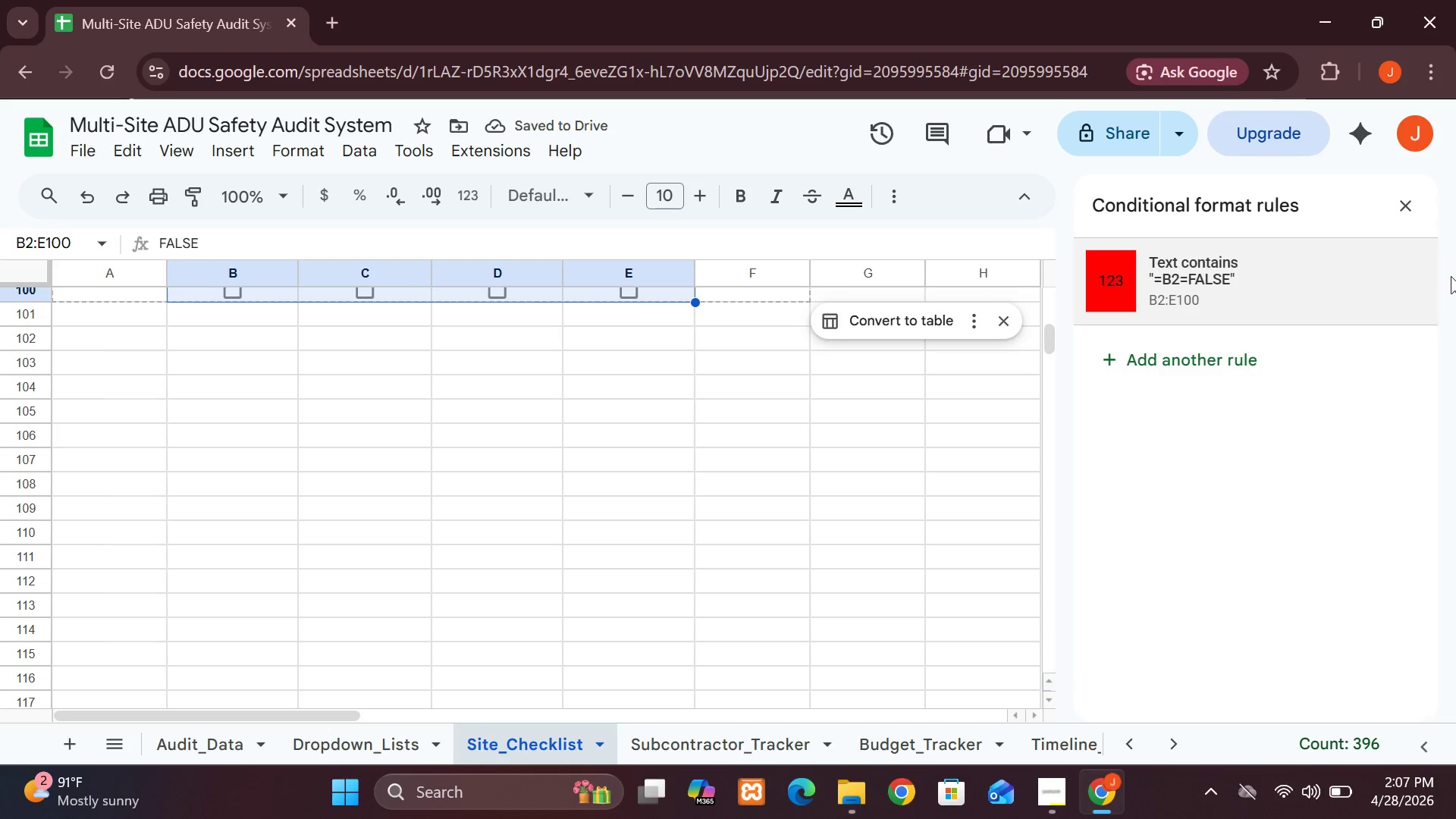 
left_click([1451, 282])
 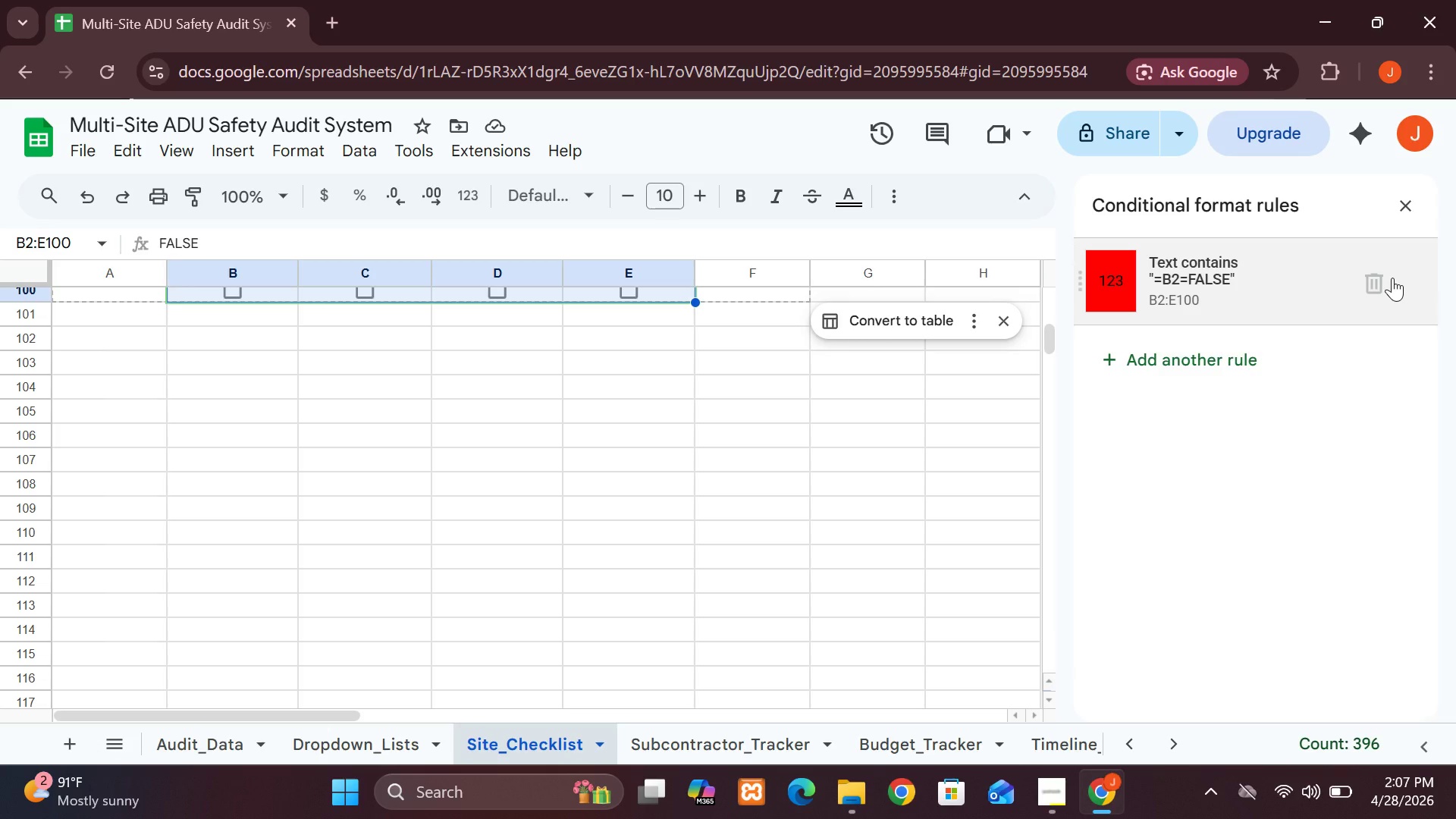 
wait(12.8)
 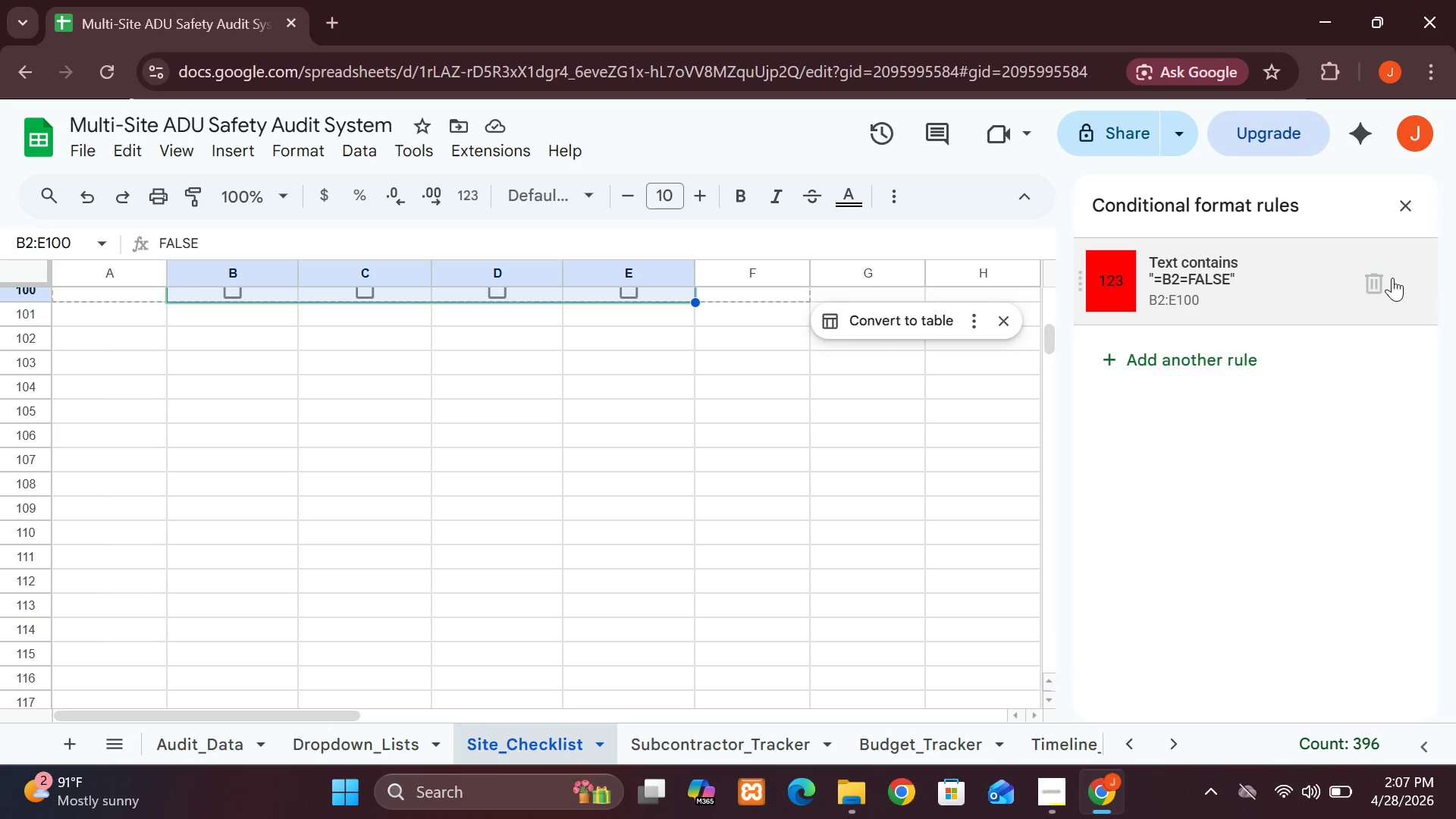 
left_click([714, 748])
 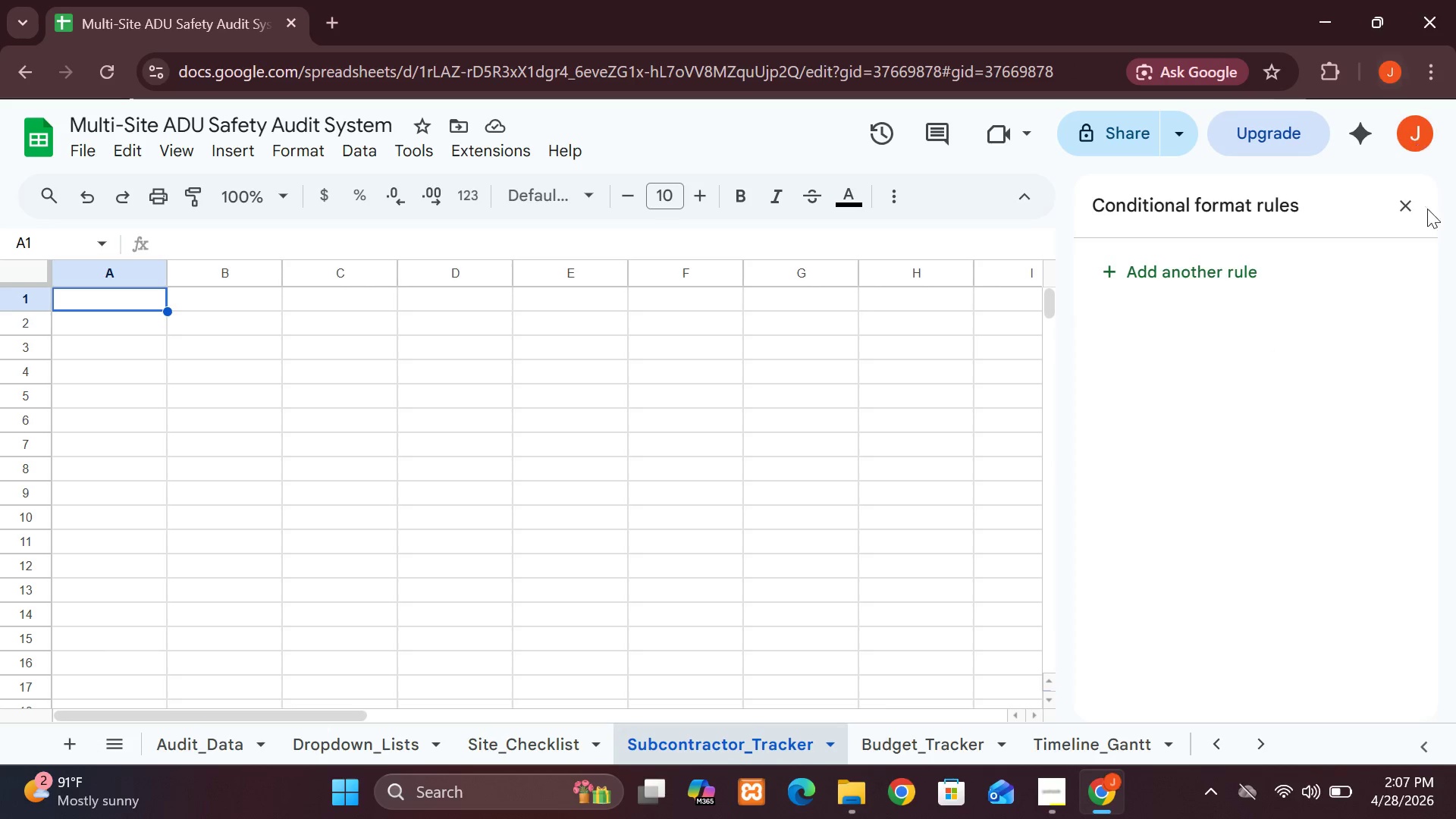 
left_click([1406, 215])
 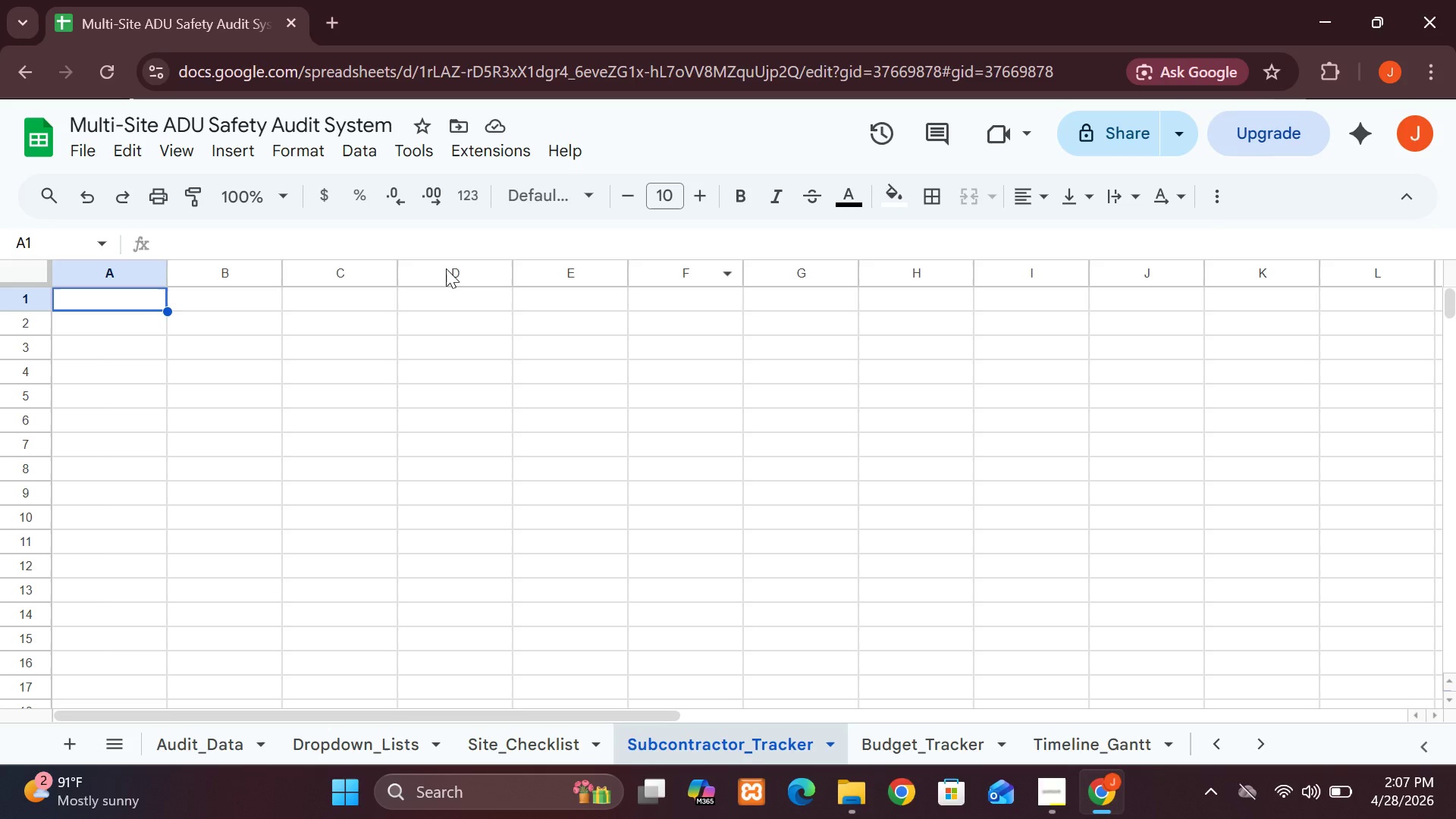 
wait(7.77)
 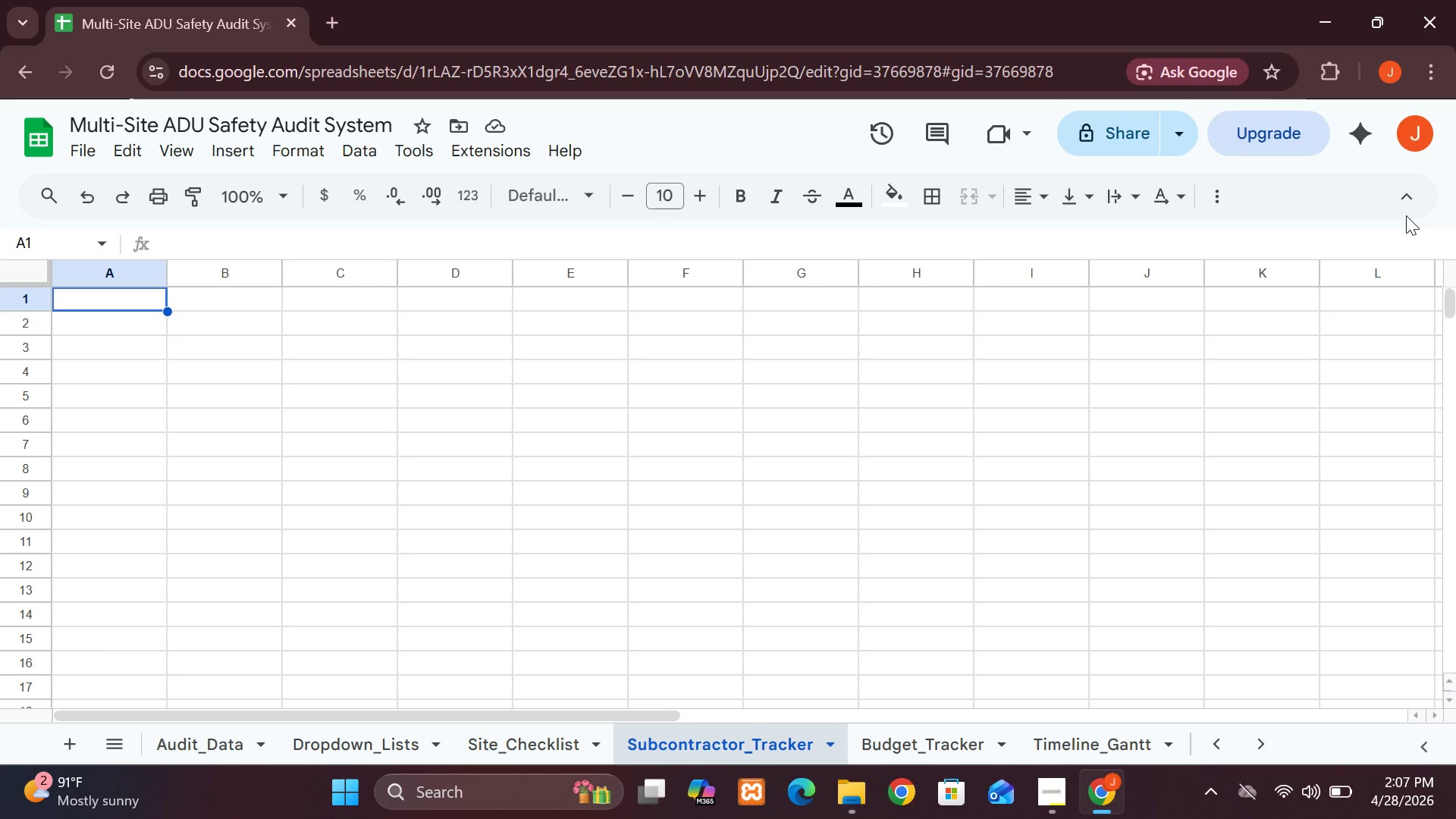 
type(Venddor )
 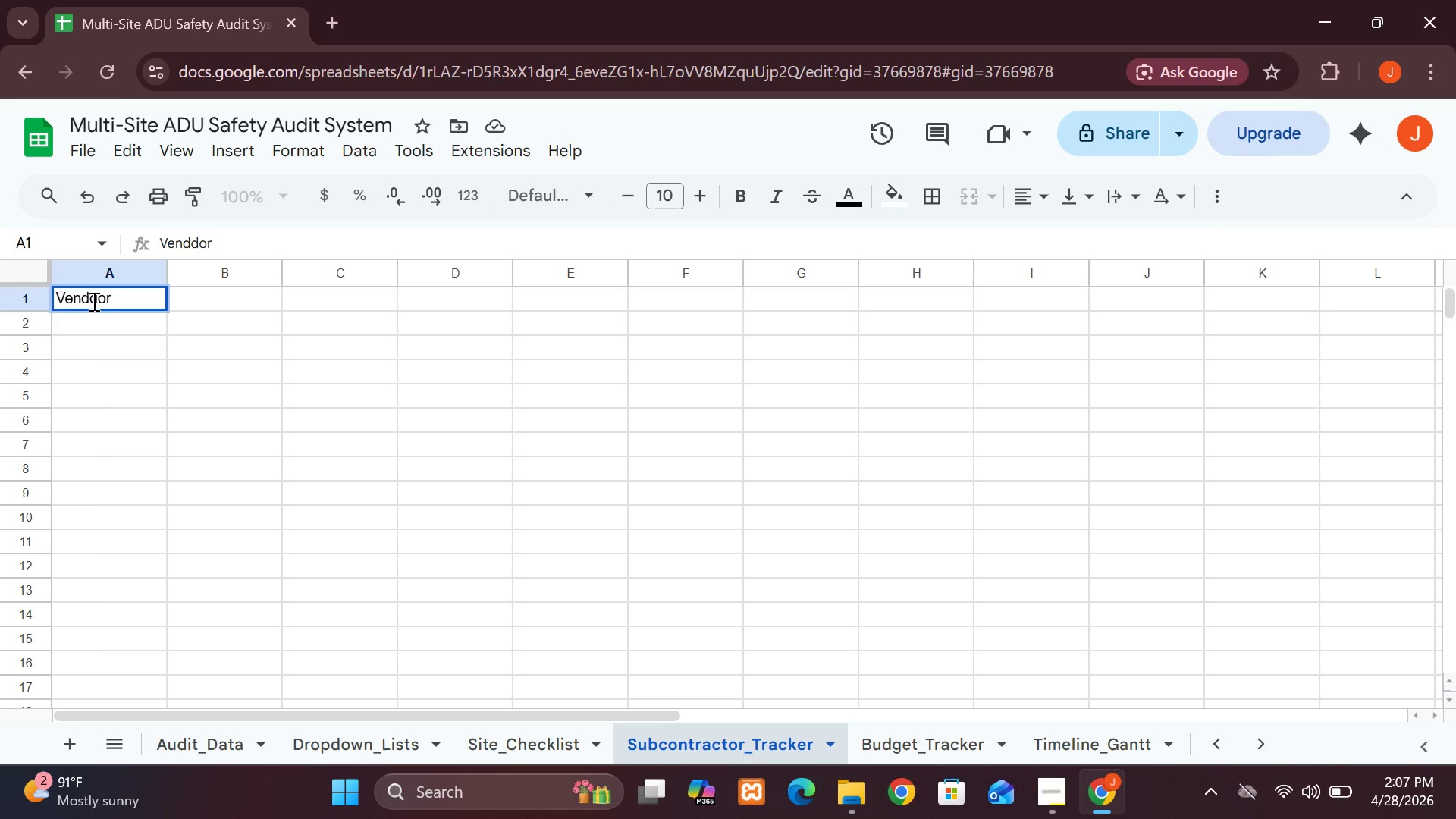 
left_click([93, 300])
 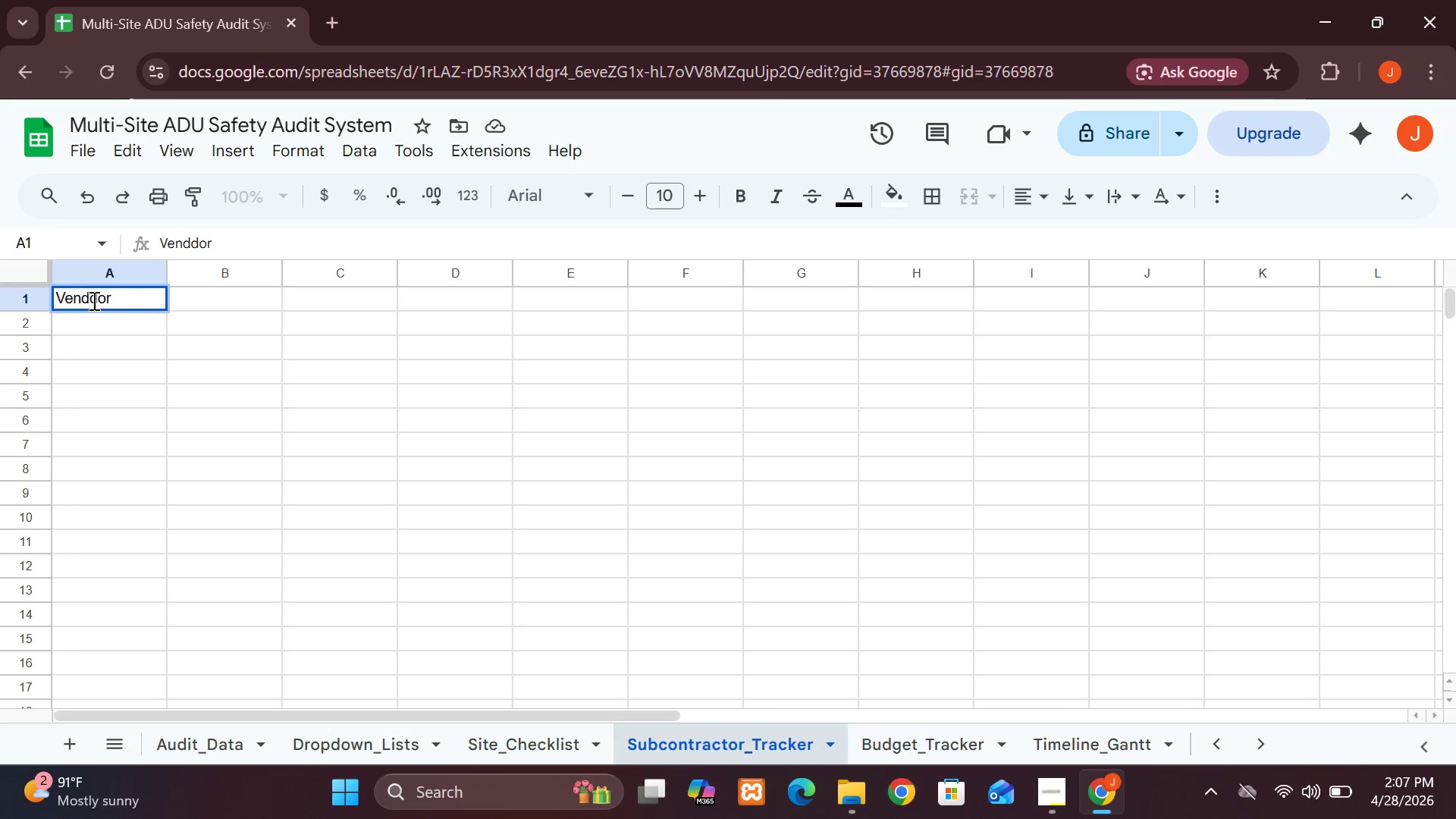 
key(Backspace)
 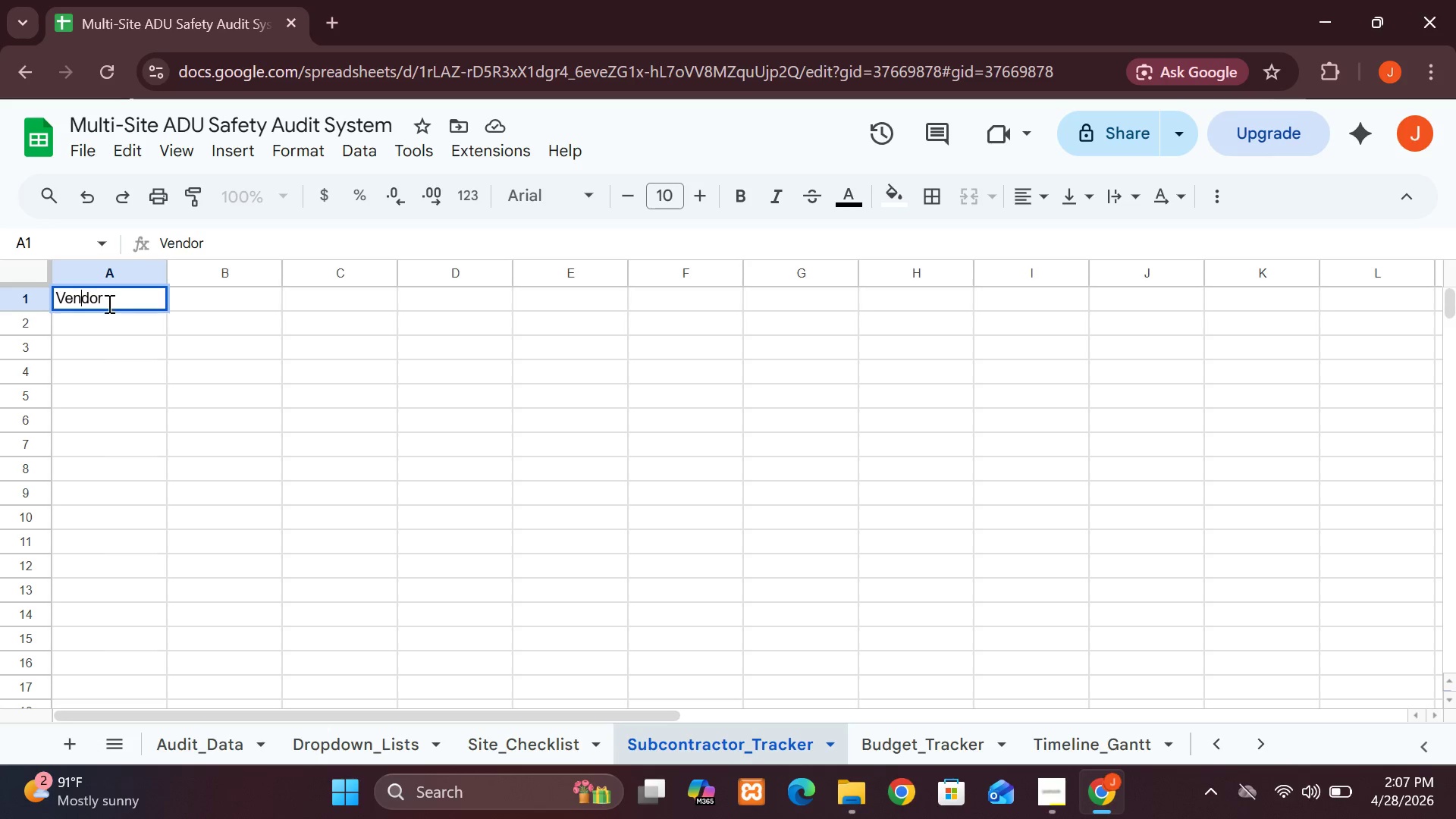 
left_click([108, 299])
 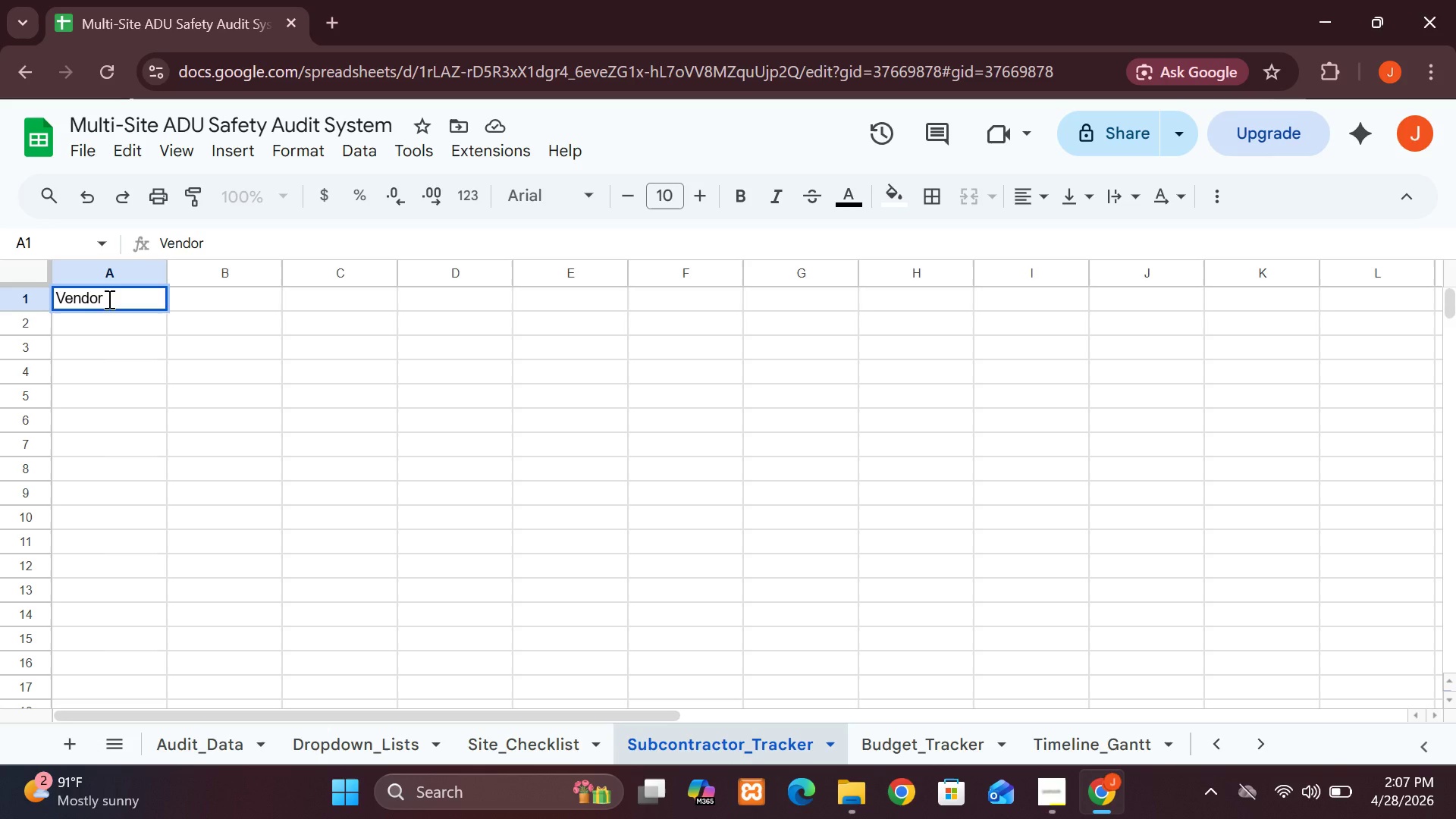 
type(Nae)
key(Backspace)
type(me)
 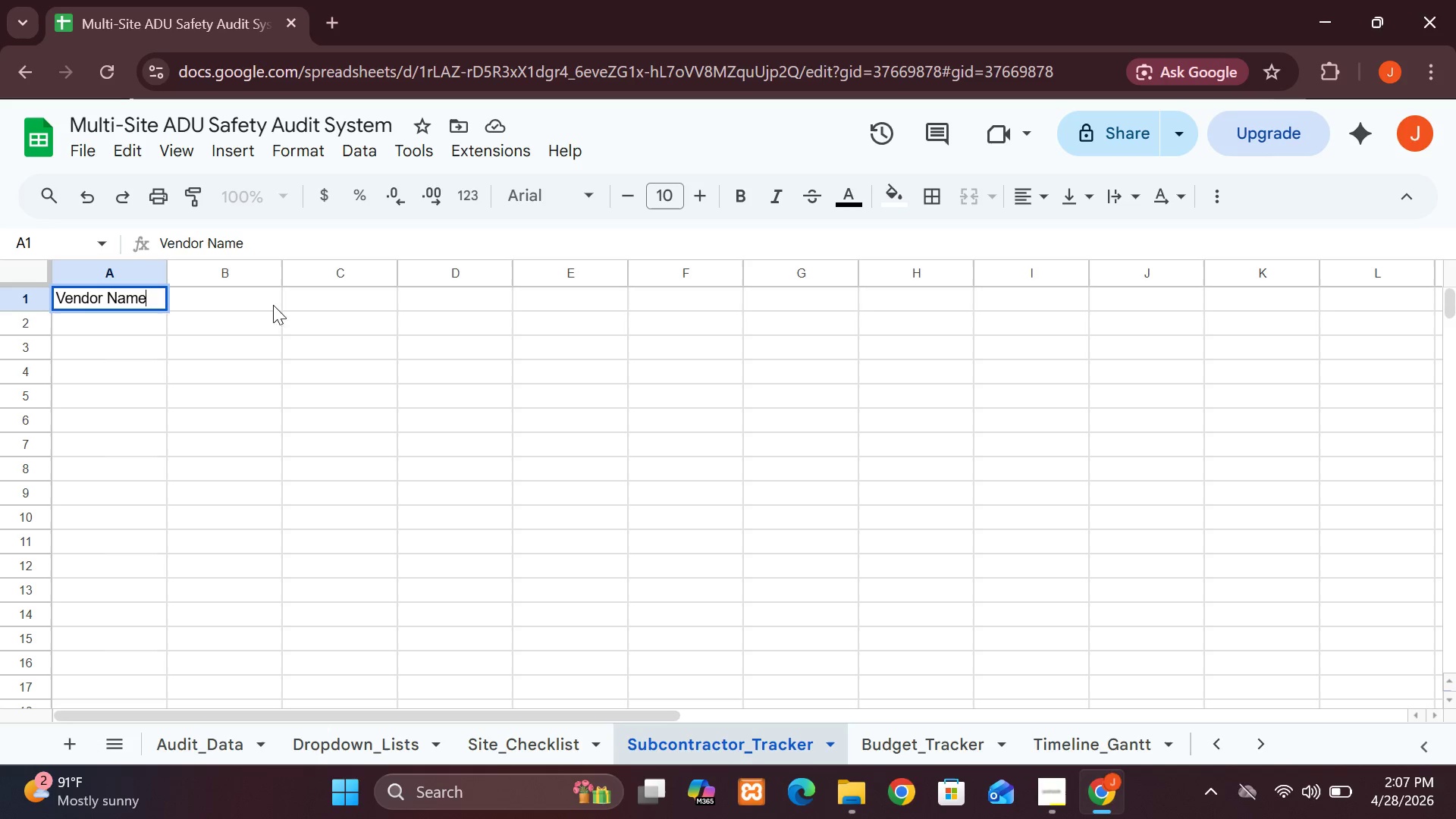 
left_click([229, 303])
 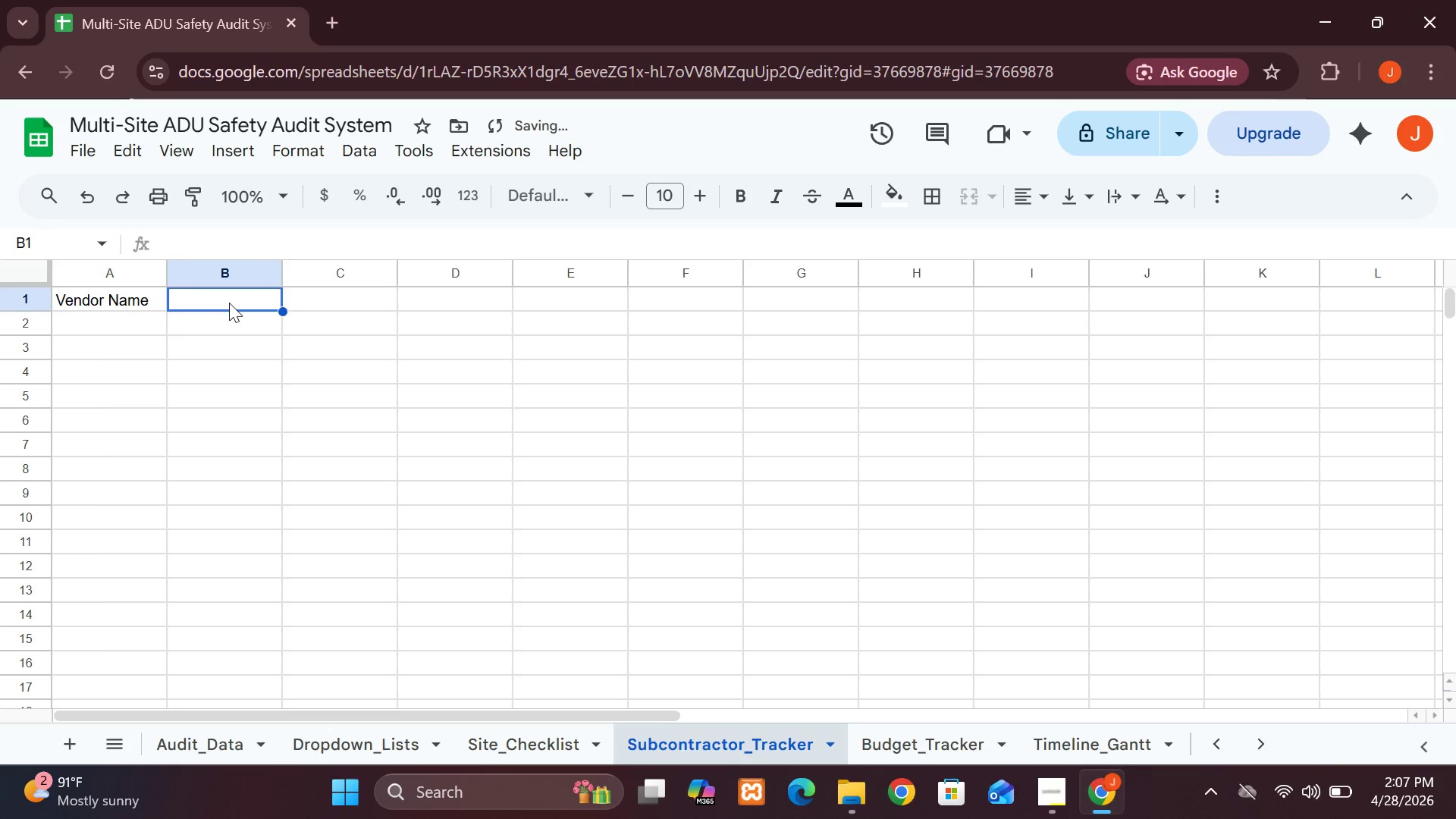 
type(Insurance Expiry)
 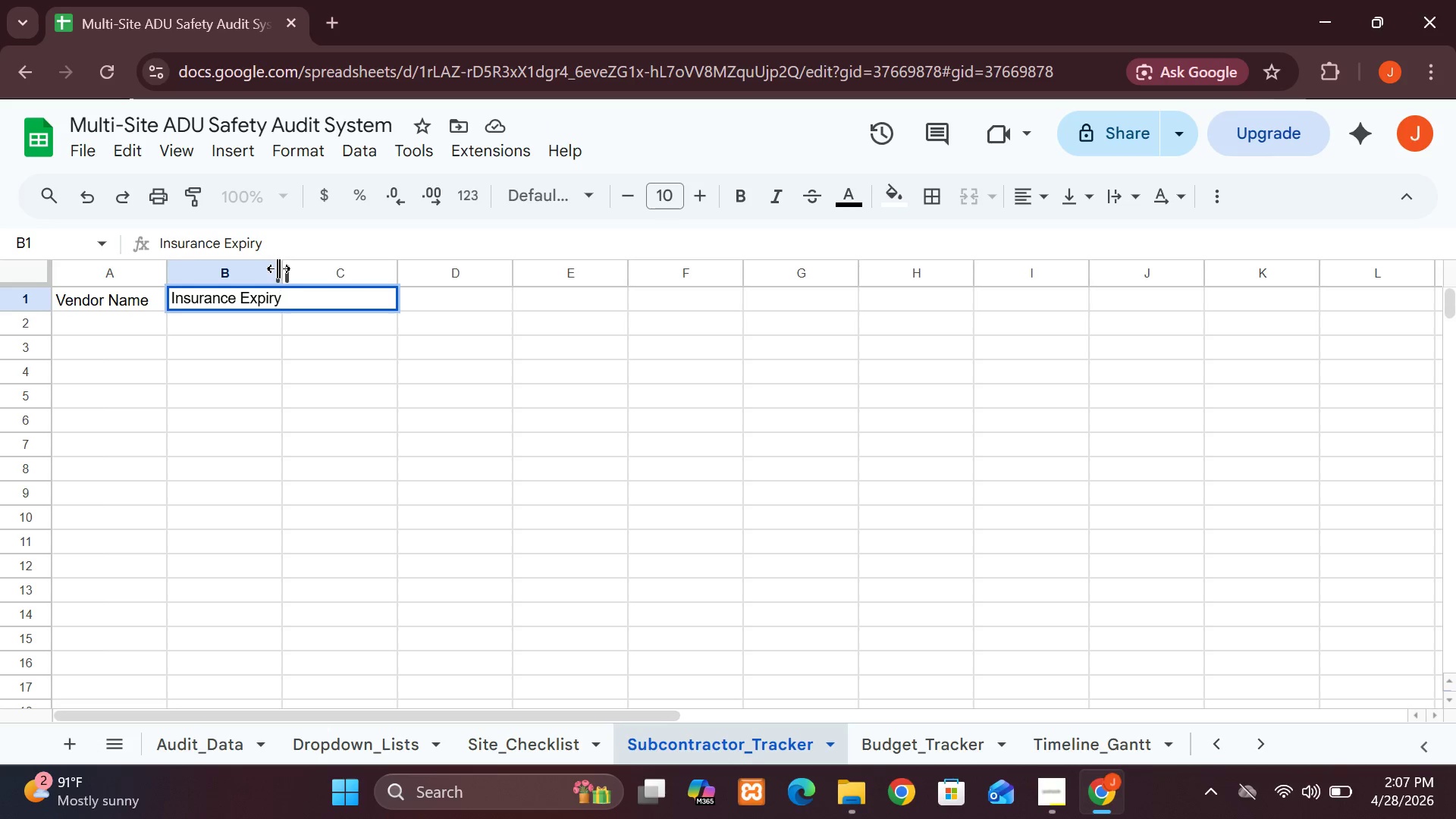 
left_click_drag(start_coordinate=[281, 271], to_coordinate=[306, 274])
 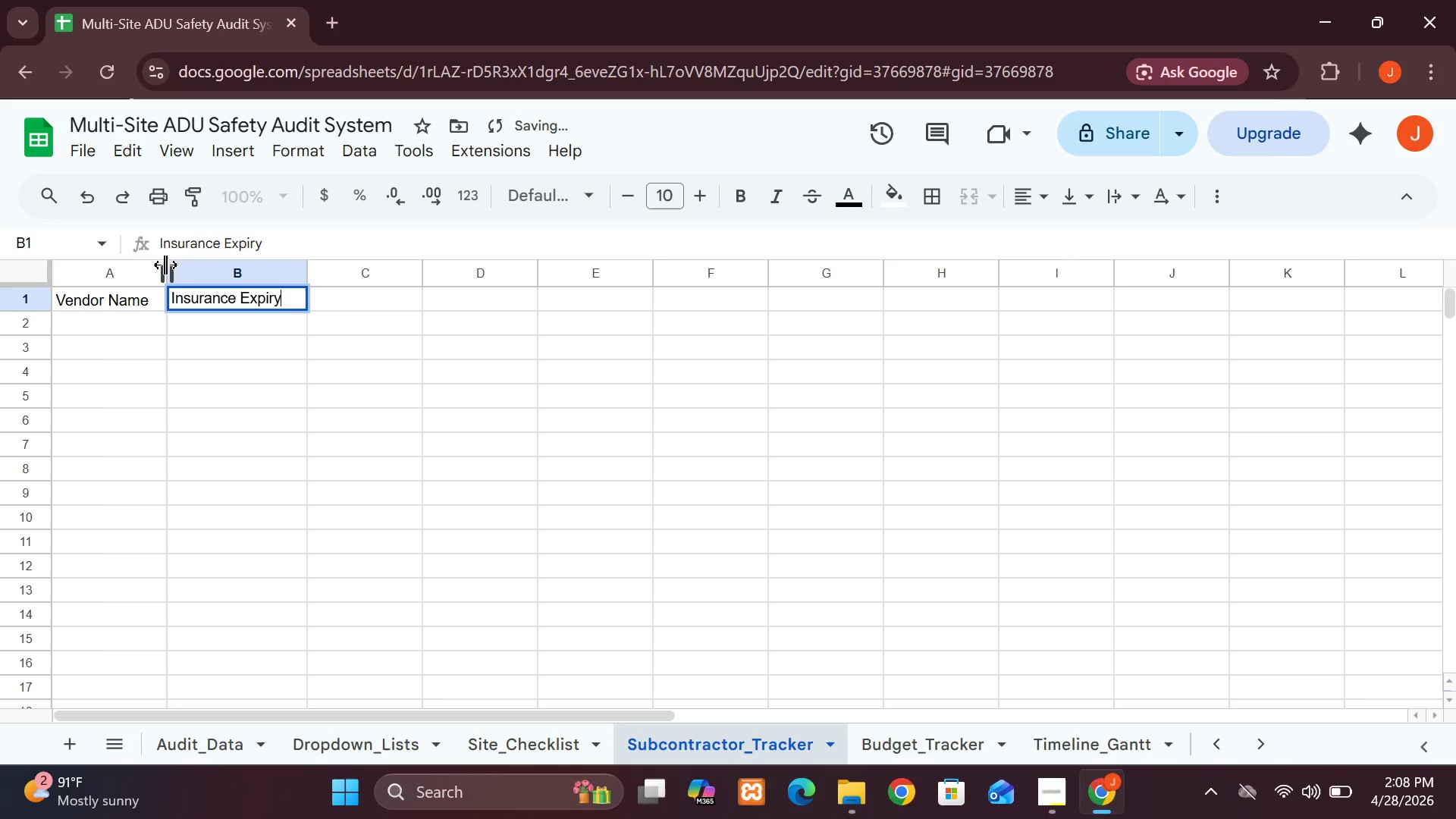 
left_click_drag(start_coordinate=[168, 269], to_coordinate=[232, 274])
 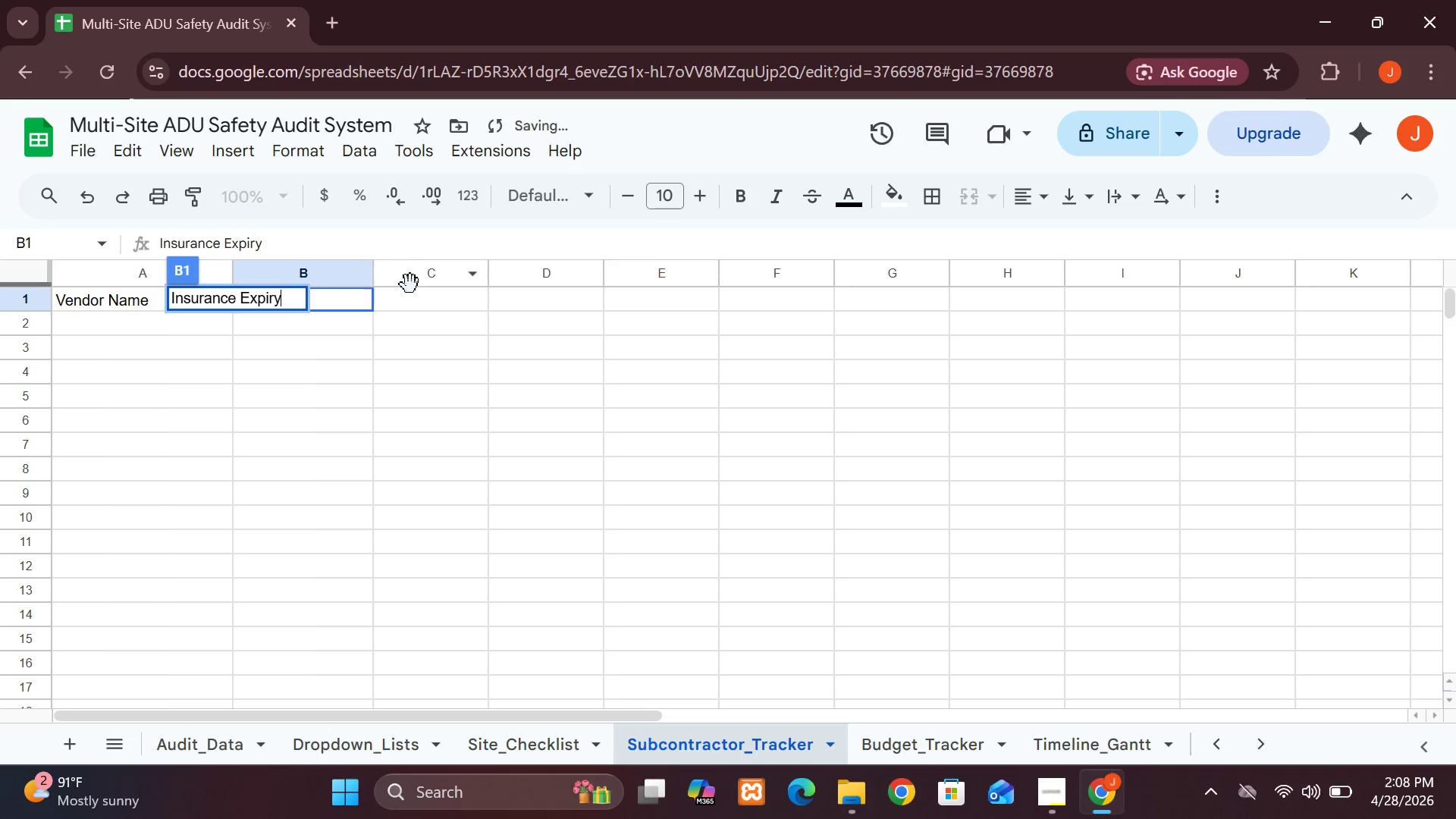 
left_click([422, 298])
 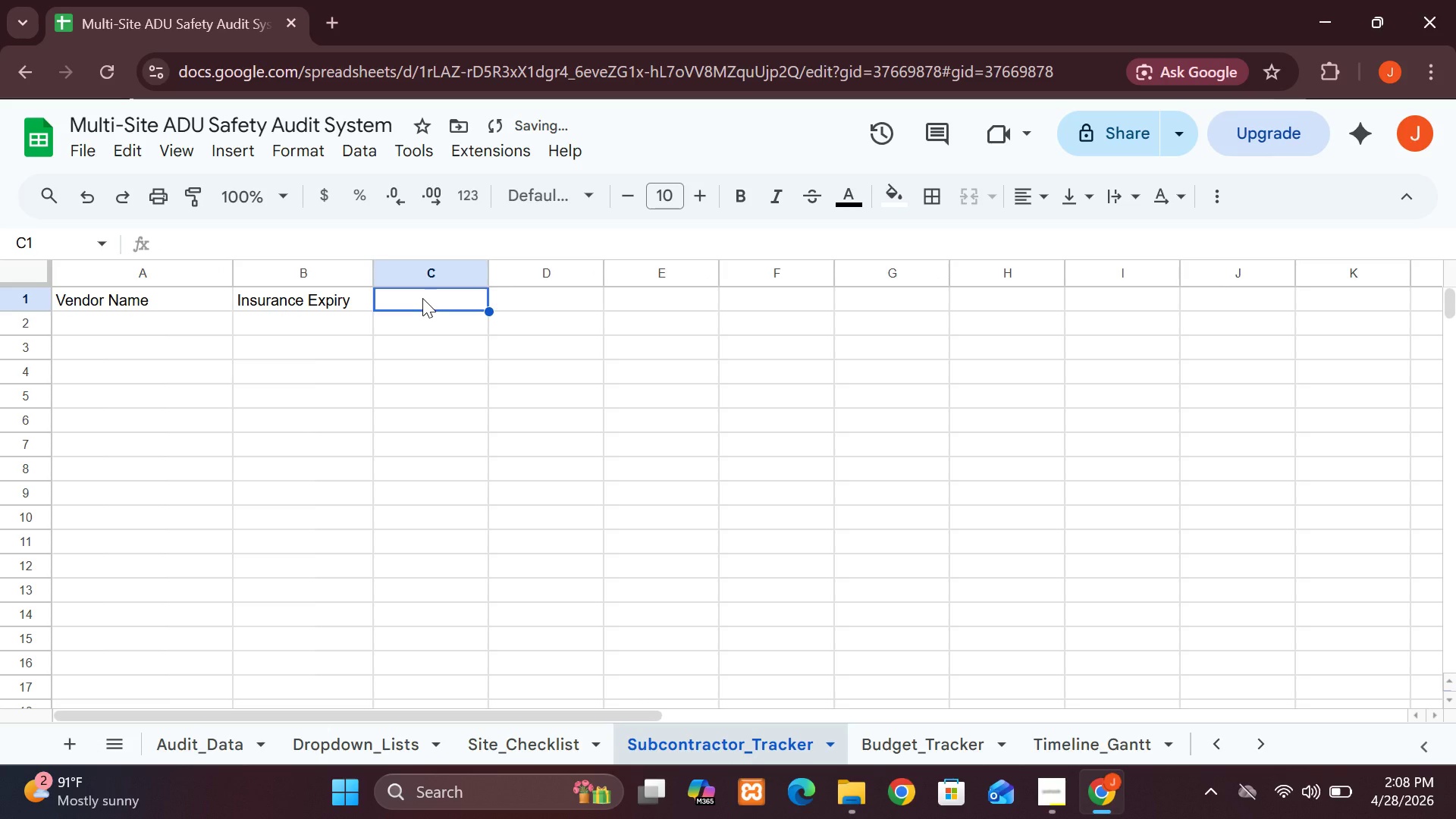 
type(Permit Expiry)
 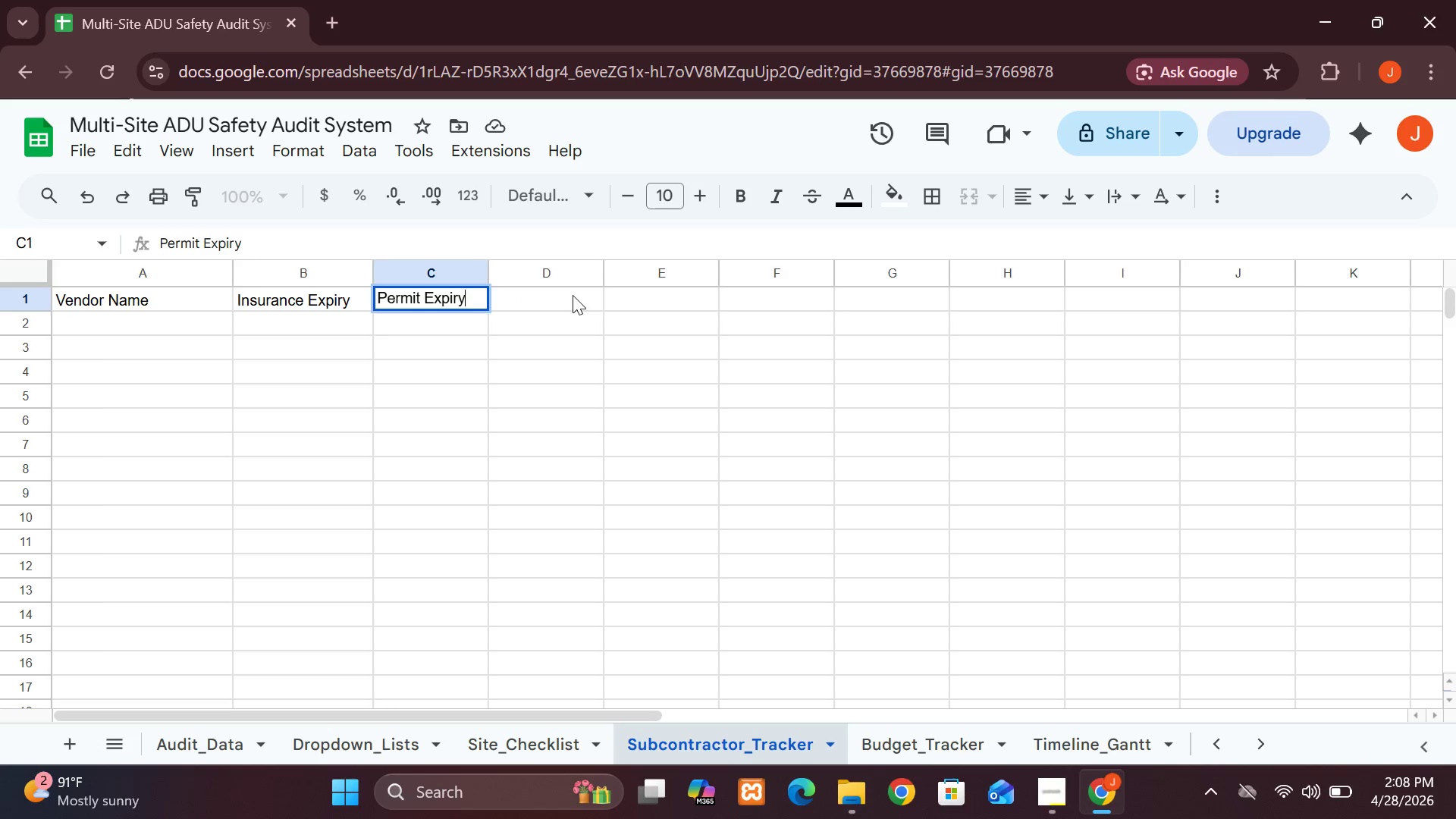 
left_click([573, 295])
 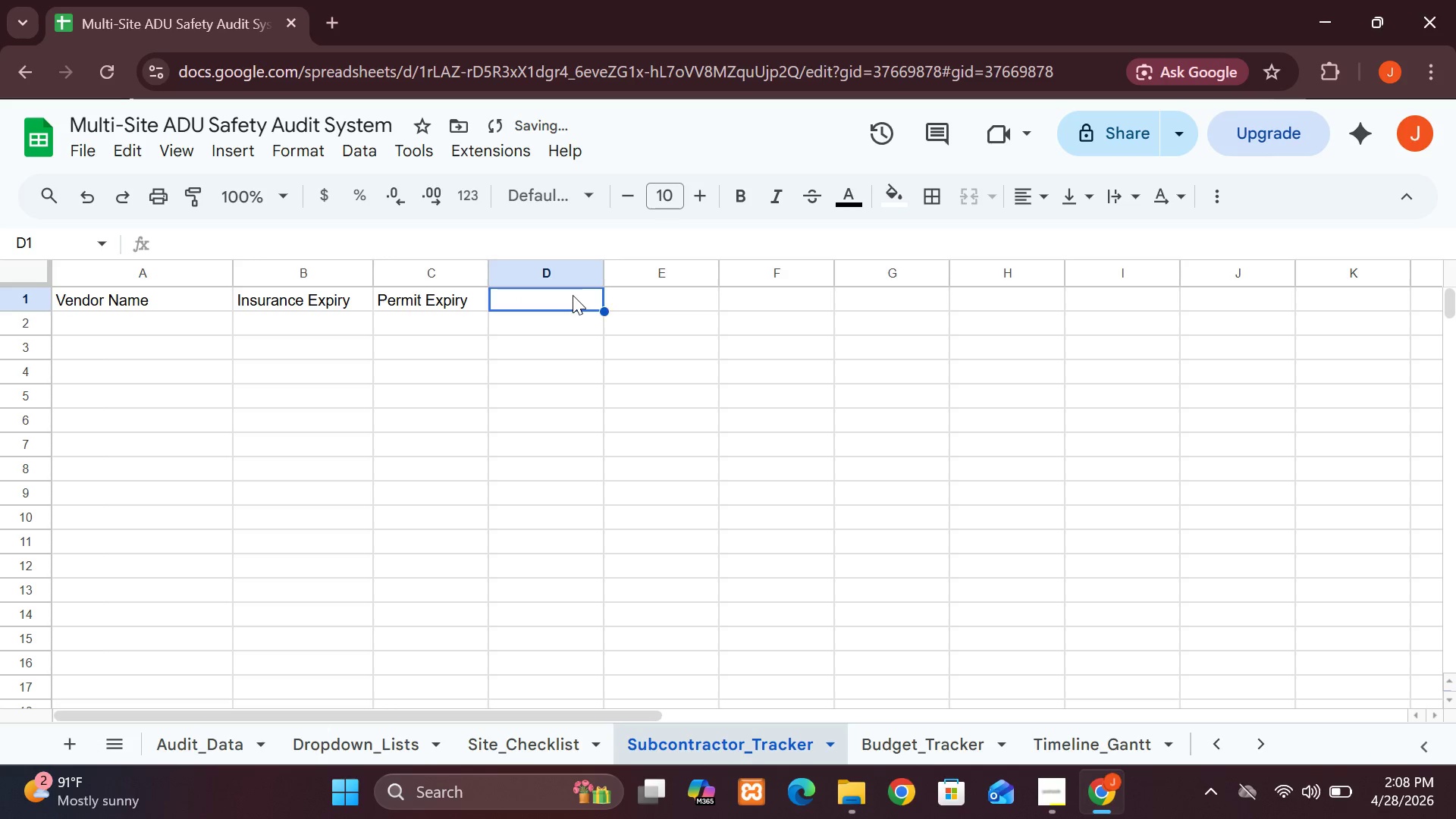 
type(Status)
 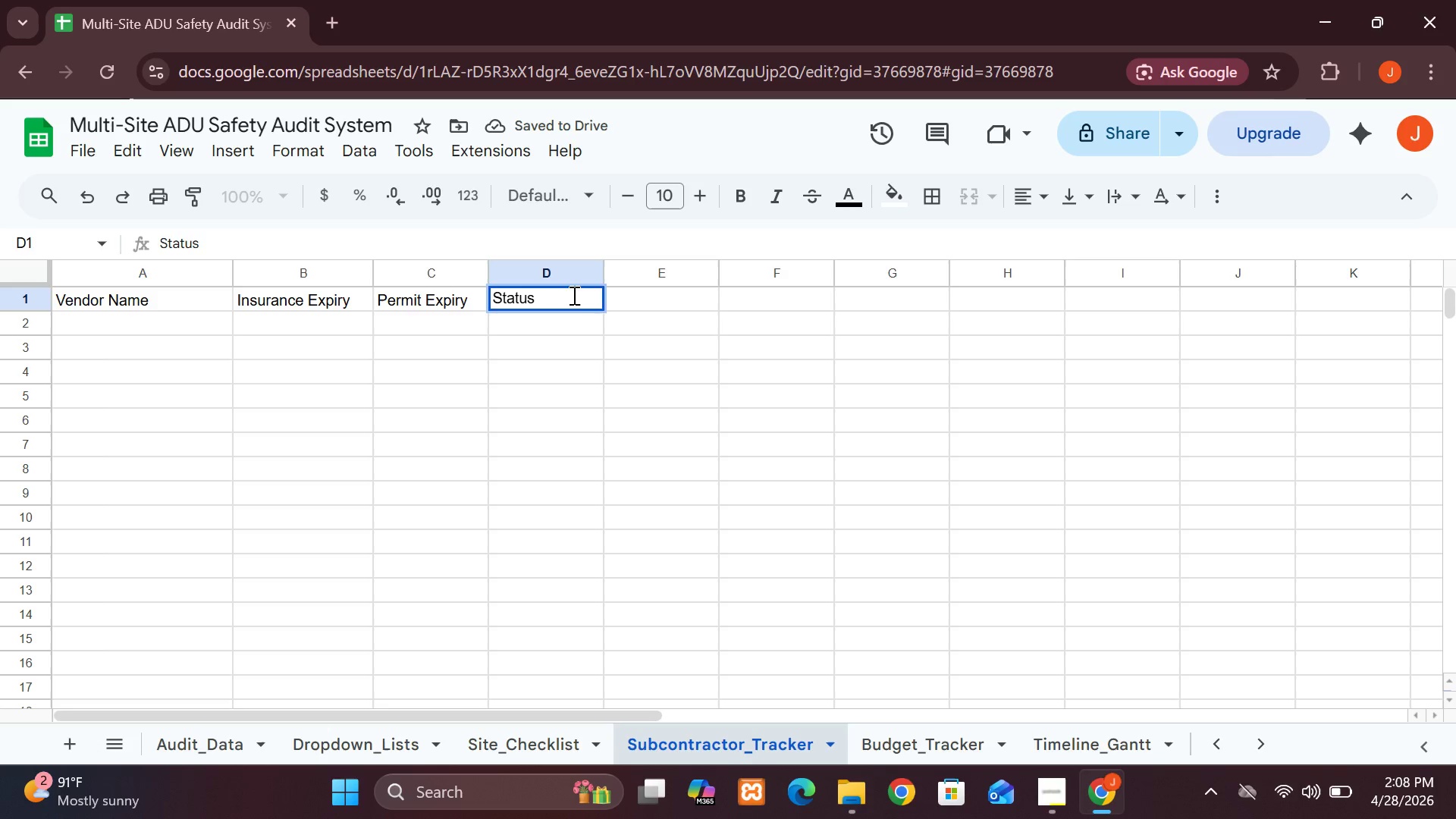 
key(Enter)
 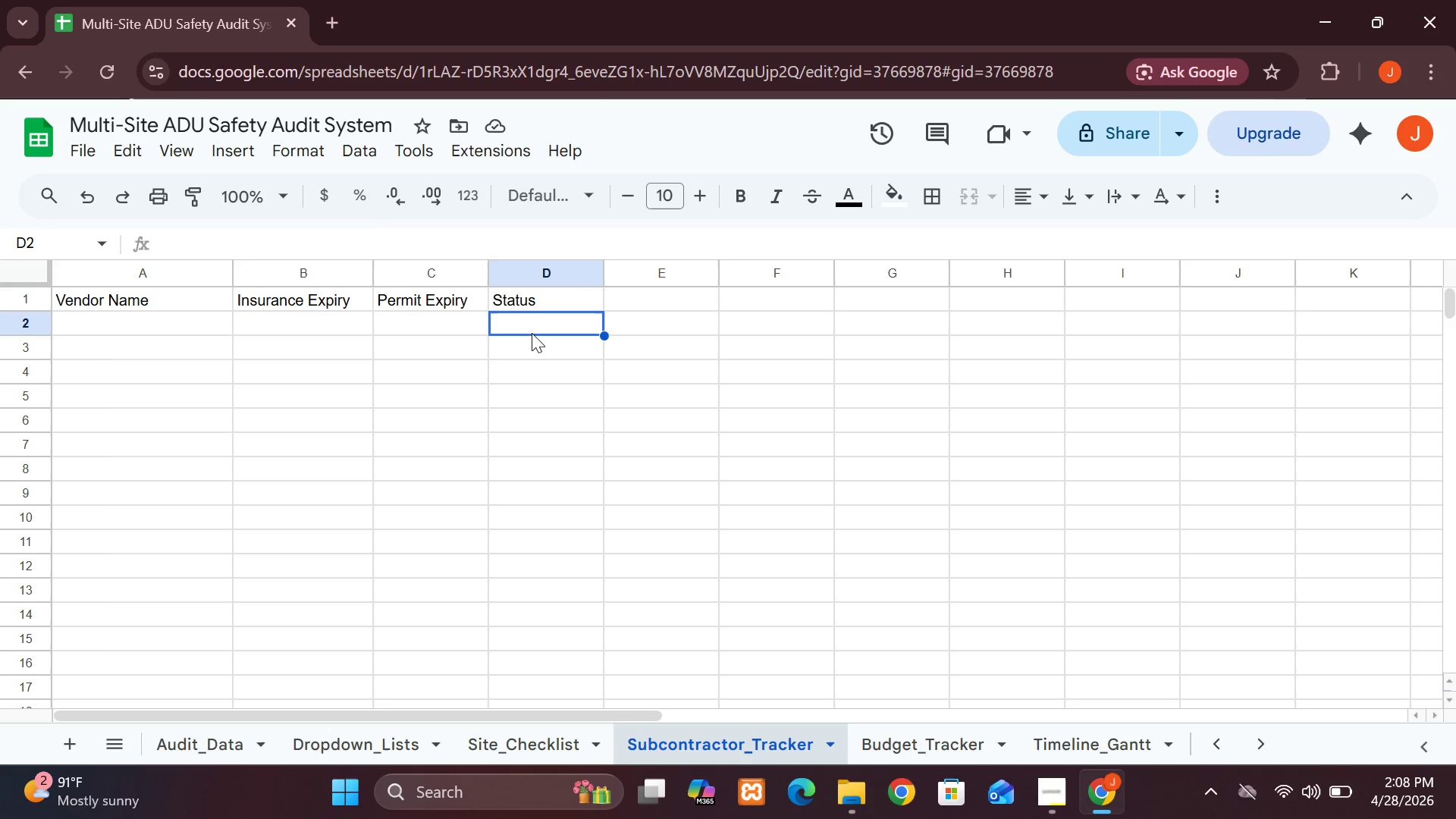 
wait(6.95)
 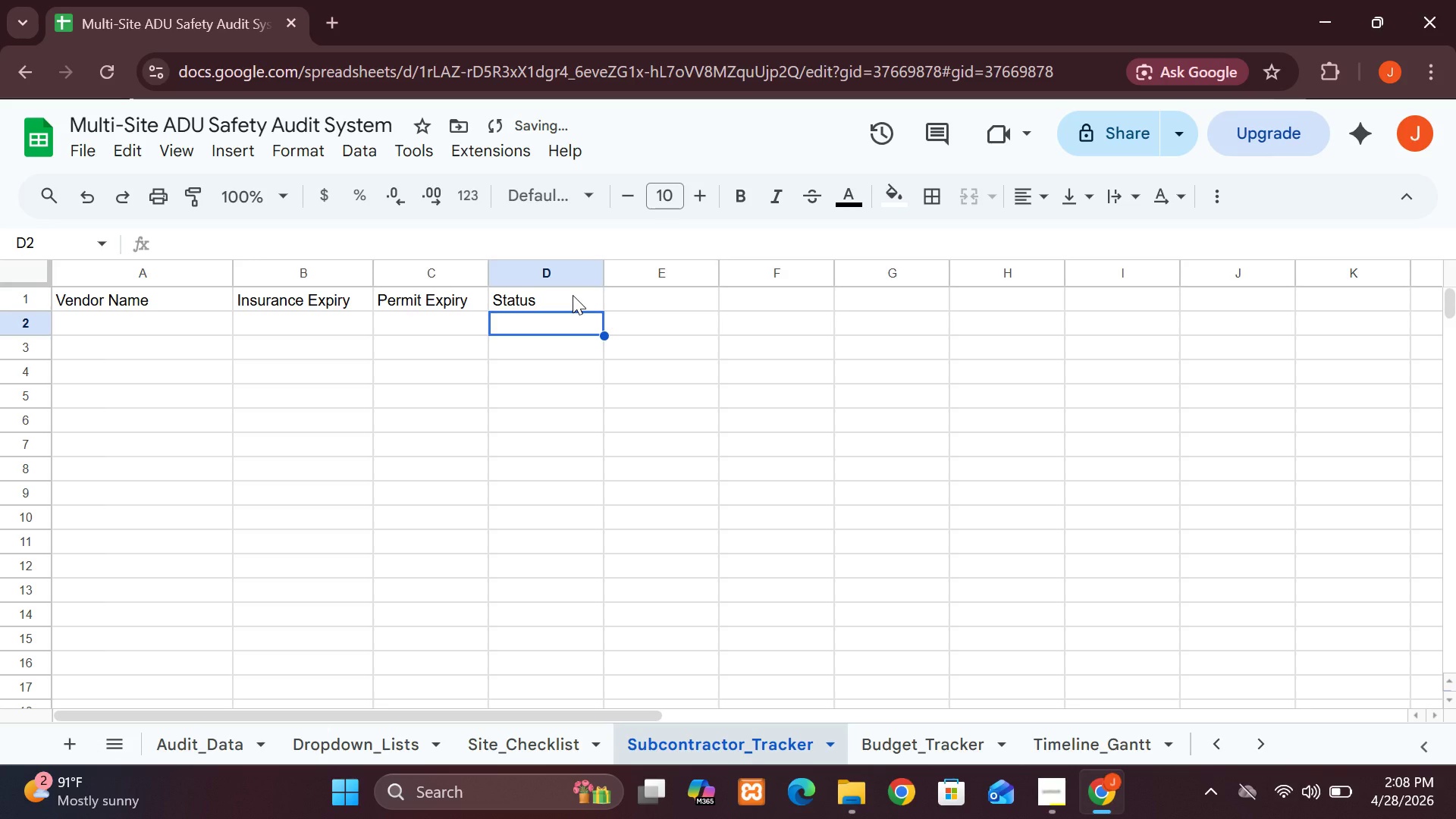 
type(=IF(B2-TODAY)
 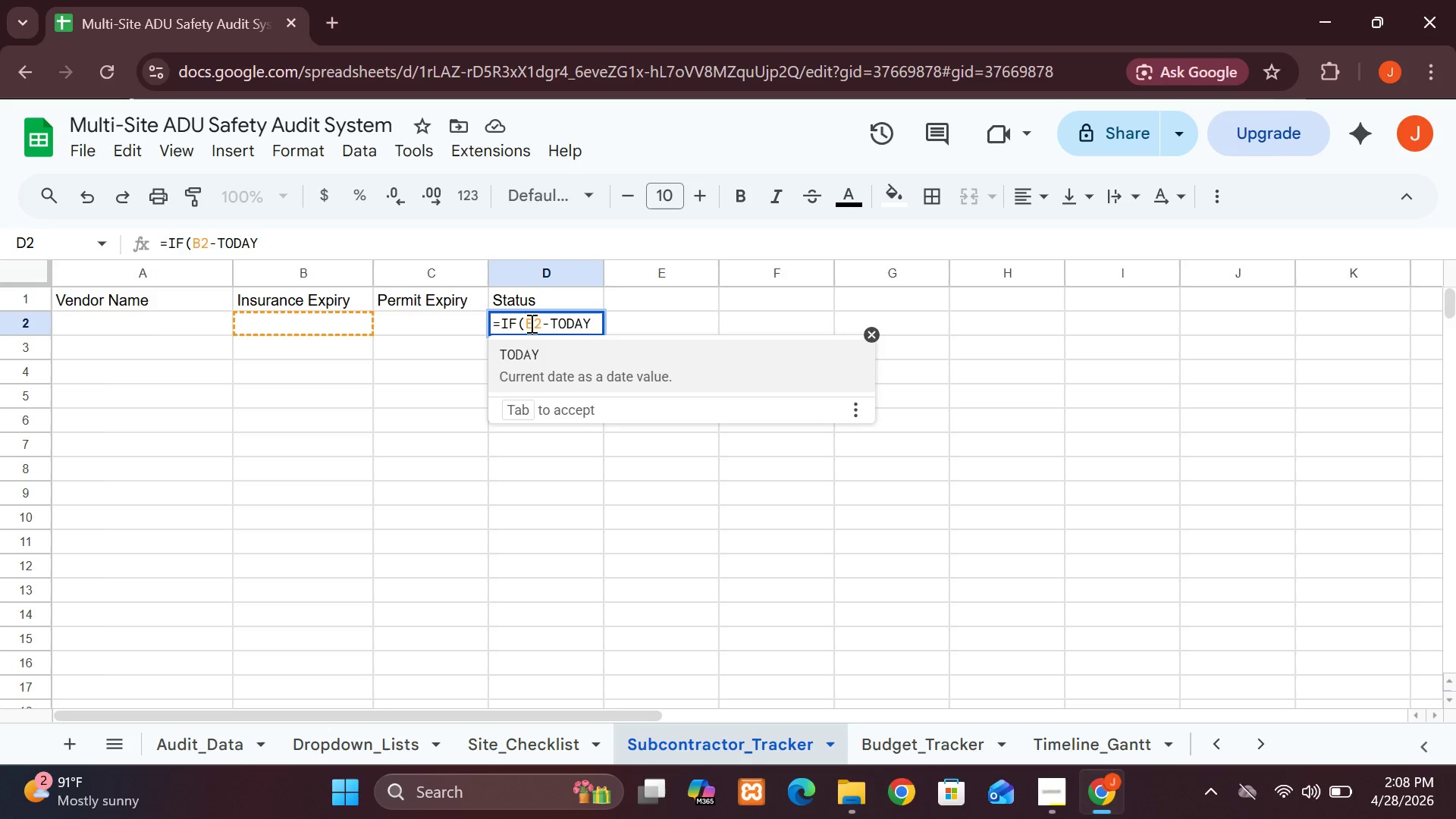 
wait(19.03)
 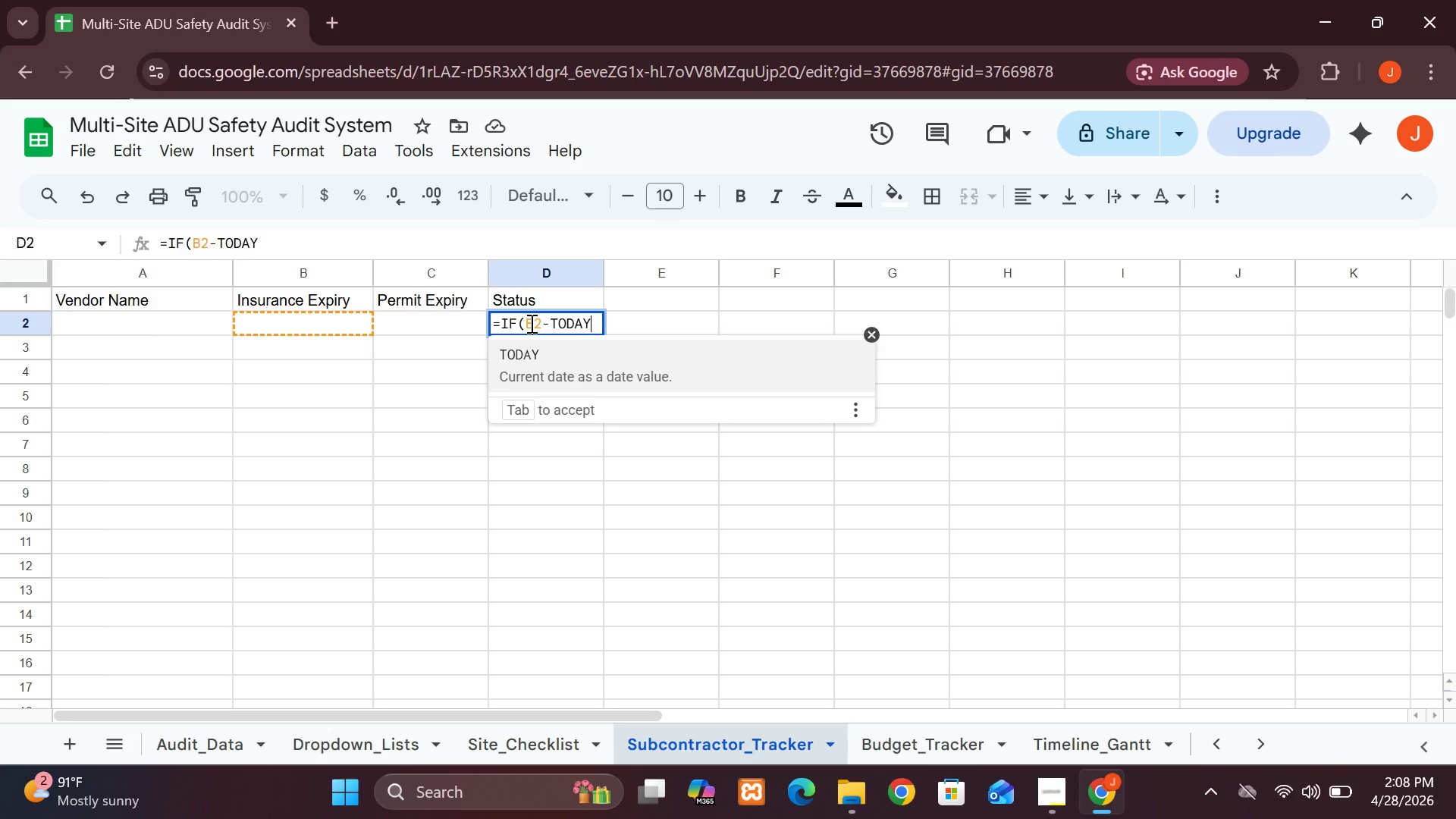 
type((0<)
 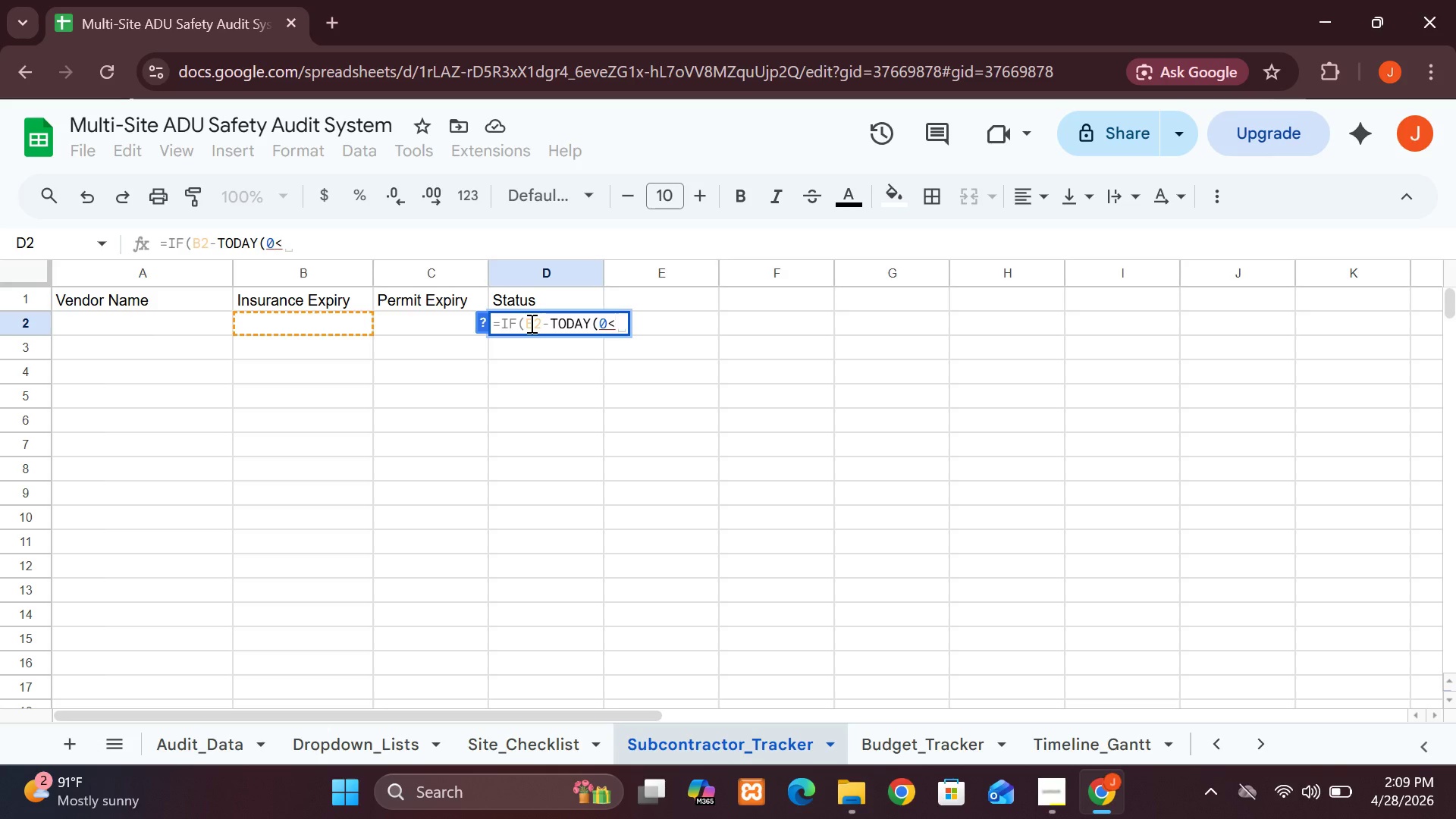 
left_click([612, 328])
 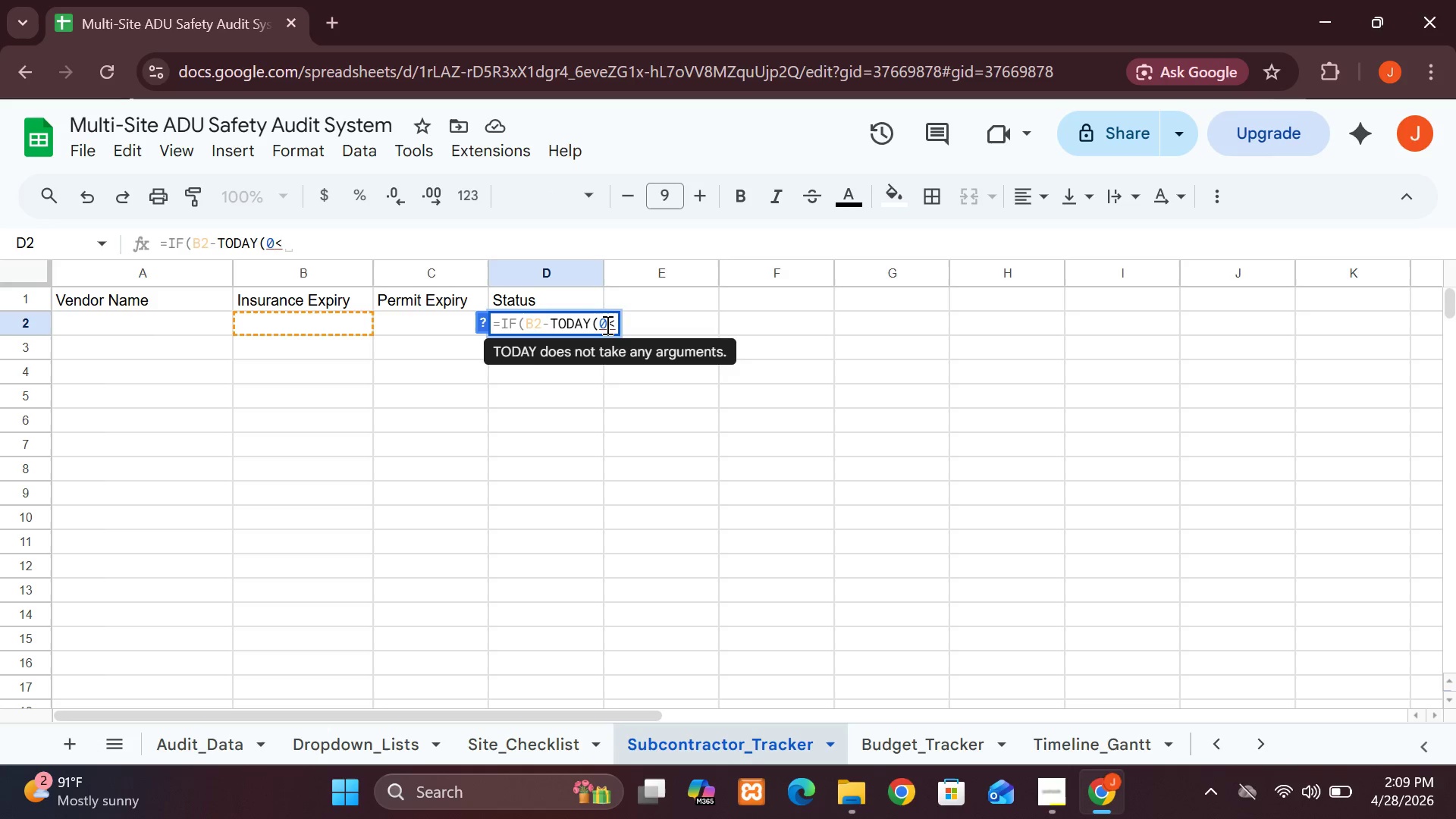 
left_click([606, 324])
 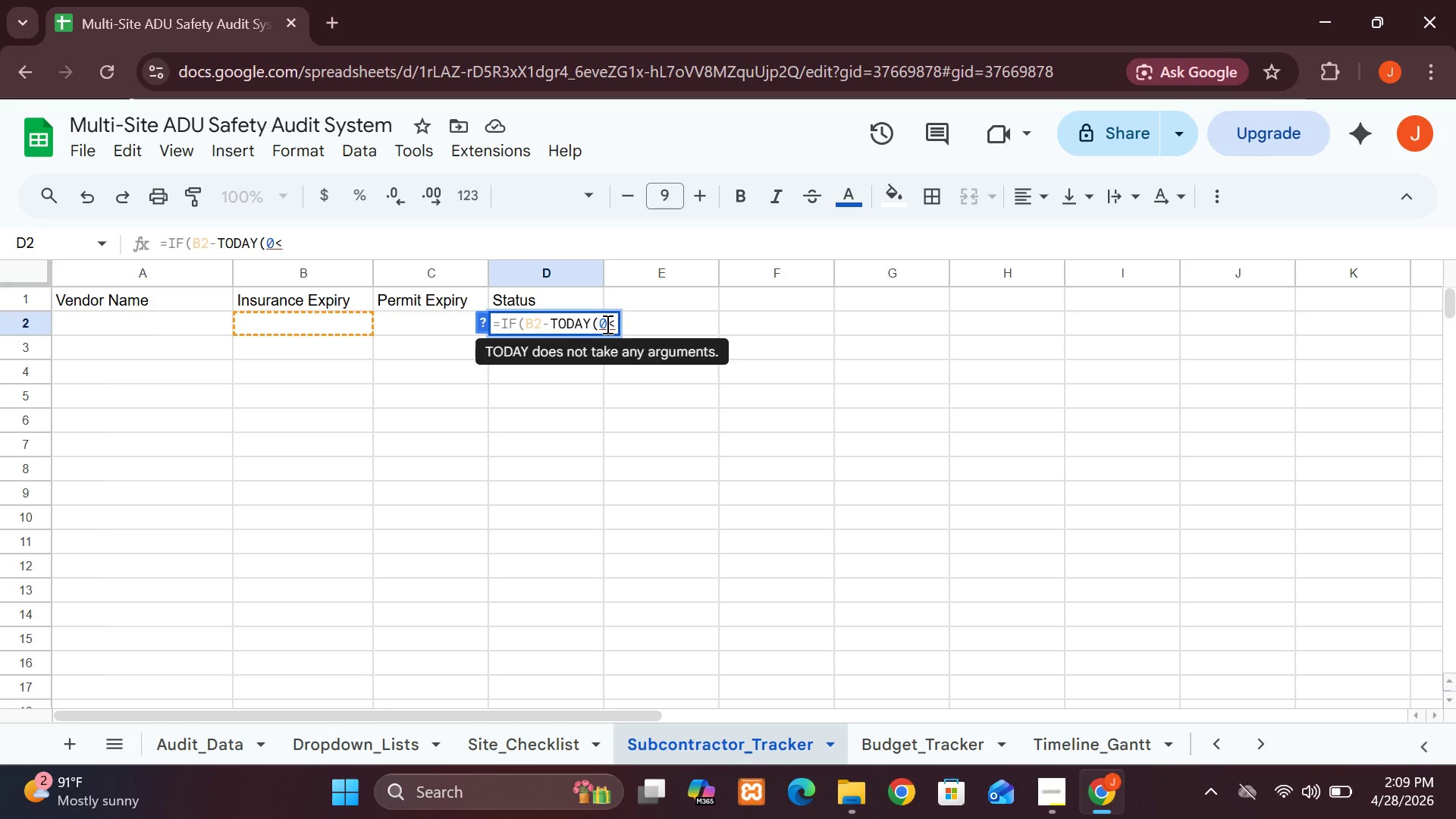 
key(Shift+Backspace)
 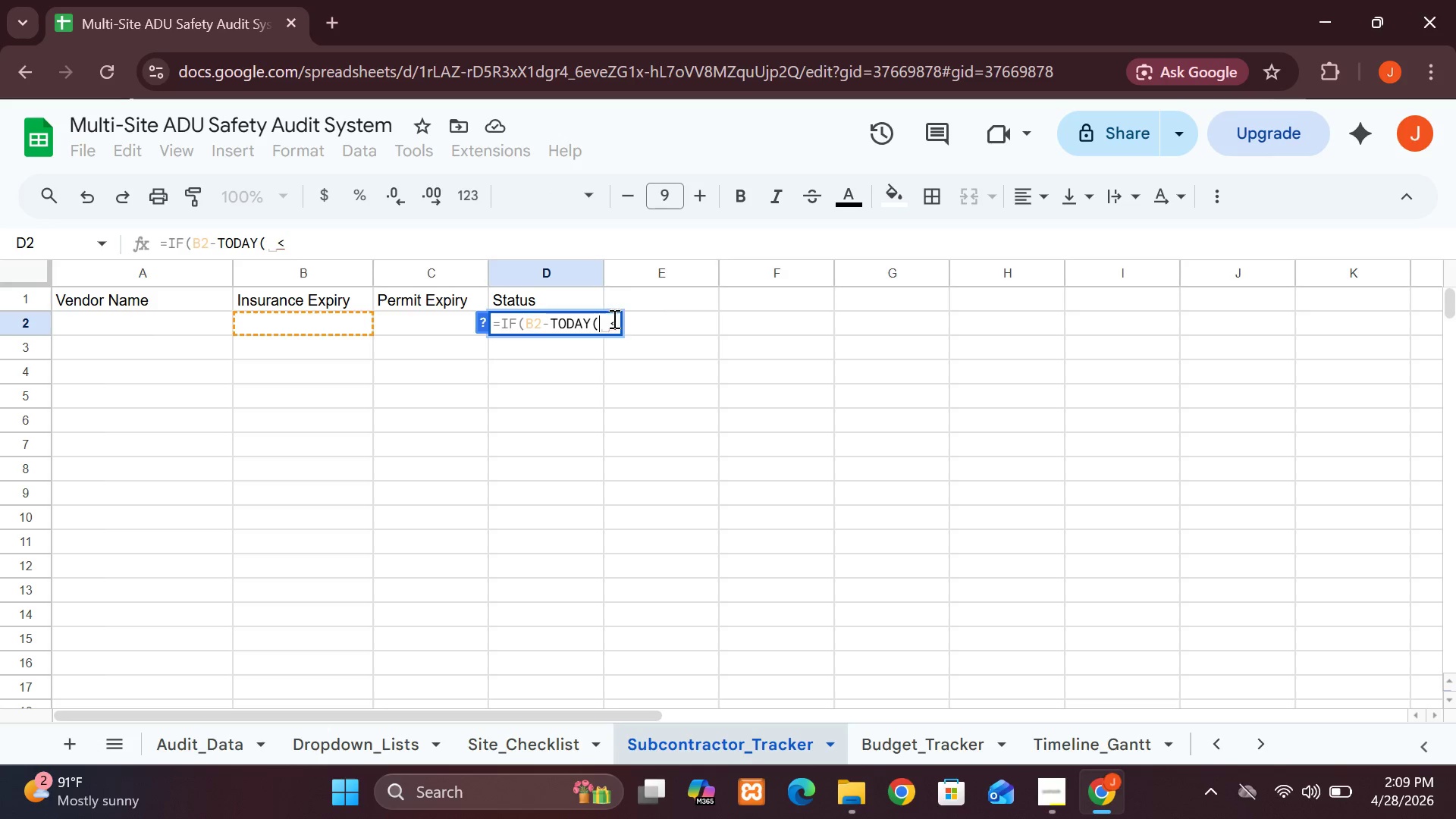 
left_click([607, 322])
 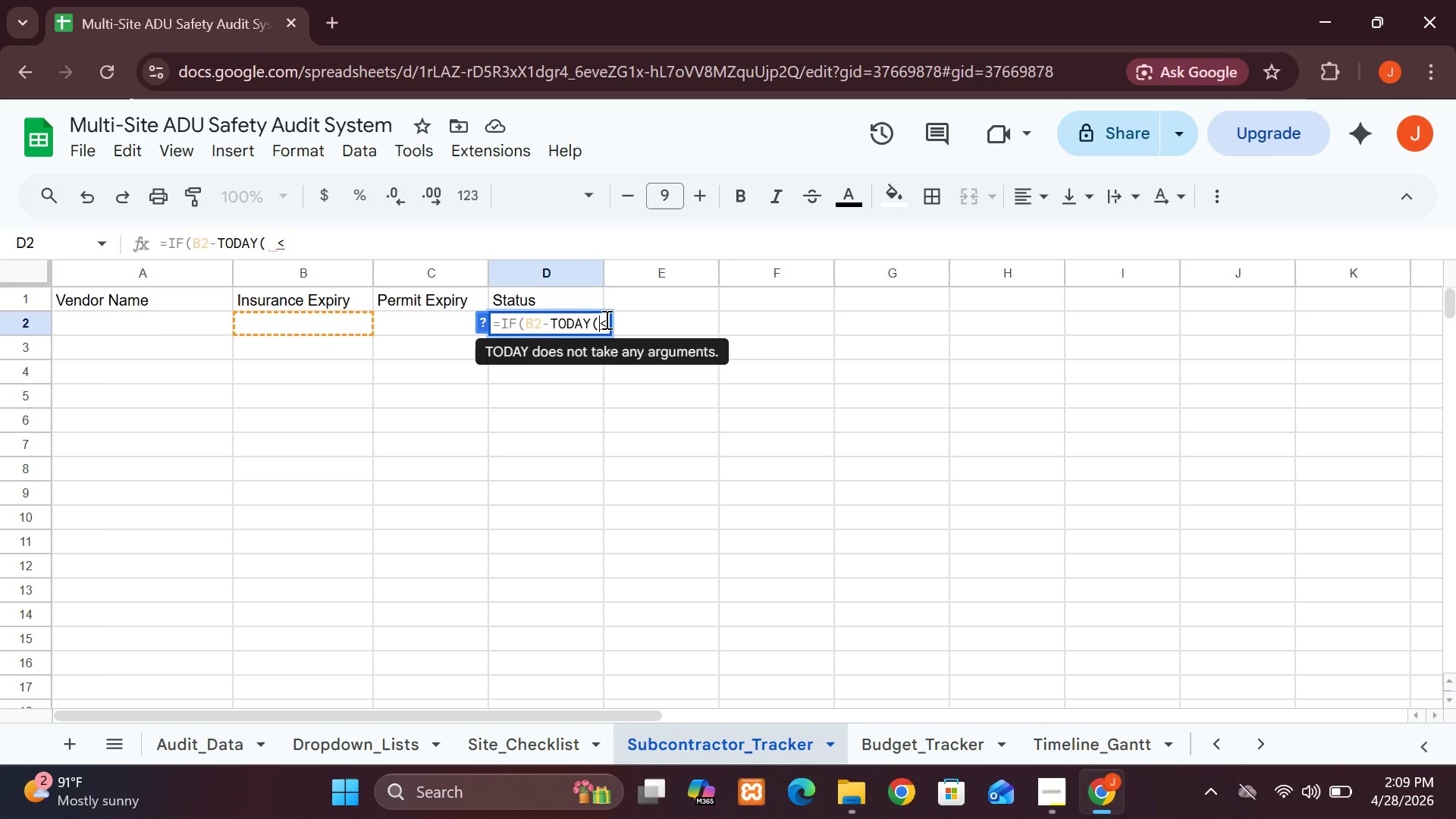 
left_click([605, 319])
 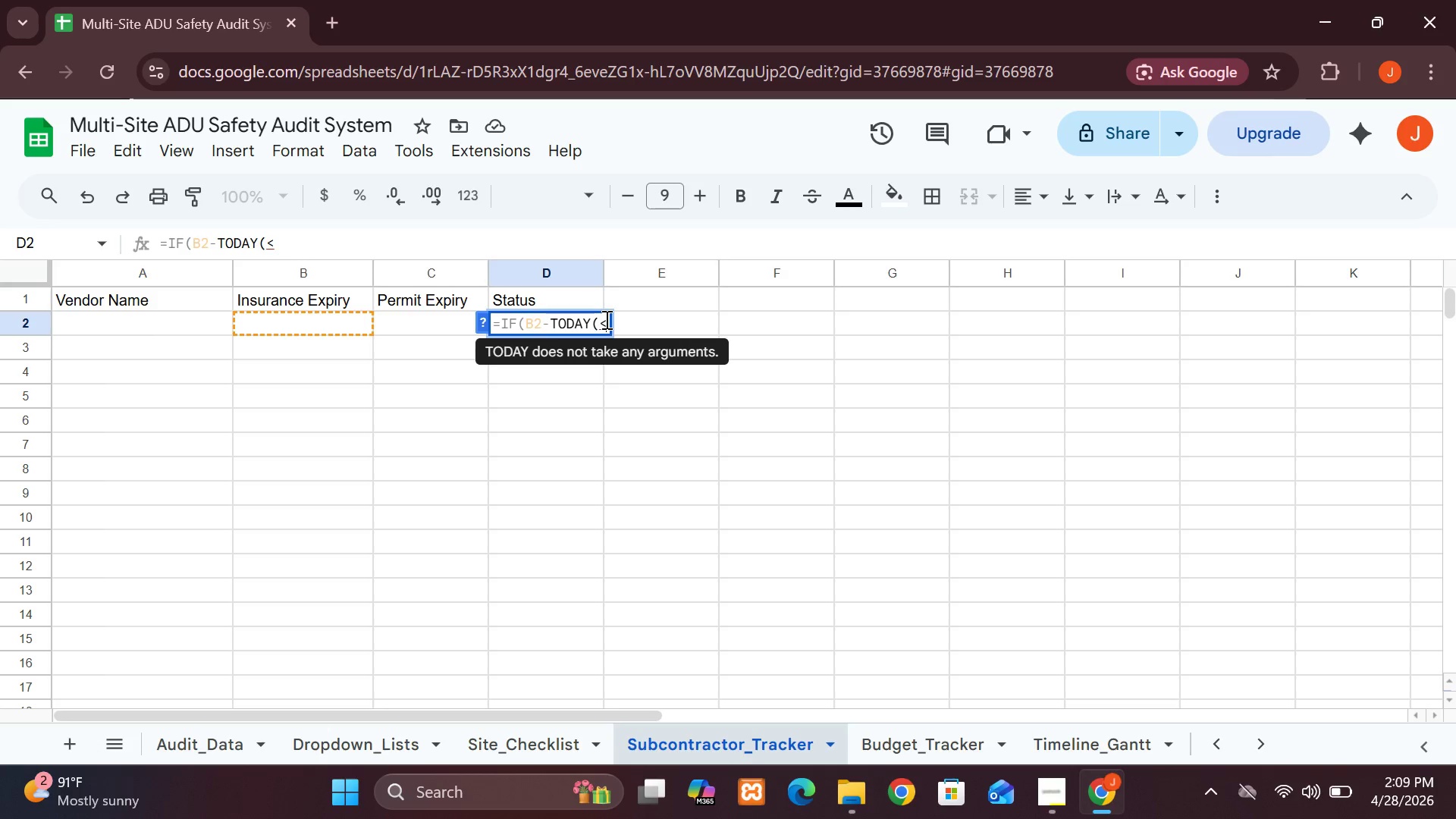 
type(#)<|)
key(Backspace)
type("EXPIRING)
 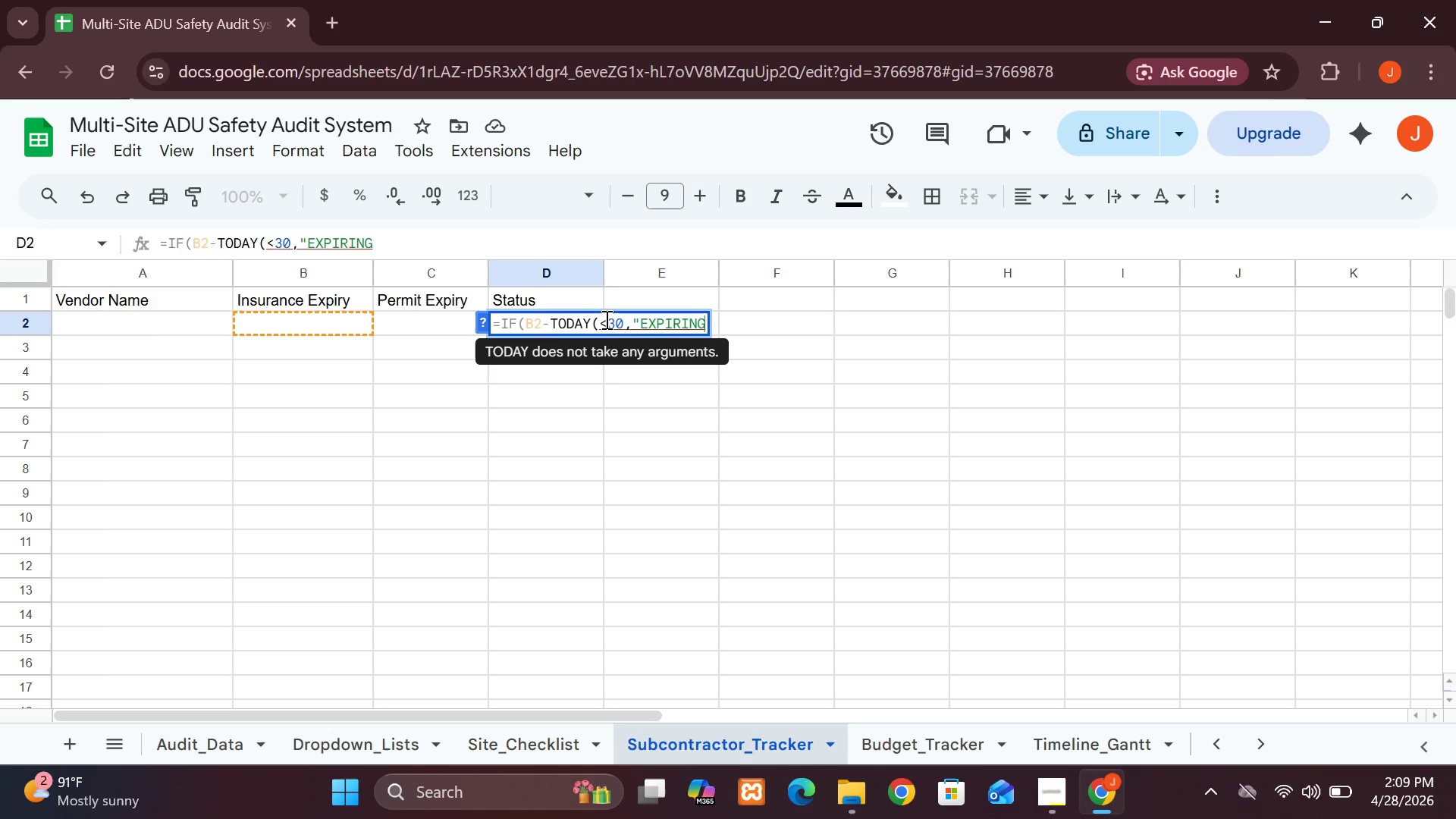 
wait(5.75)
 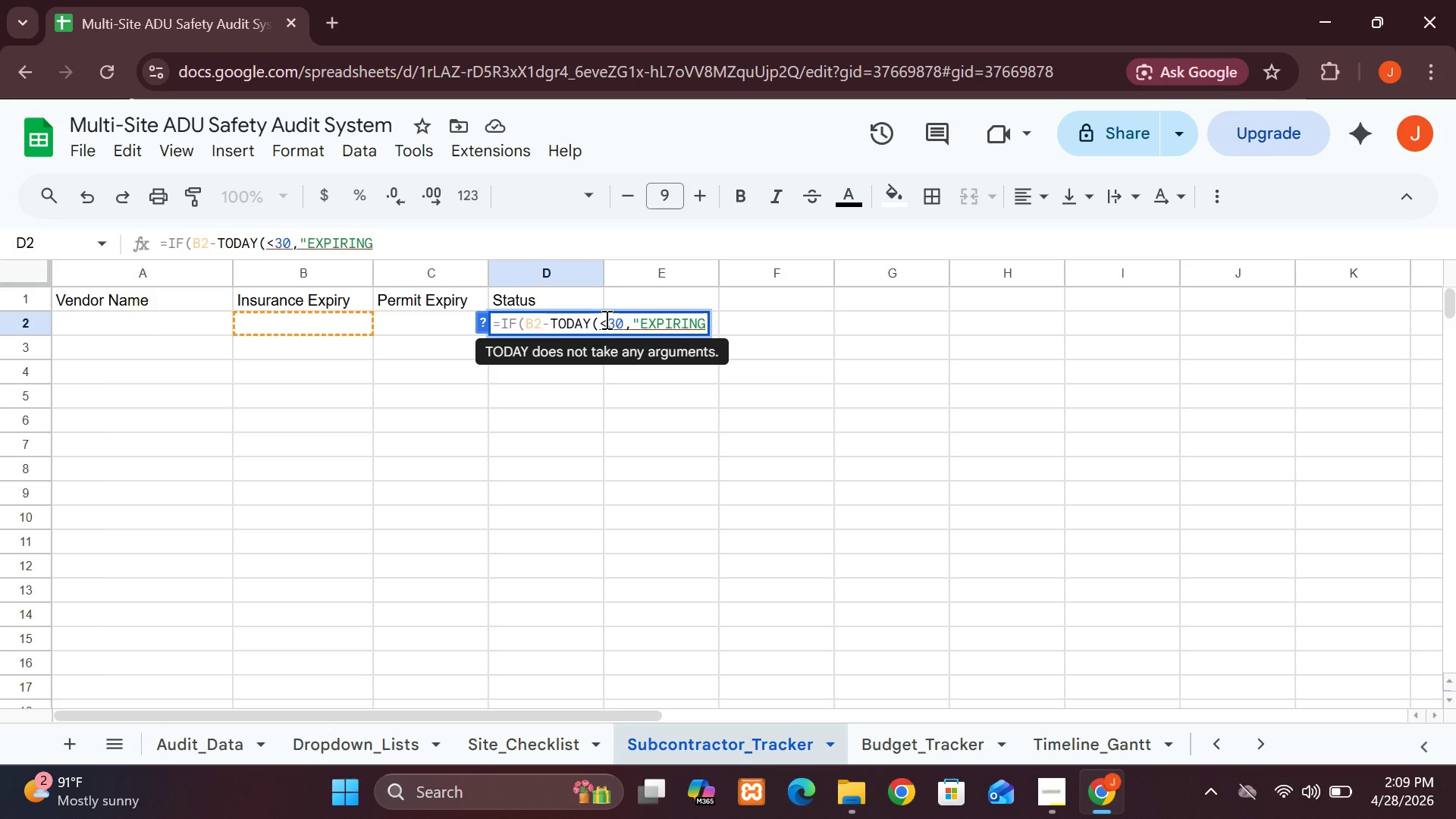 
key(Shift+Quote)
 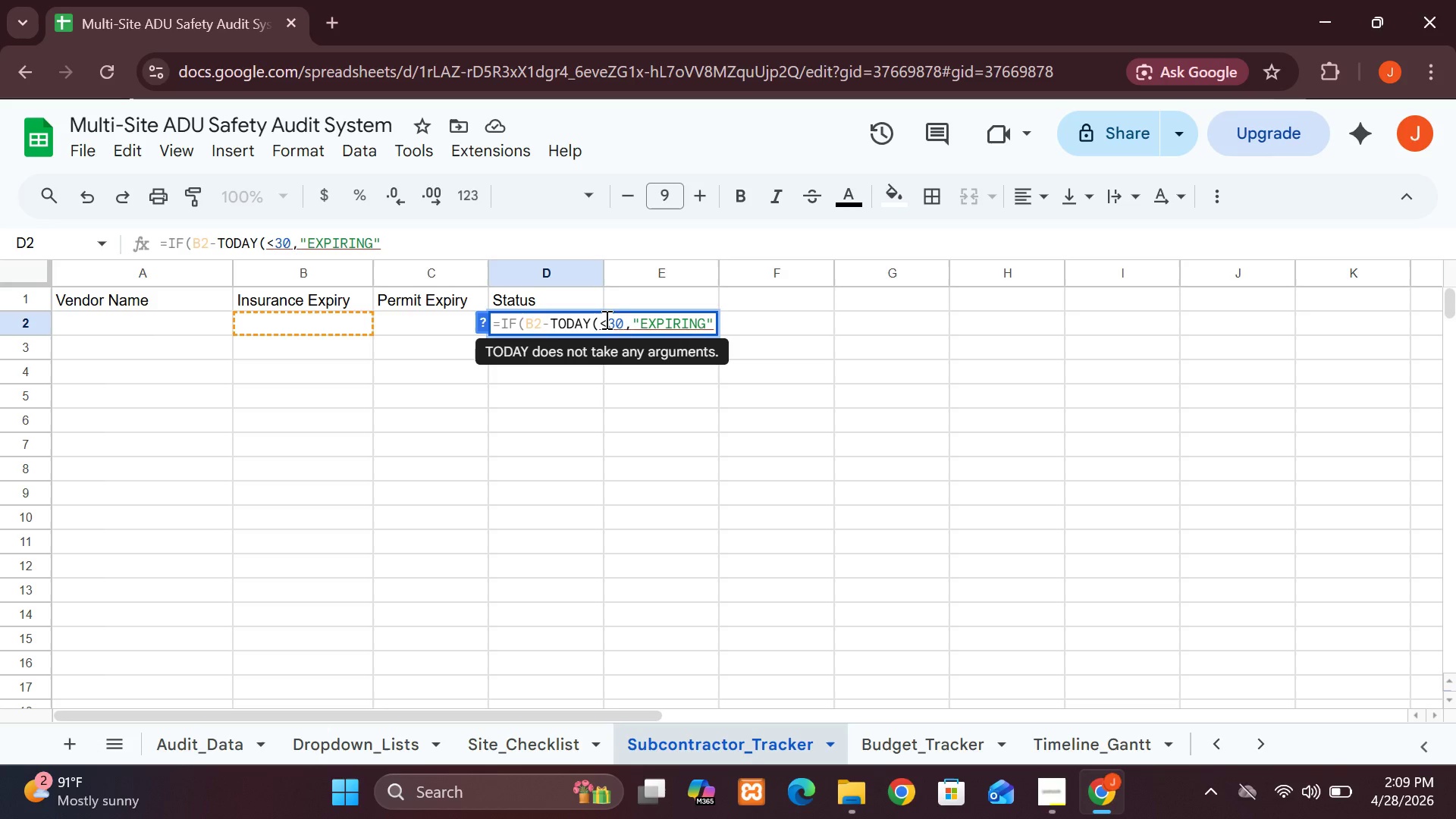 
key(Comma)
 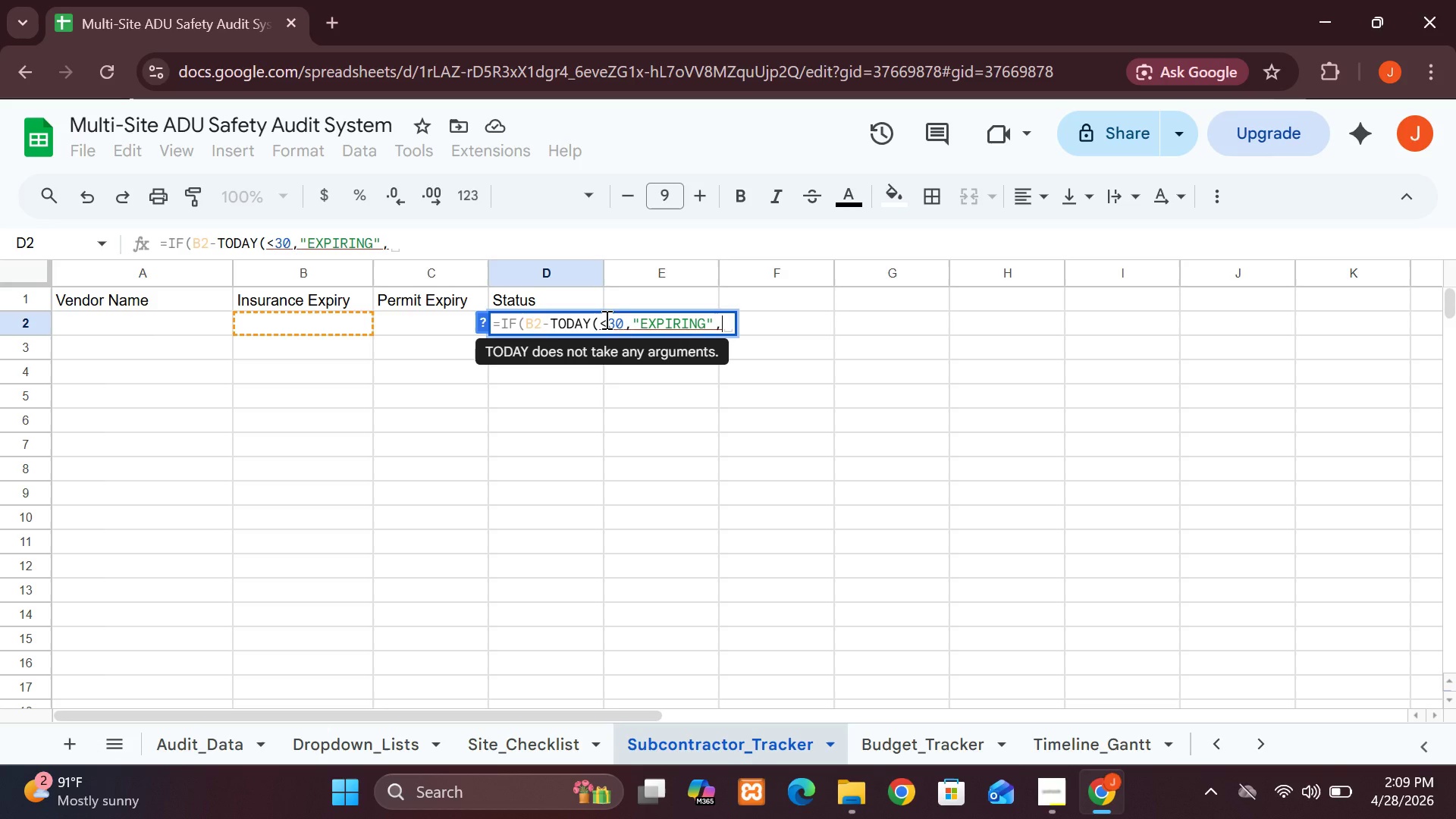 
type("OK"))
 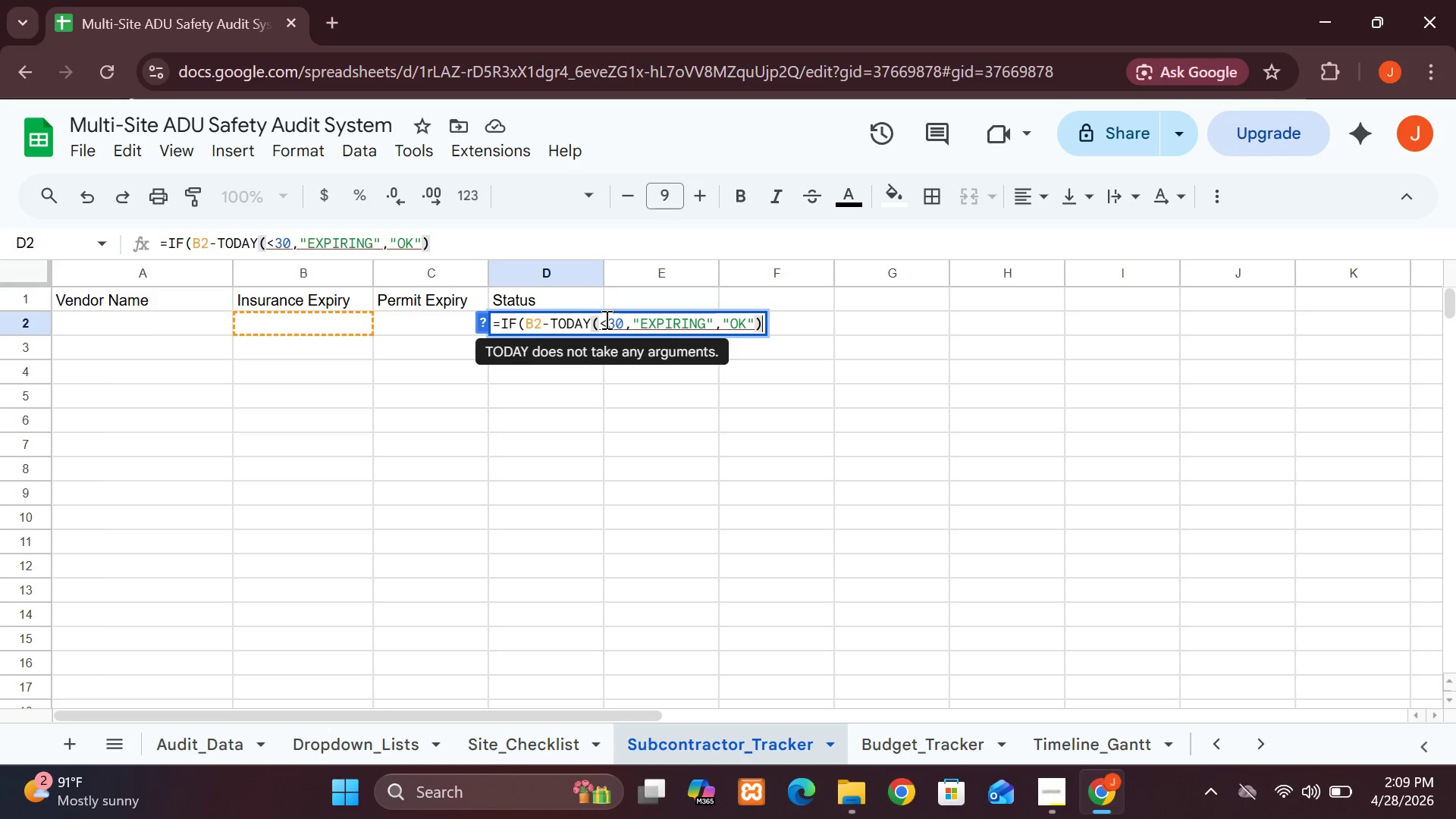 
key(Enter)
 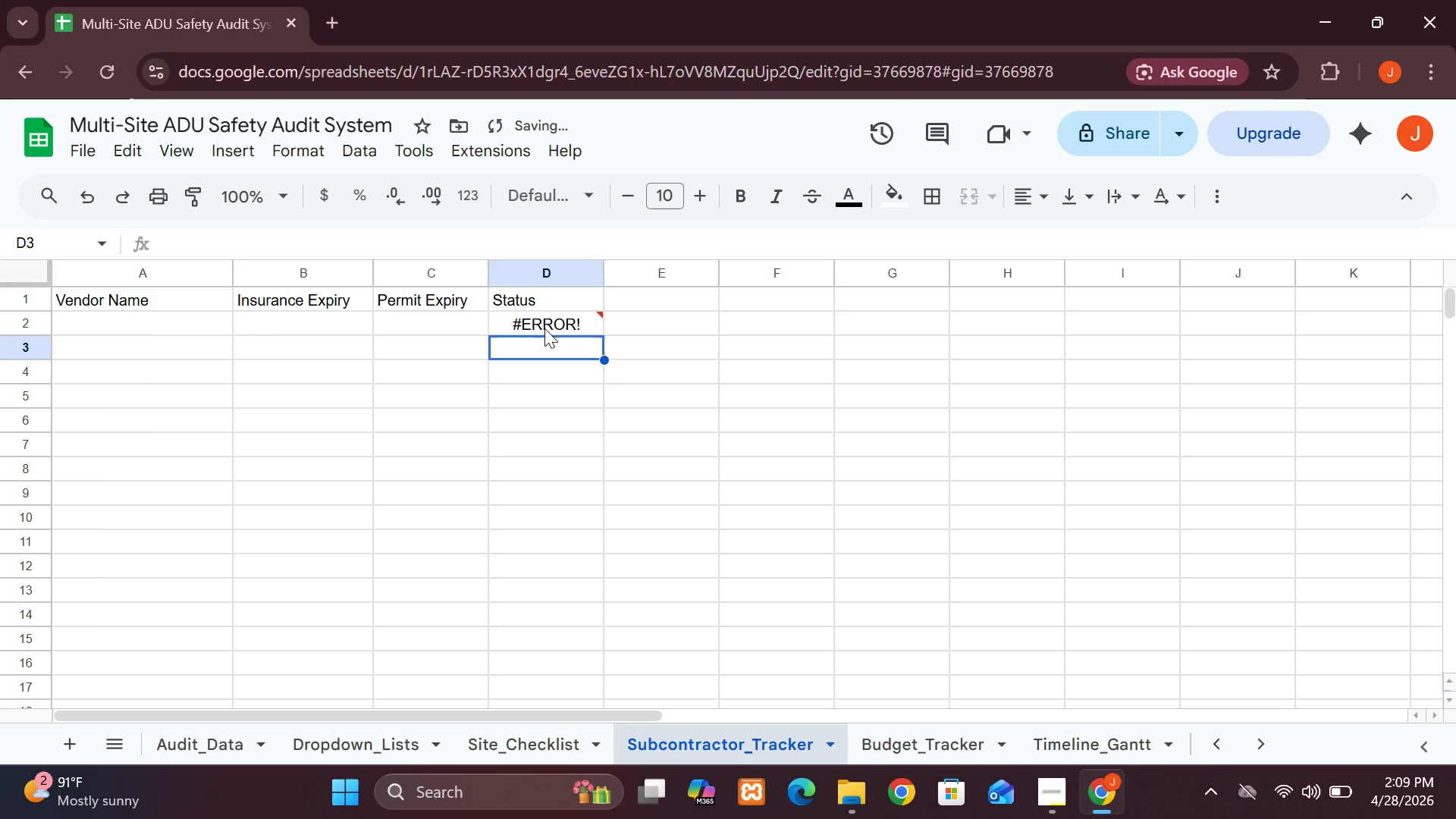 
left_click([543, 318])
 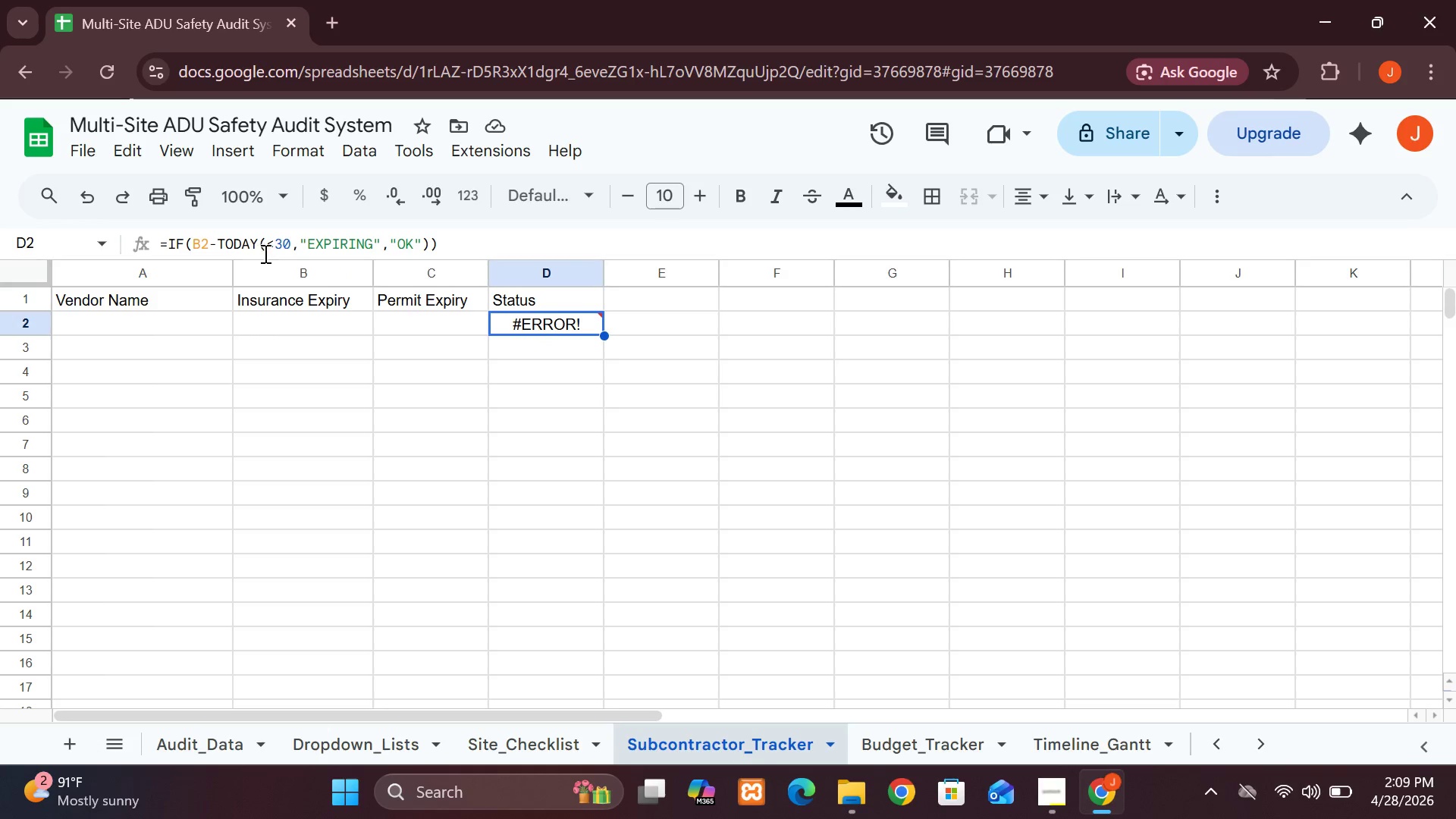 
wait(5.75)
 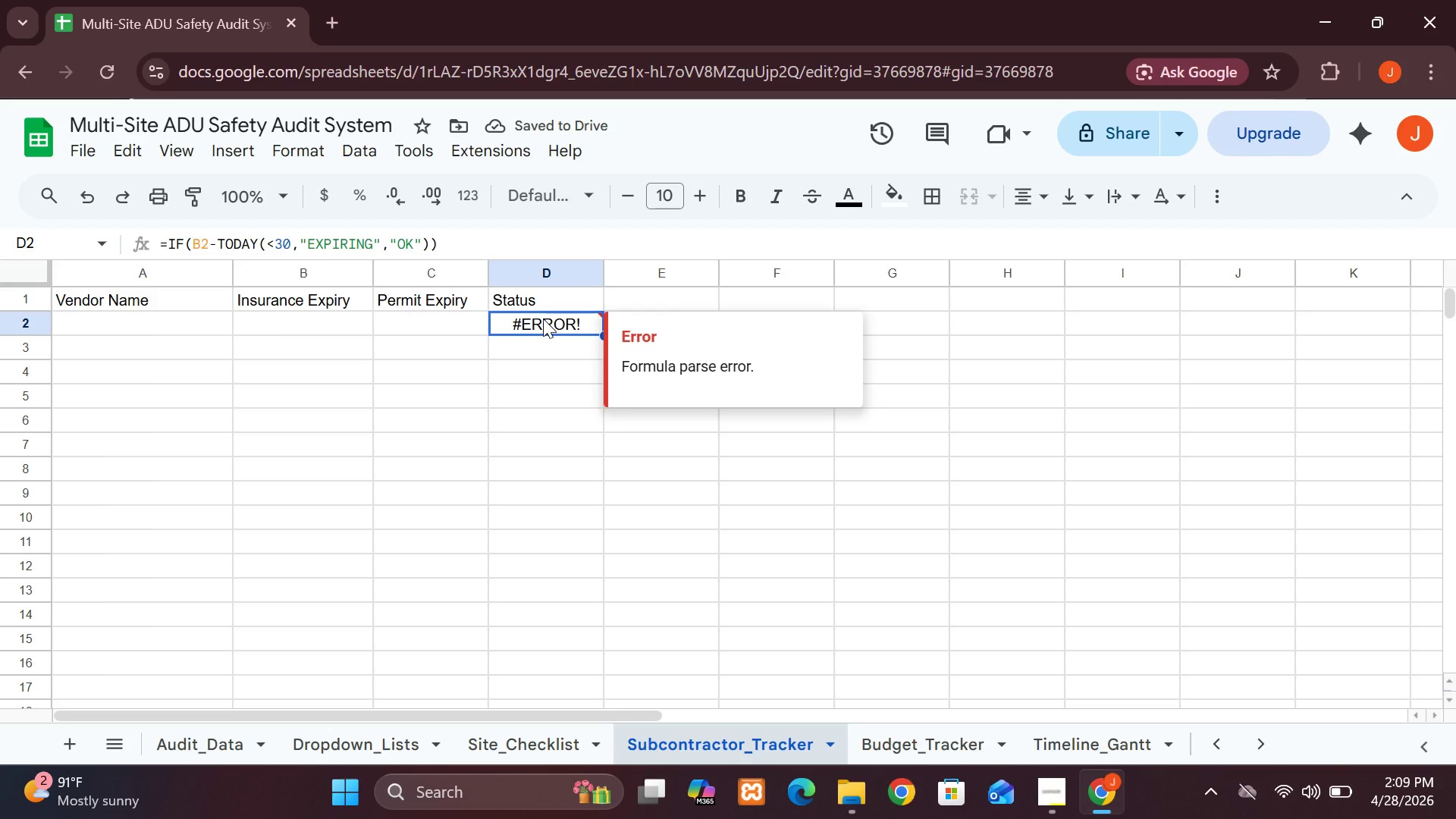 
left_click([267, 247])
 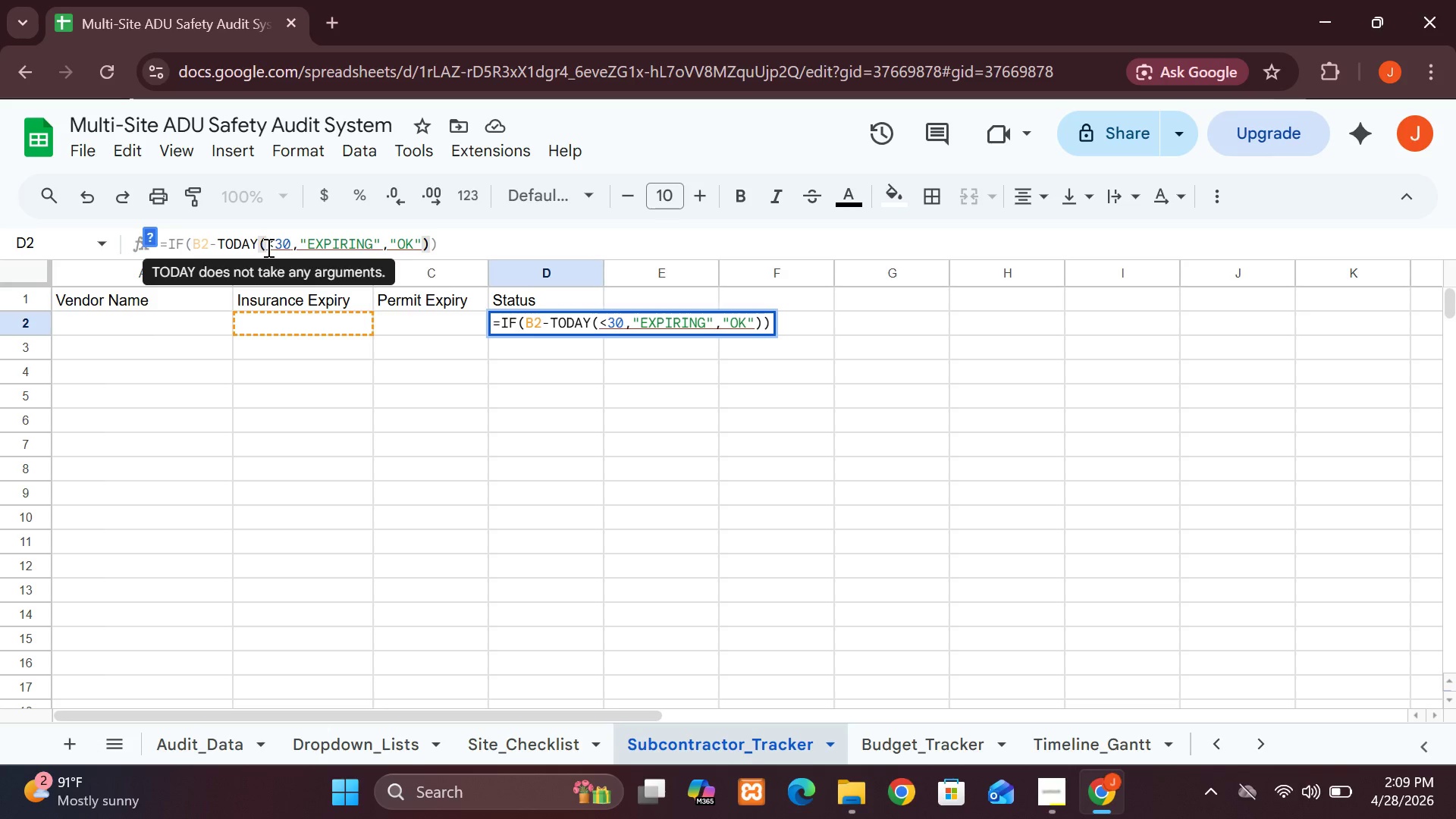 
key(Shift+0)
 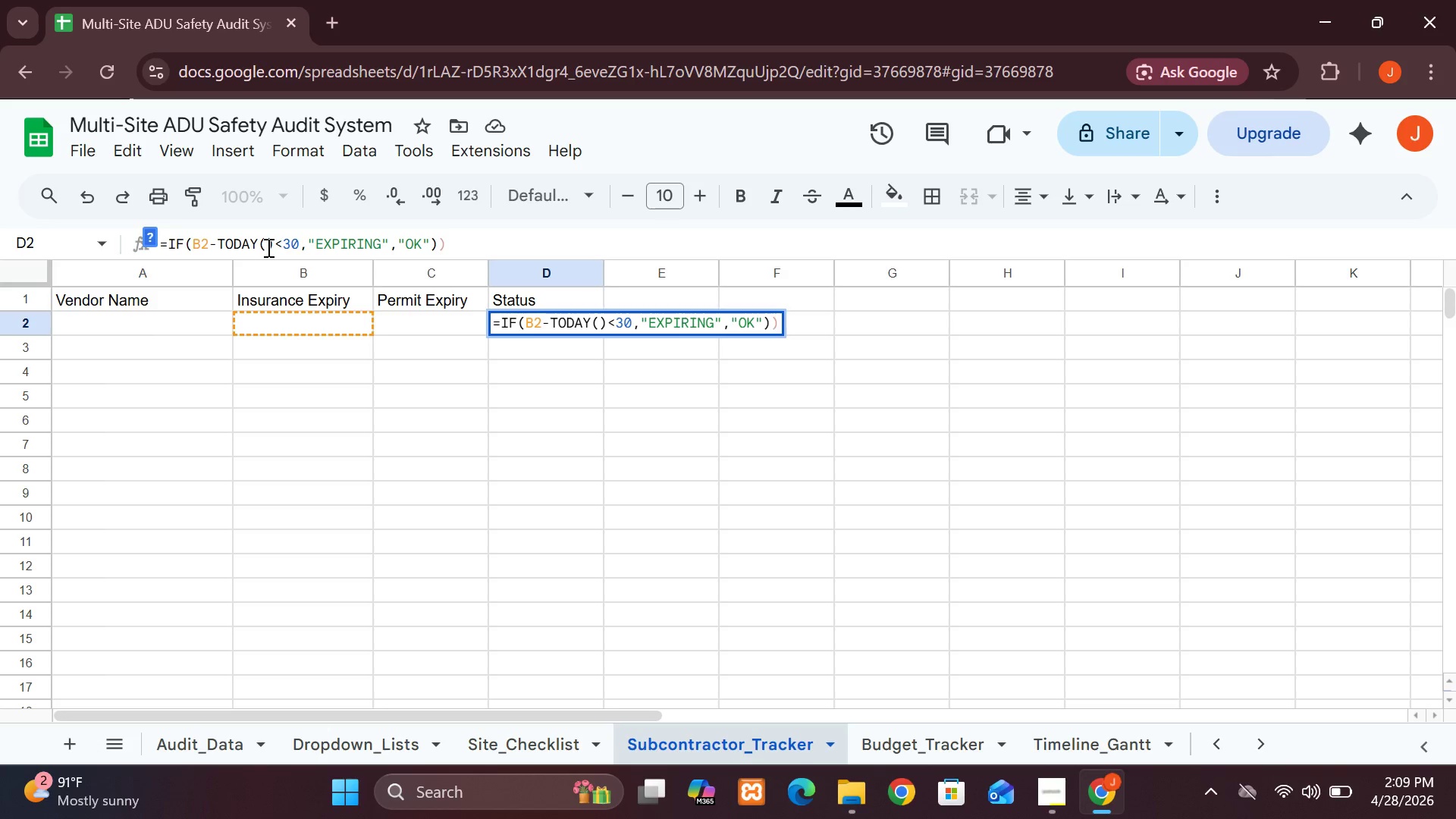 
key(Enter)
 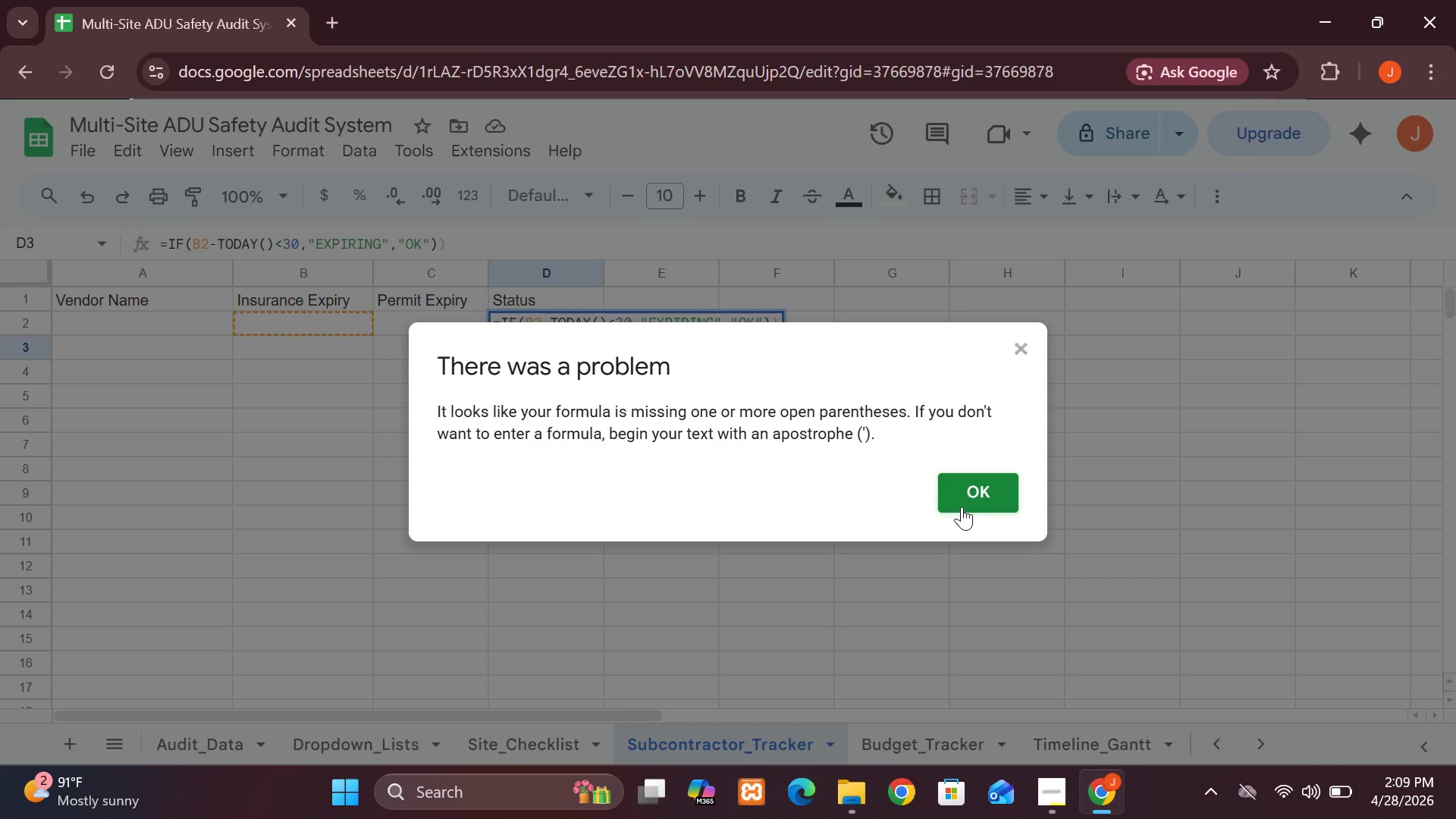 
left_click([962, 500])
 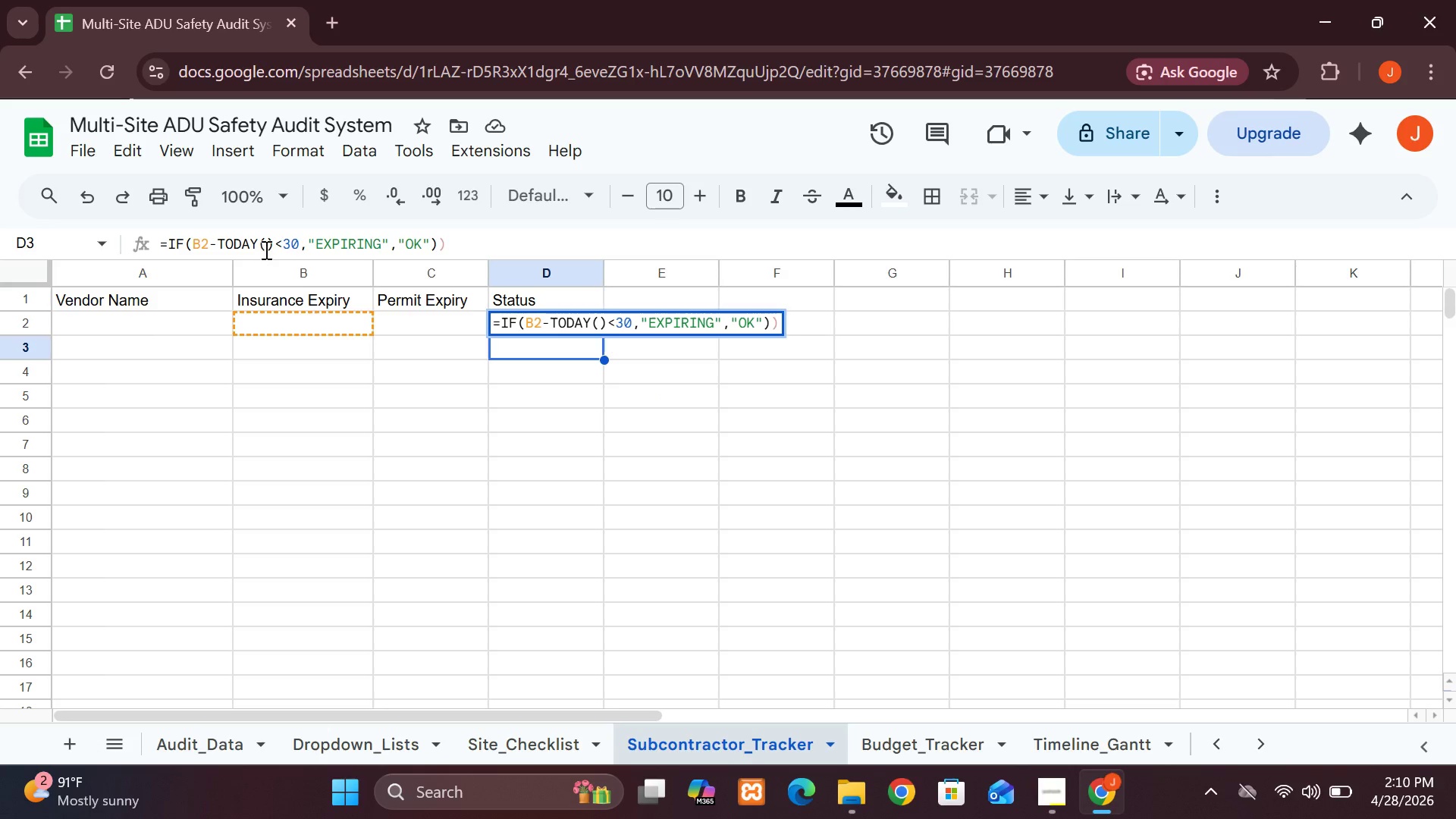 
wait(10.22)
 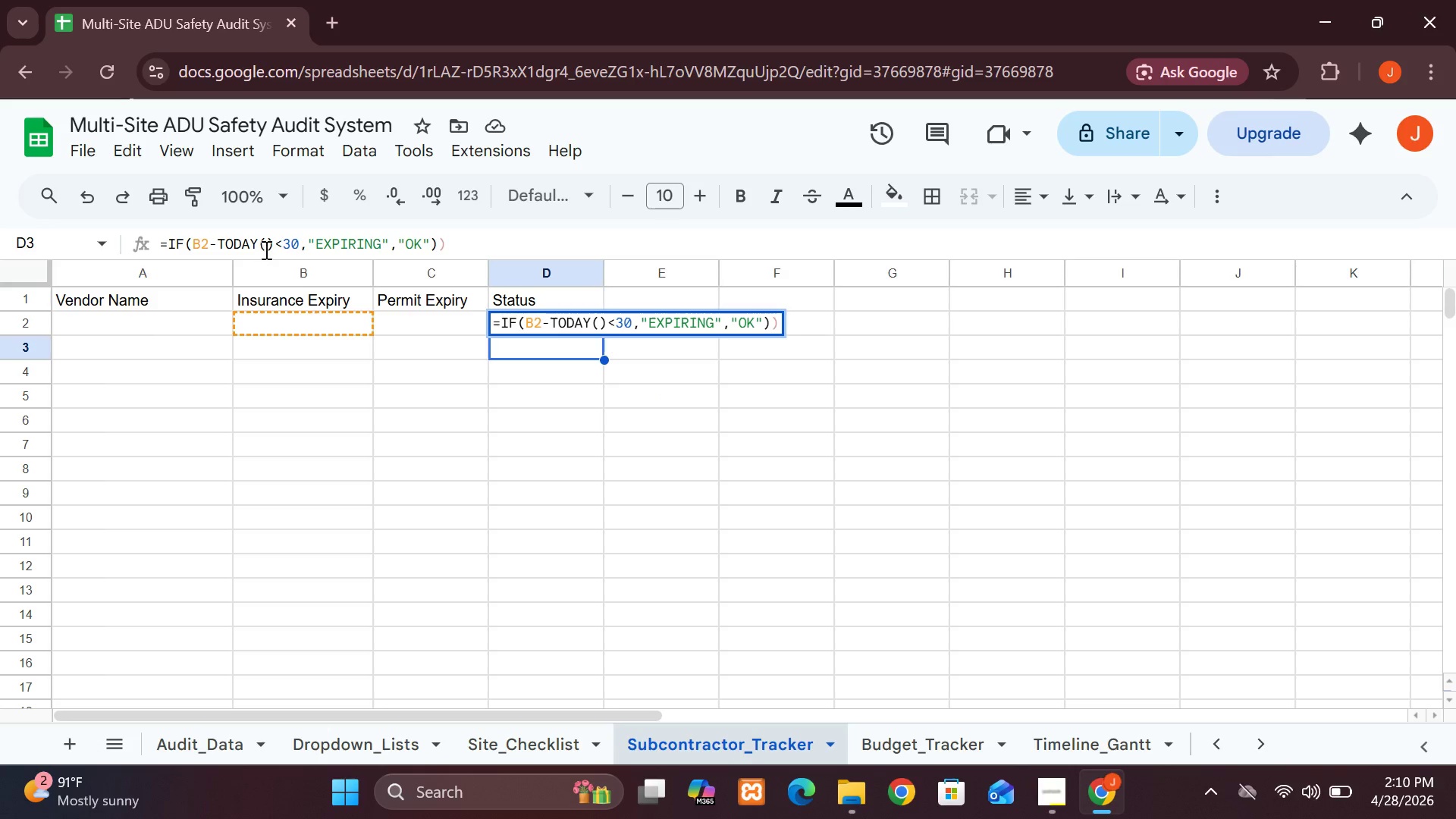 
left_click([452, 245])
 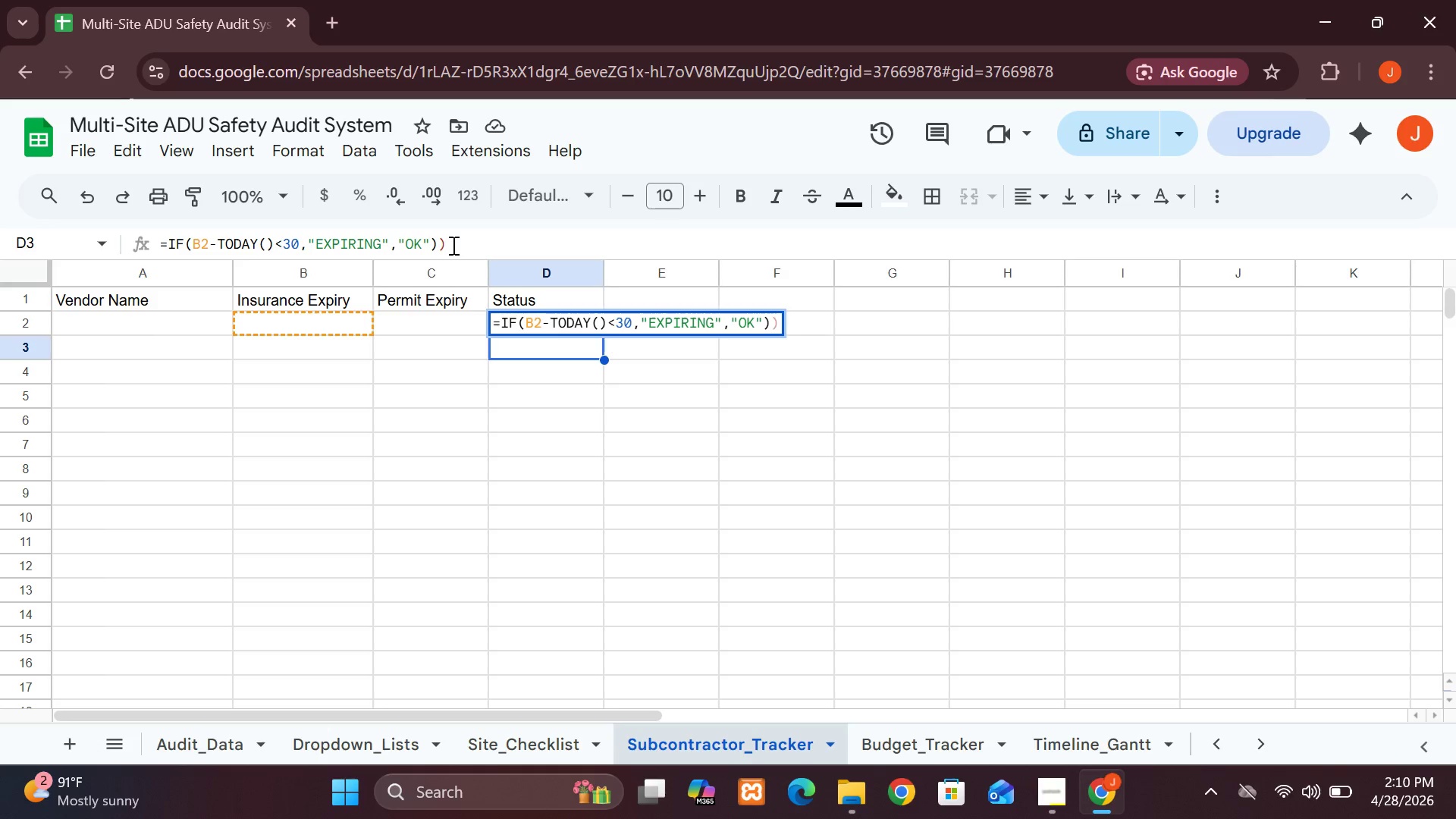 
key(Backspace)
 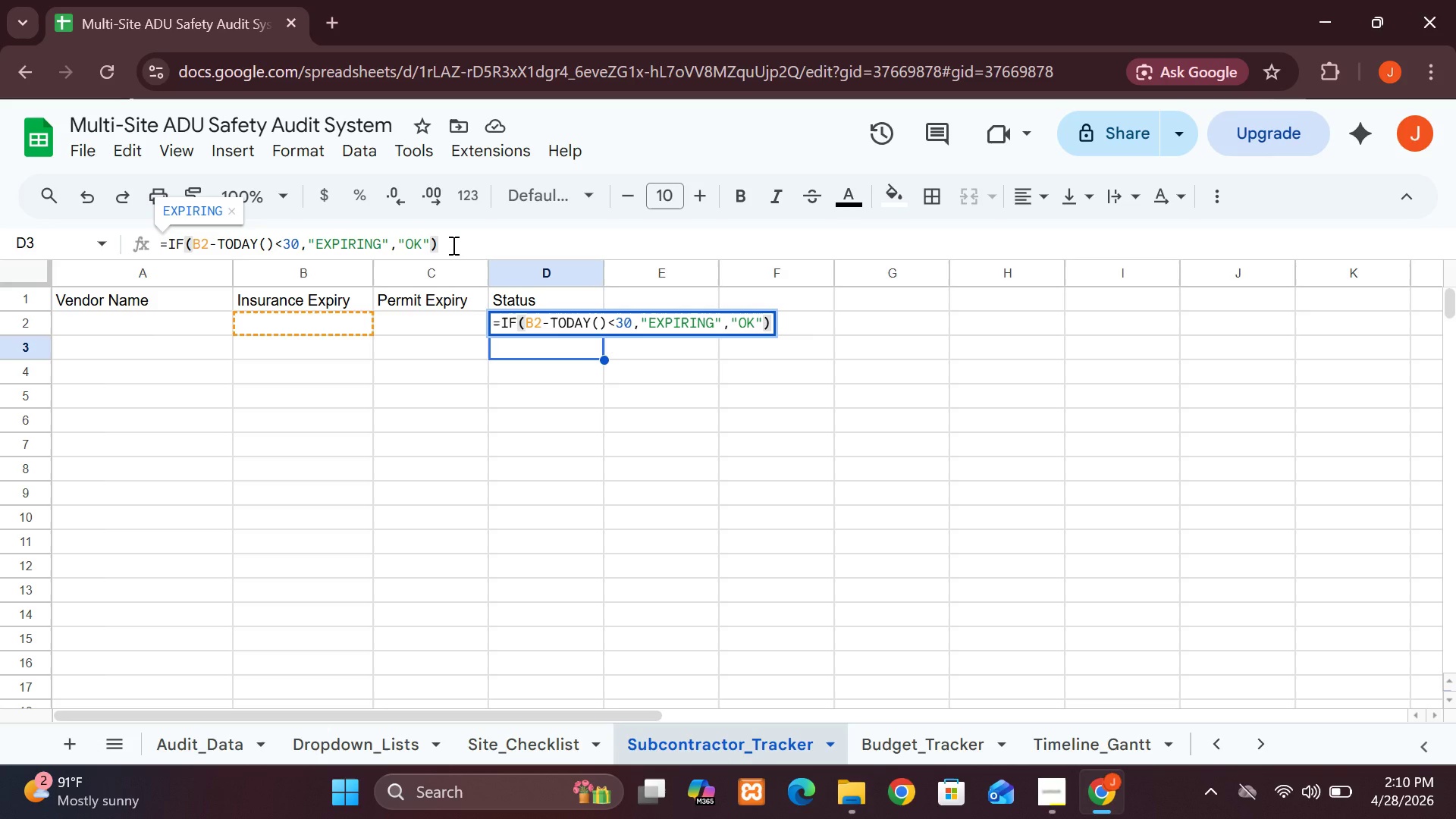 
key(Enter)
 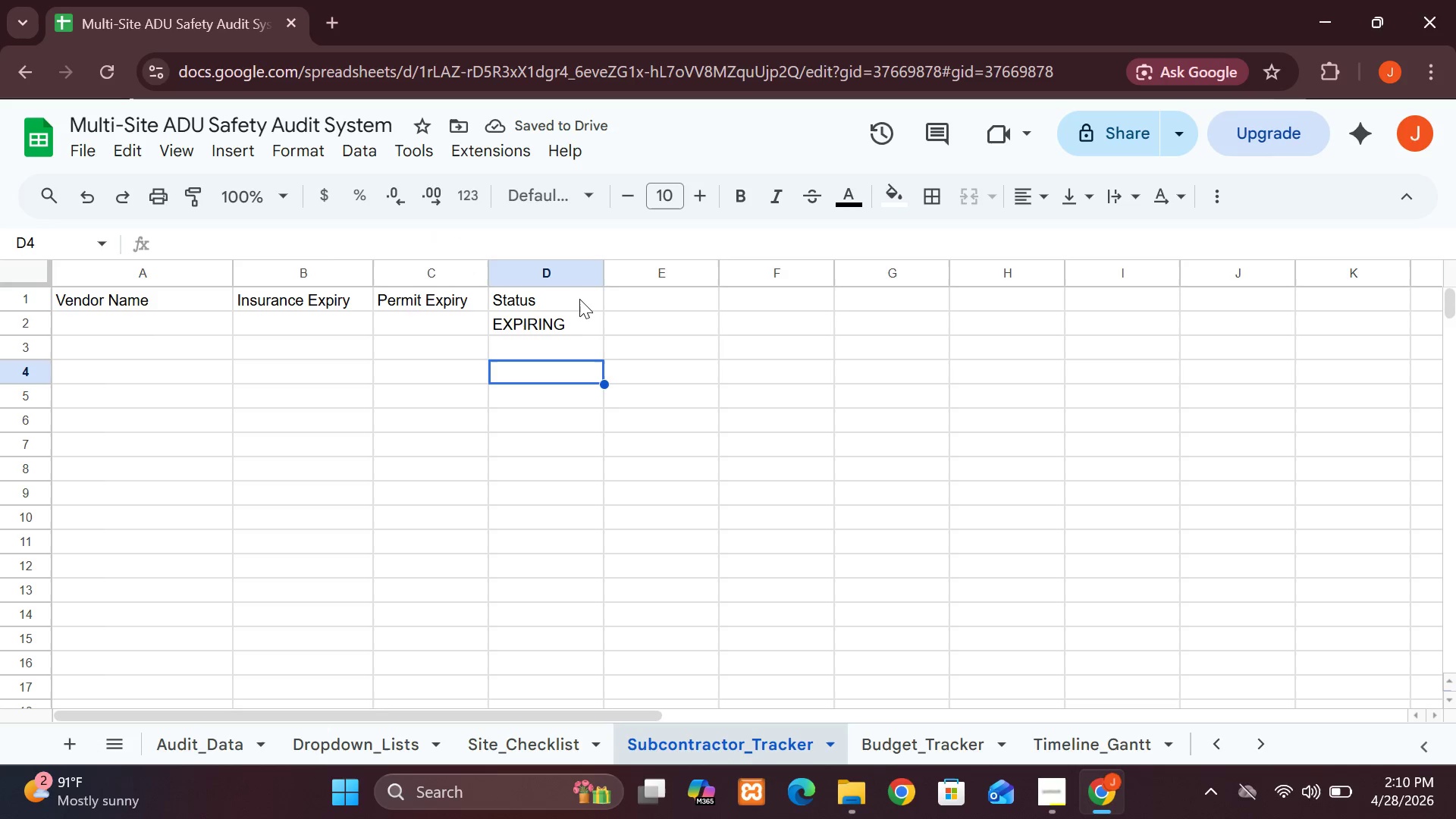 
left_click([567, 323])
 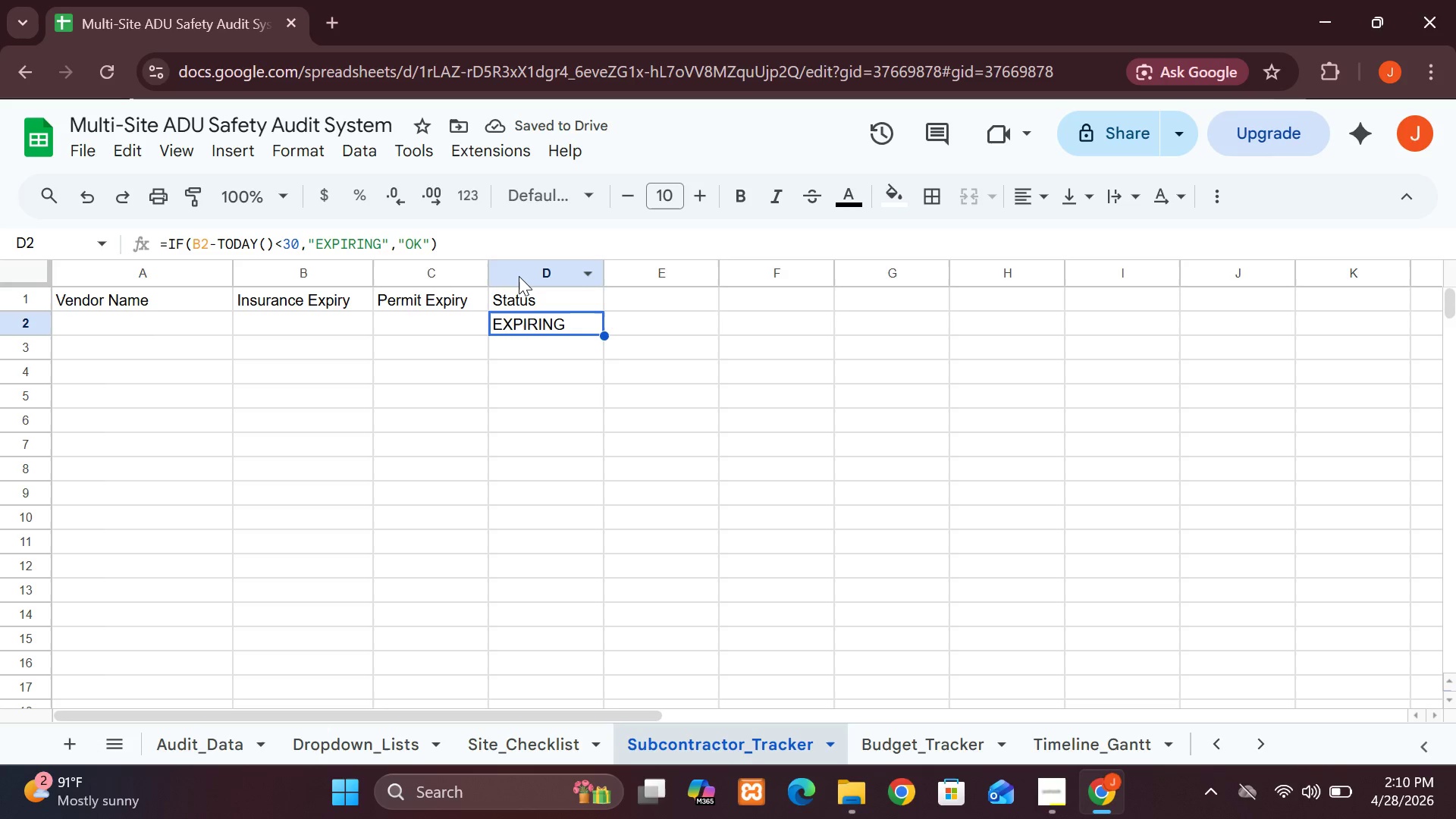 
left_click([519, 276])
 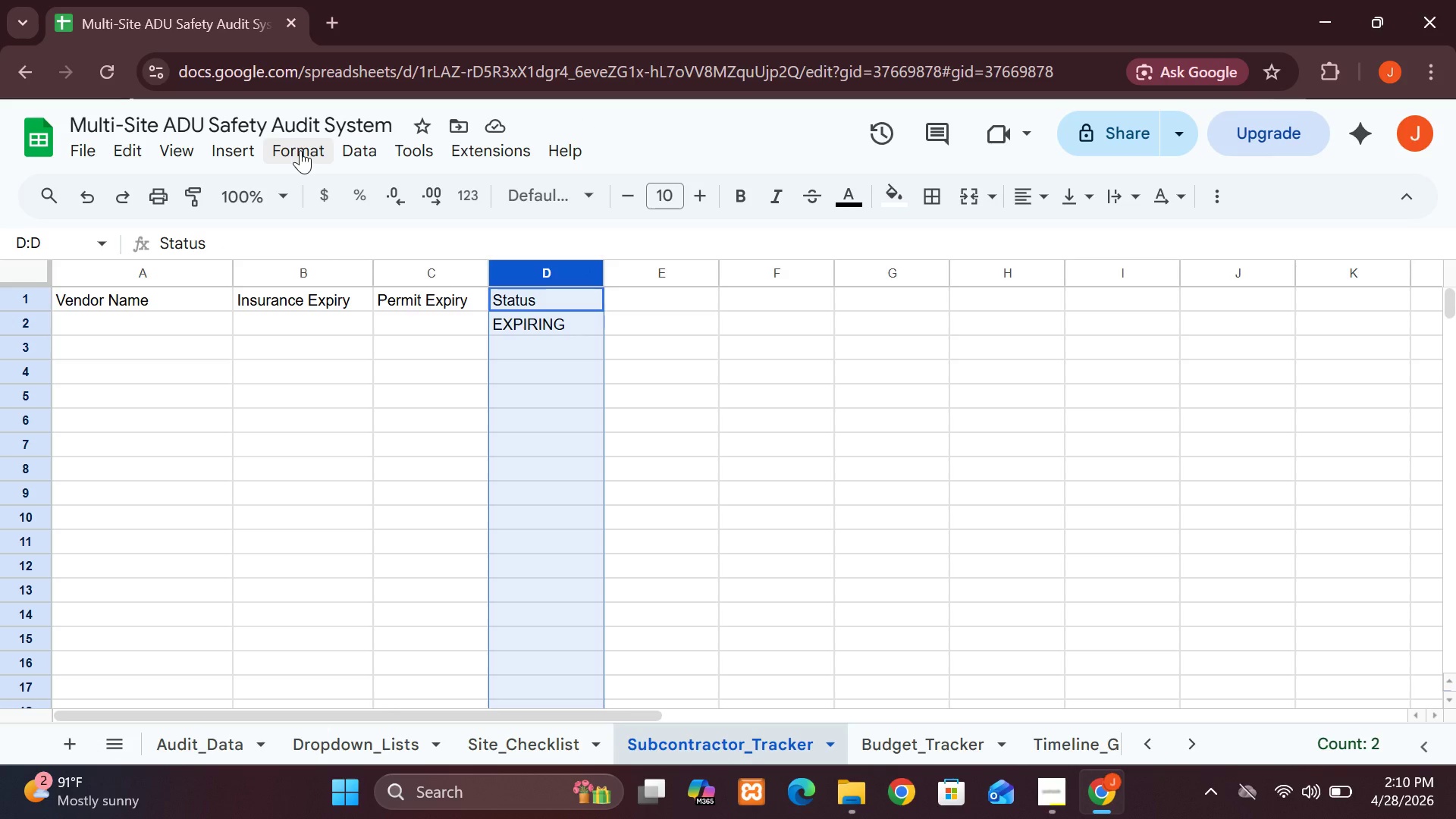 
left_click([300, 150])
 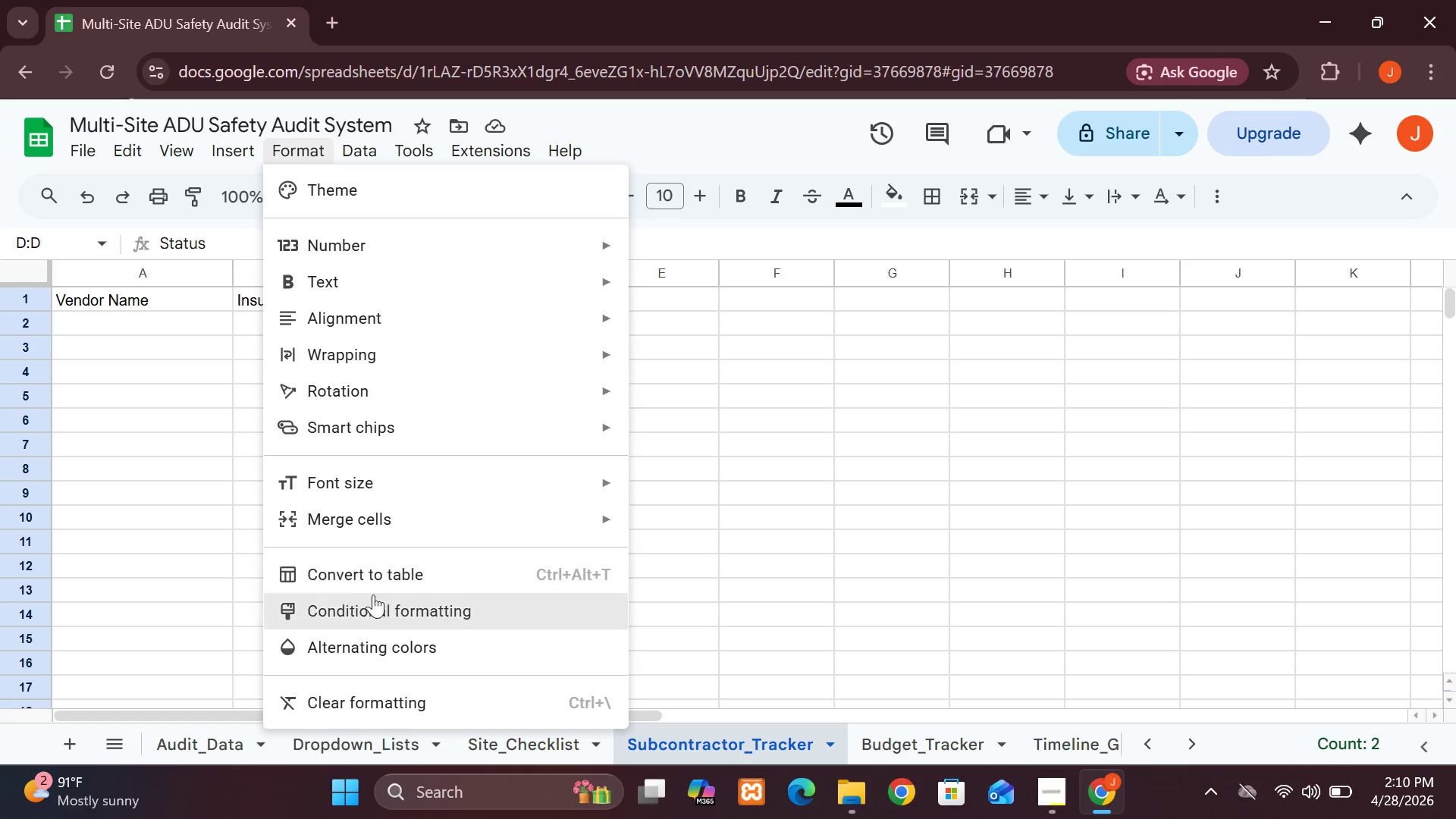 
left_click([378, 606])
 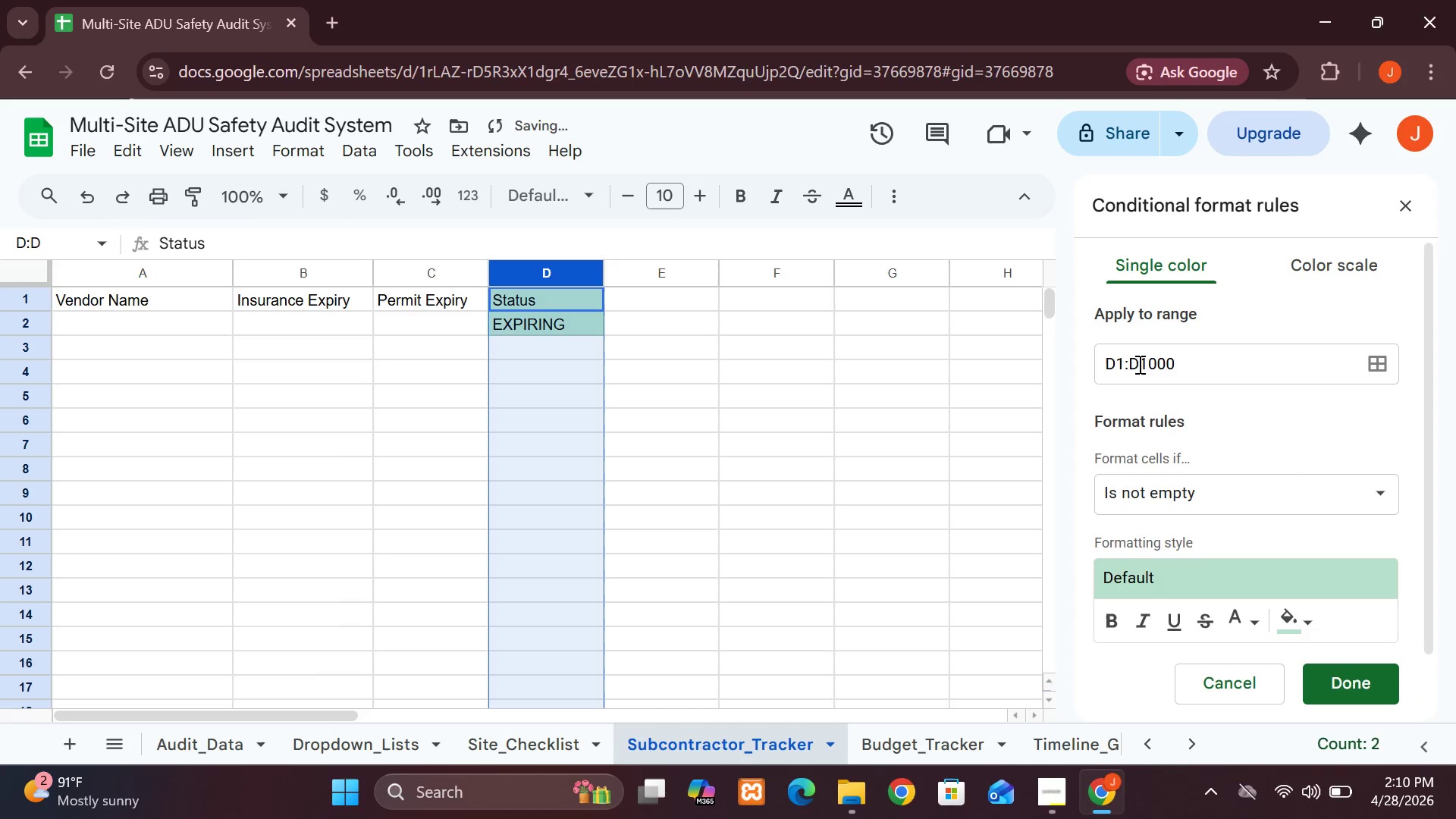 
left_click([1126, 362])
 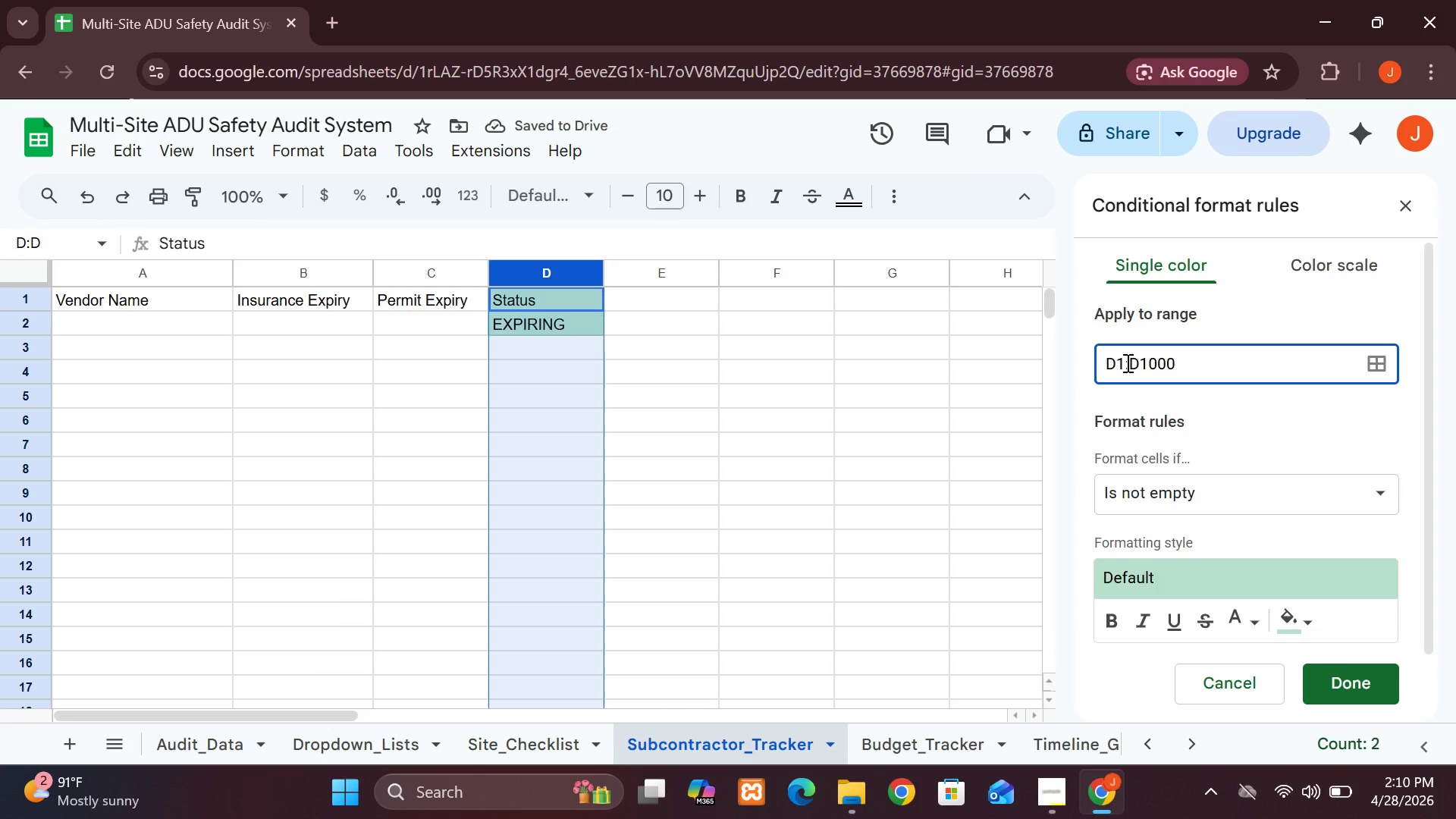 
left_click([1126, 362])
 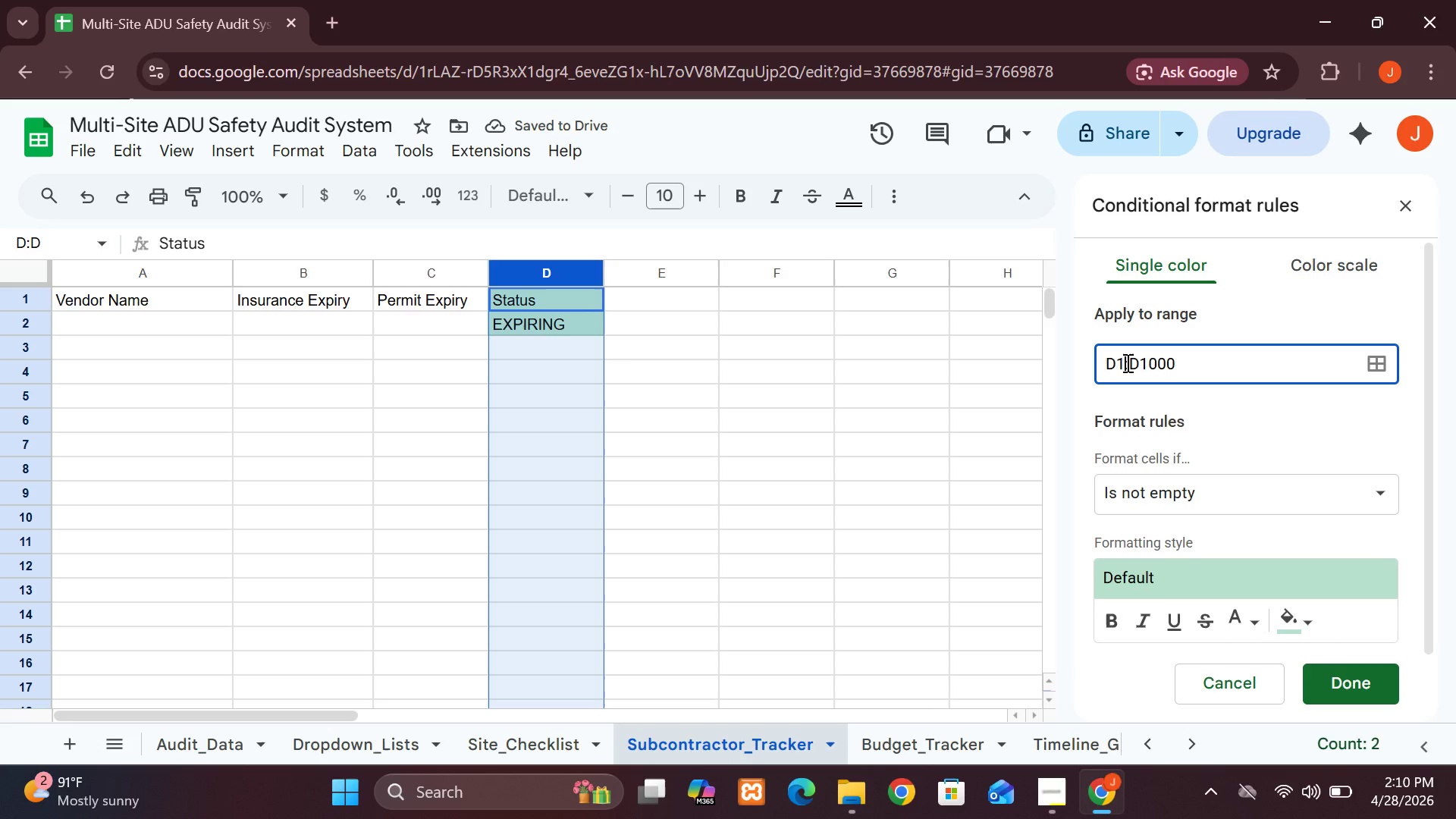 
key(Backspace)
 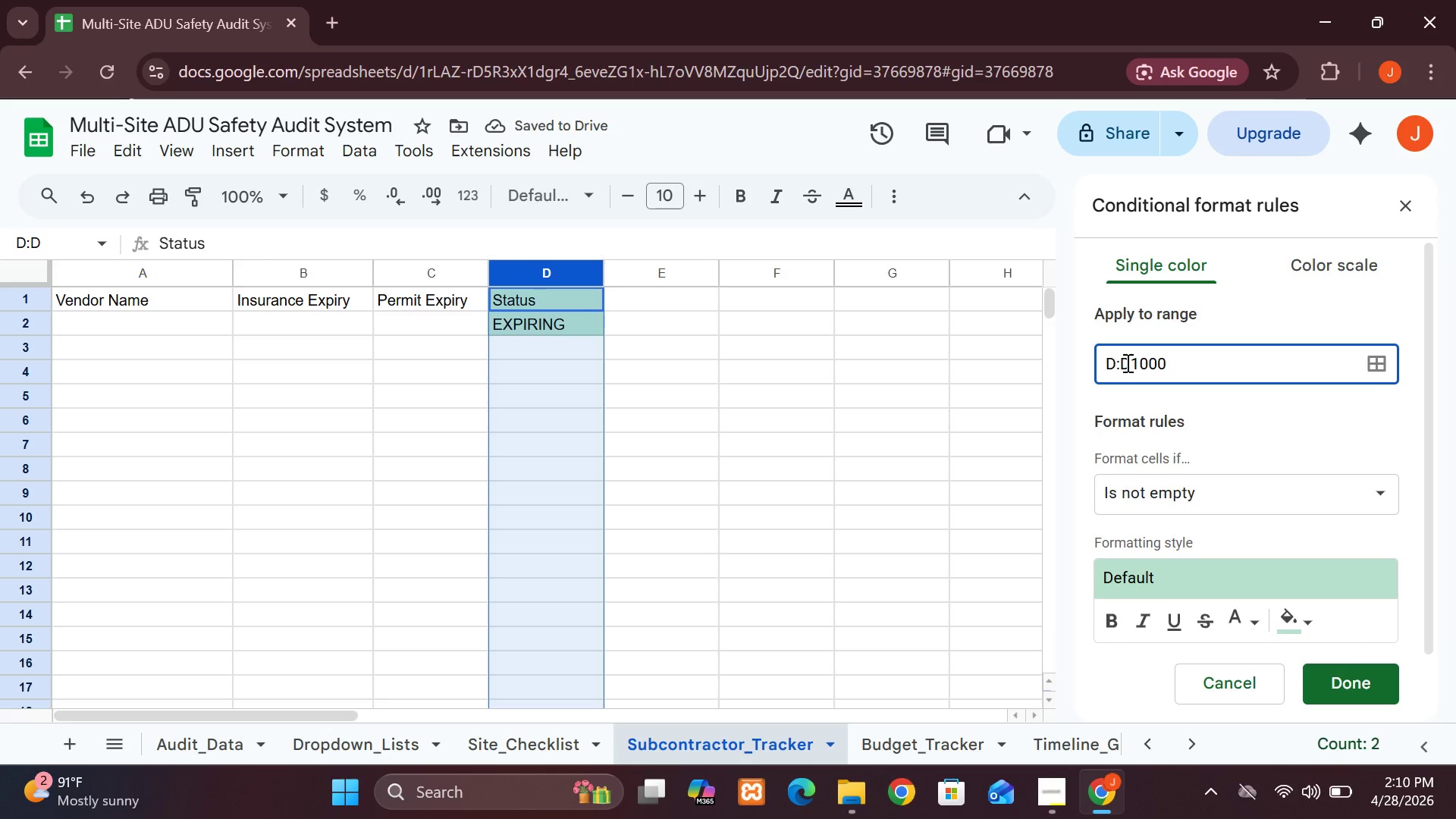 
key(2)
 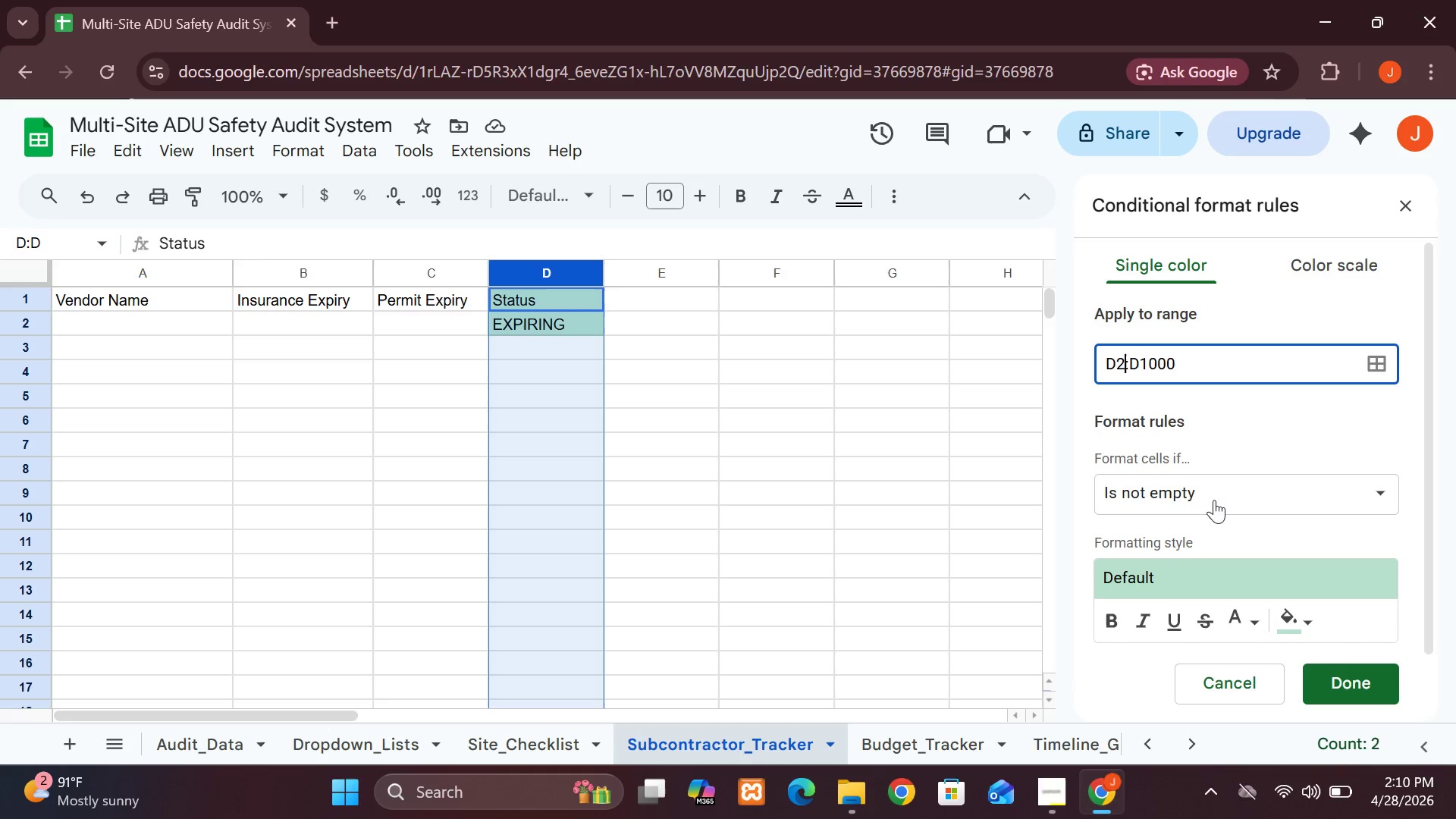 
left_click([1214, 504])
 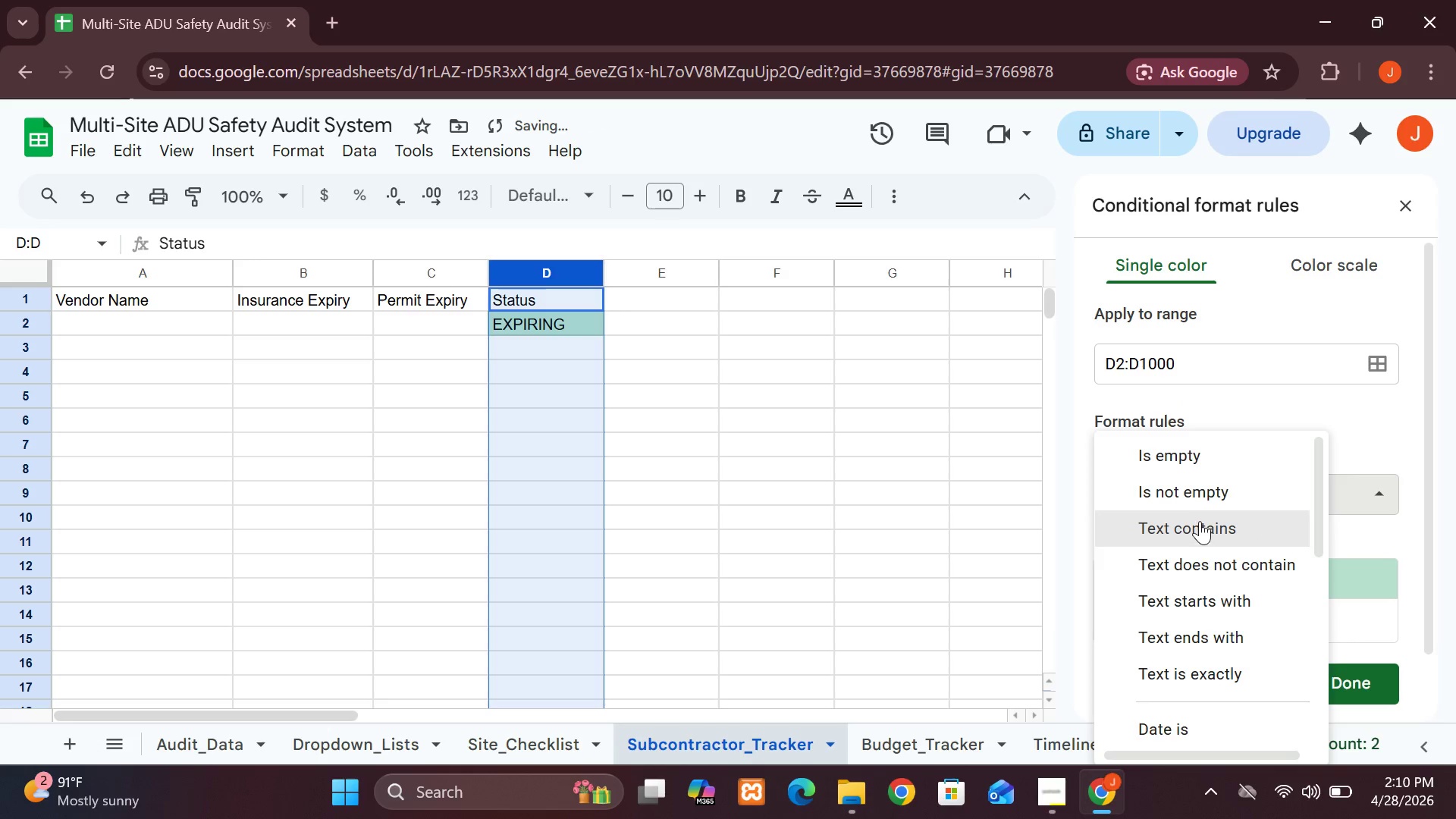 
left_click([1200, 521])
 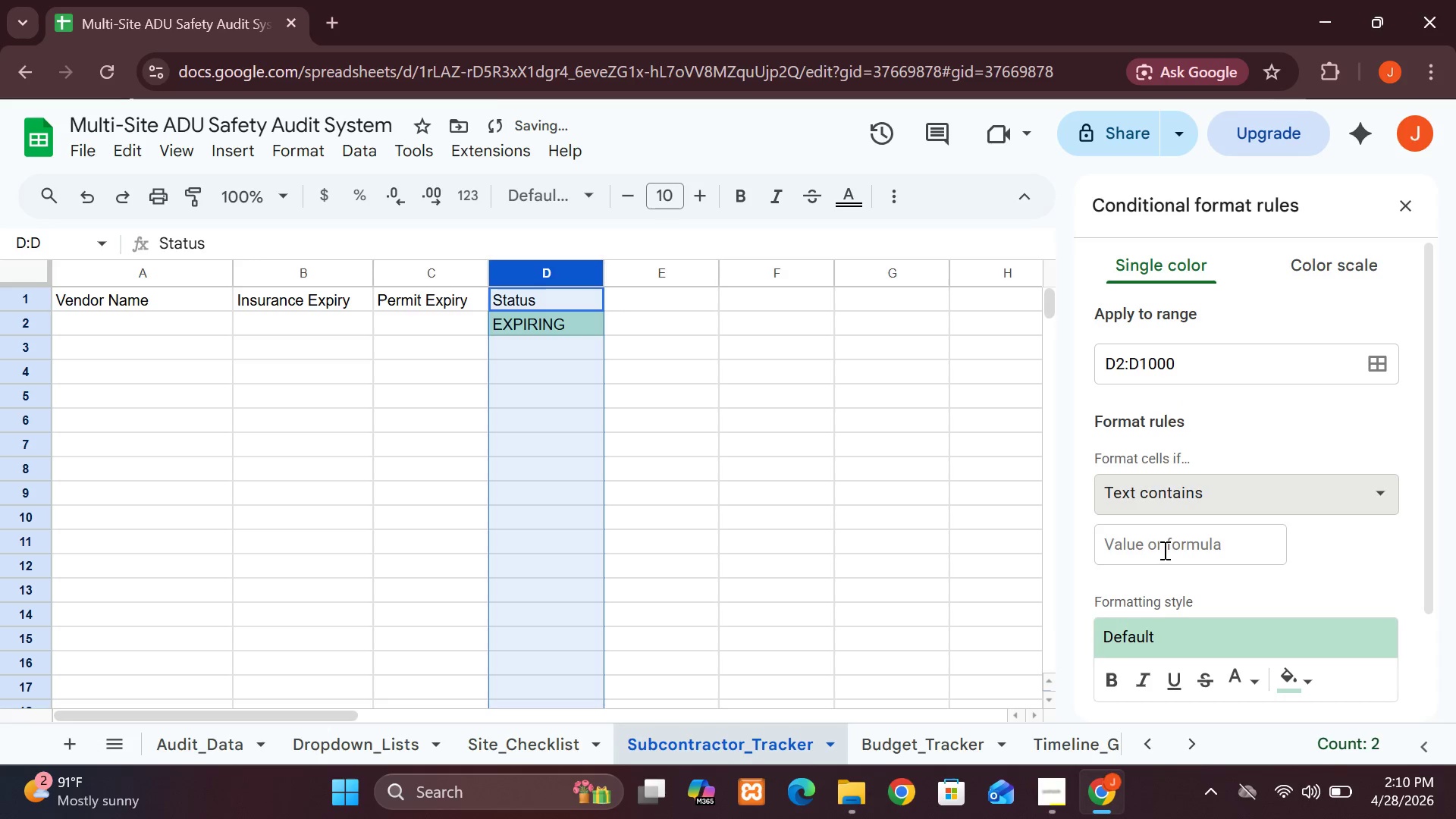 
left_click([1163, 548])
 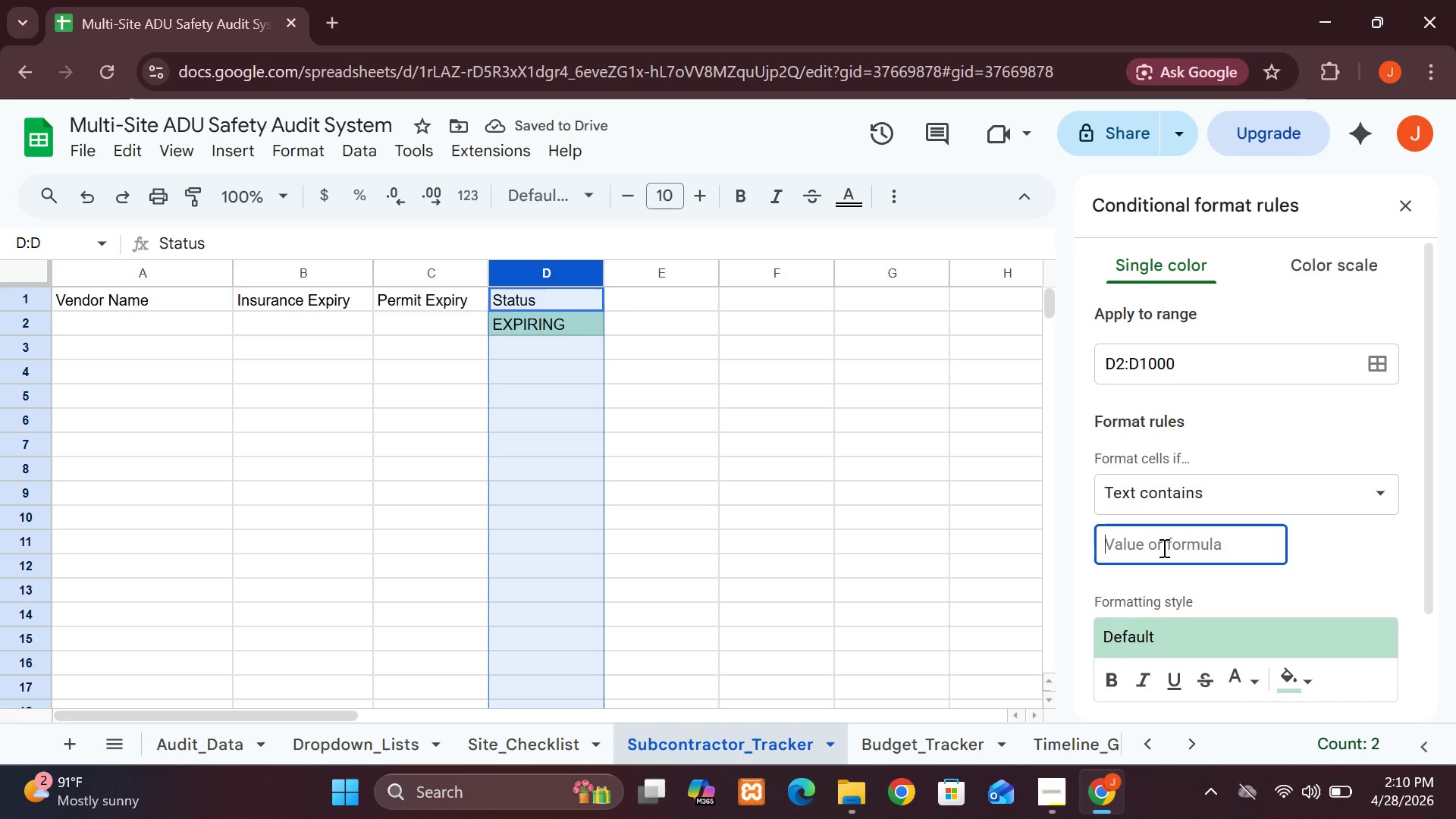 
type(EXPIRR)
key(Backspace)
type(ING)
 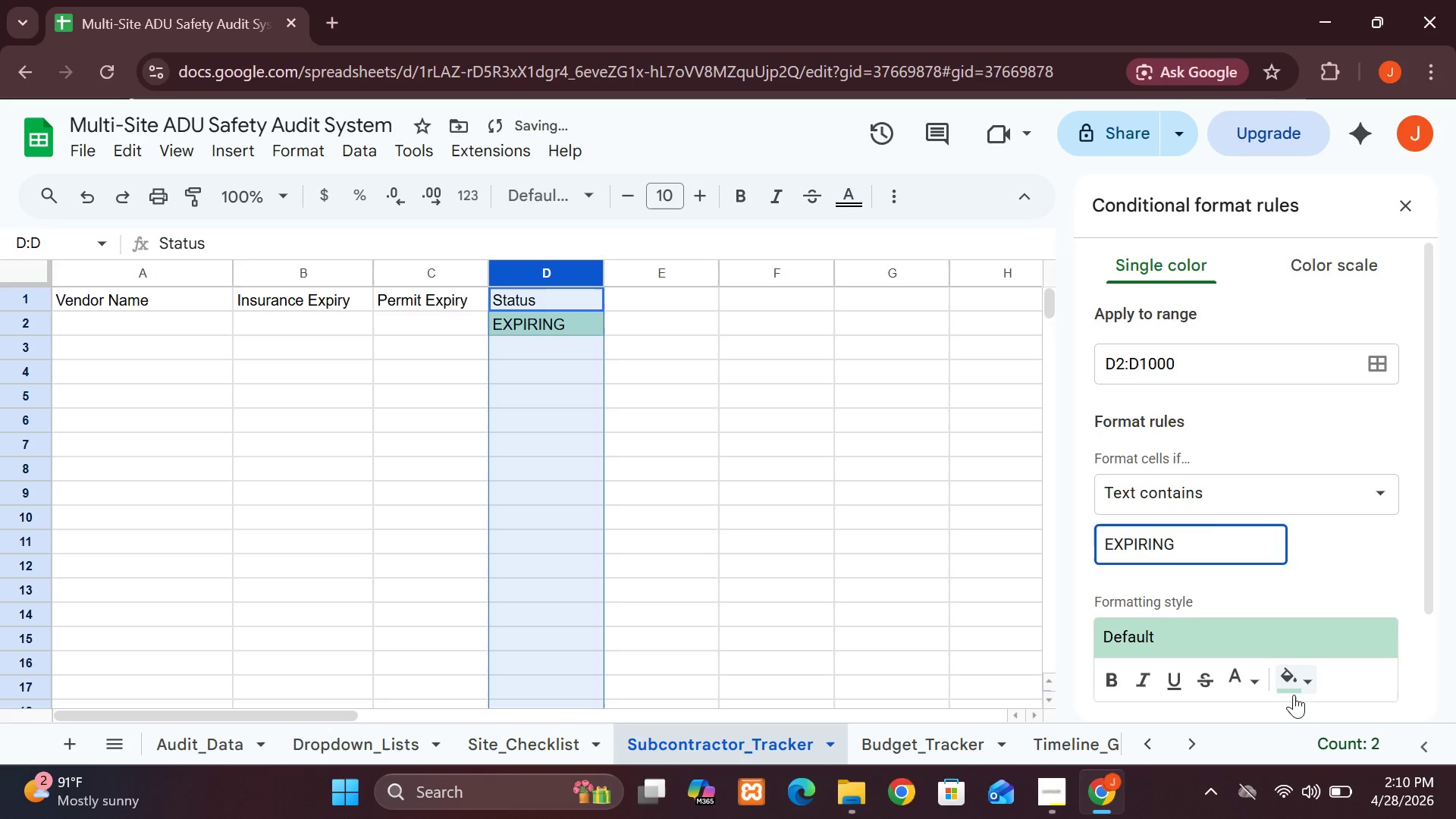 
left_click([1291, 691])
 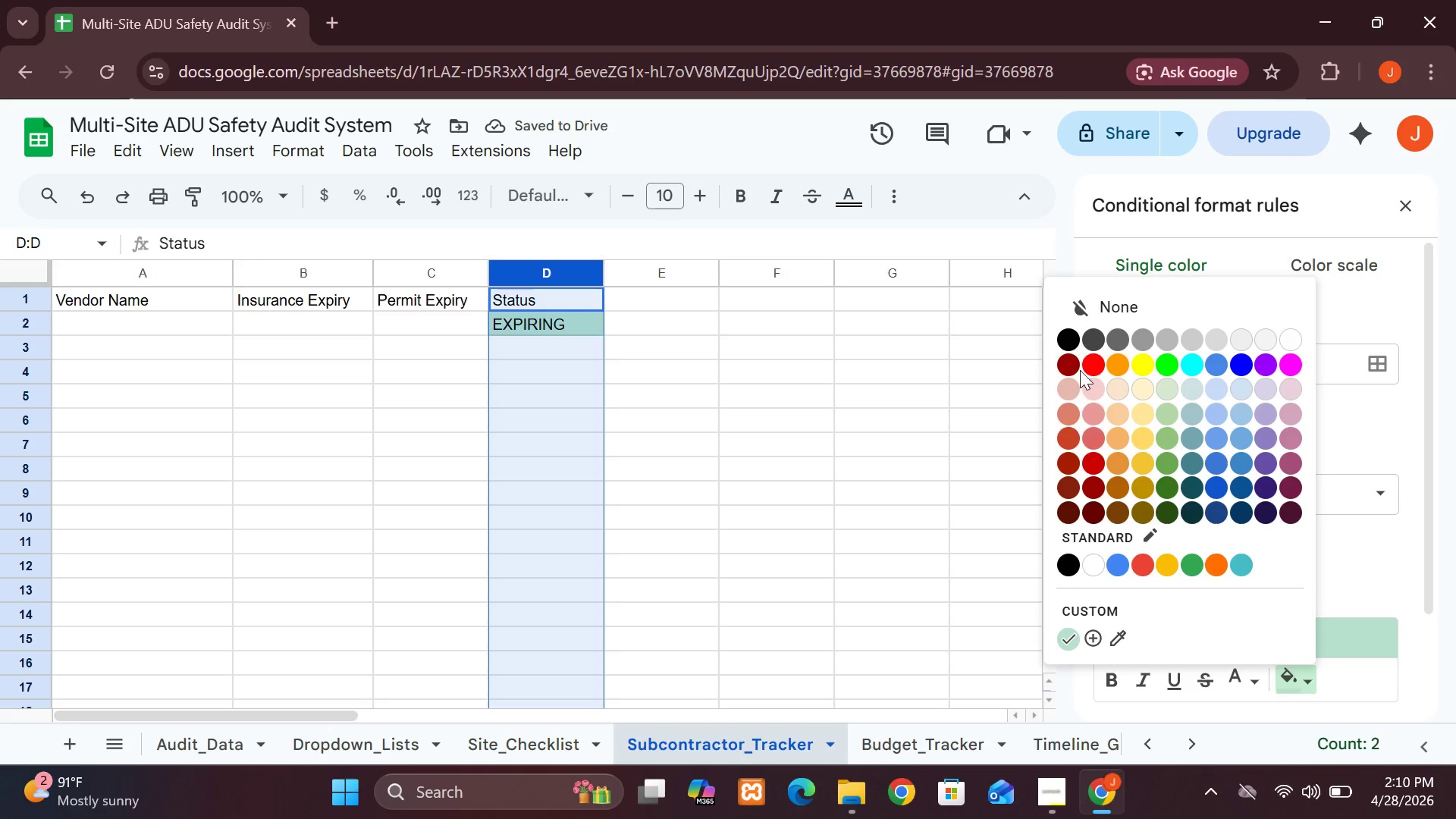 
left_click([1097, 359])
 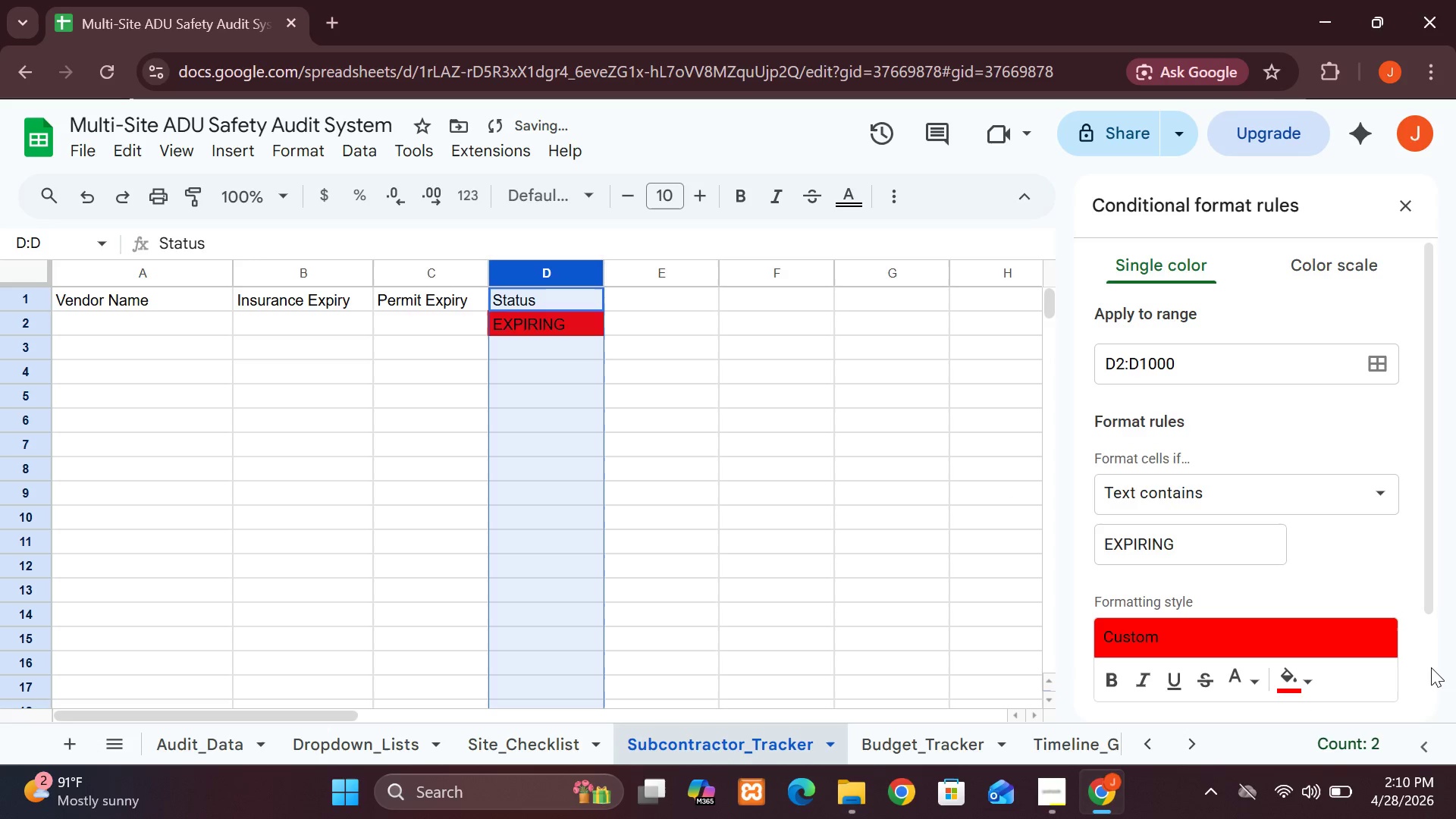 
left_click([1430, 667])
 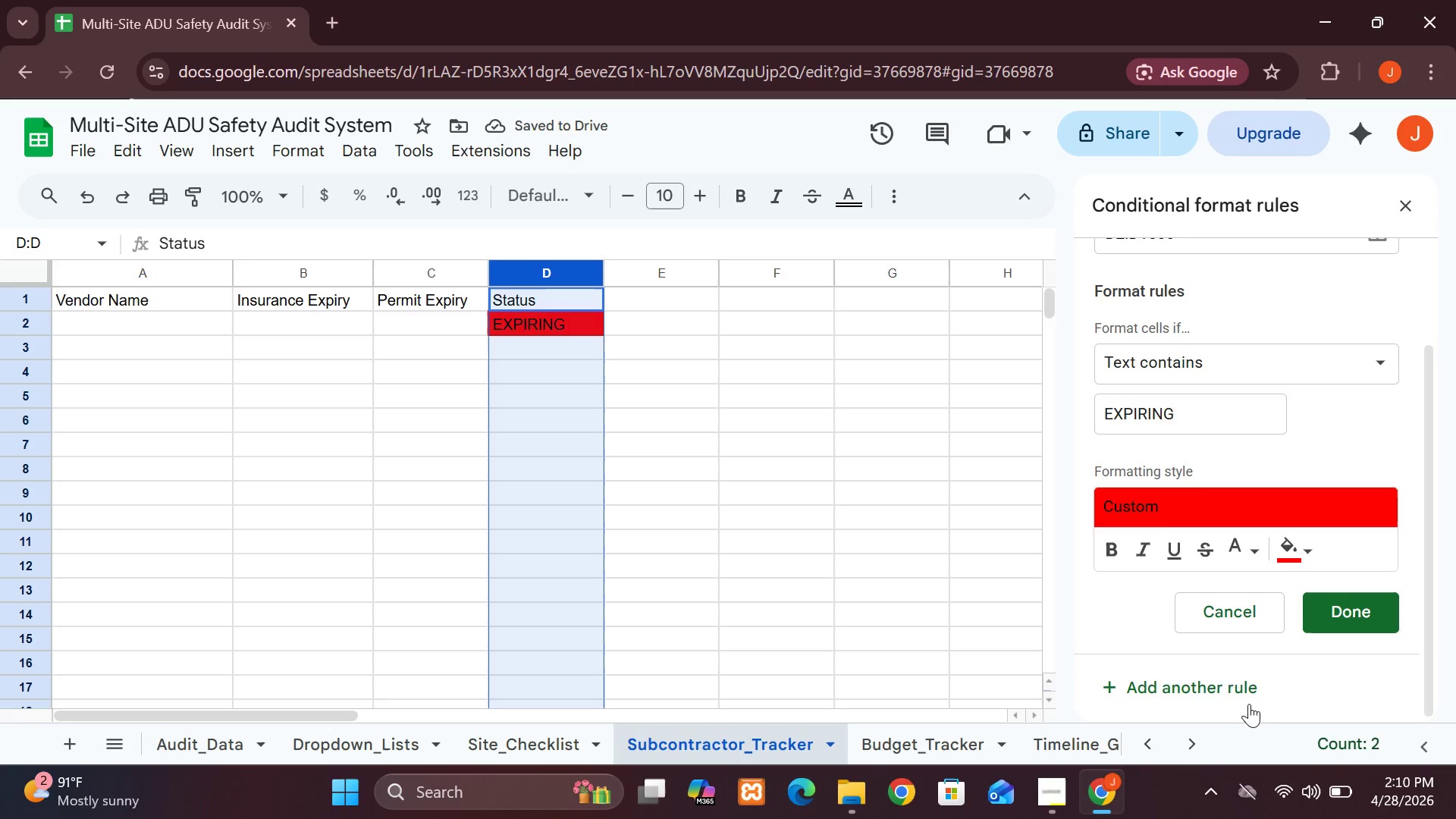 
left_click([1240, 695])
 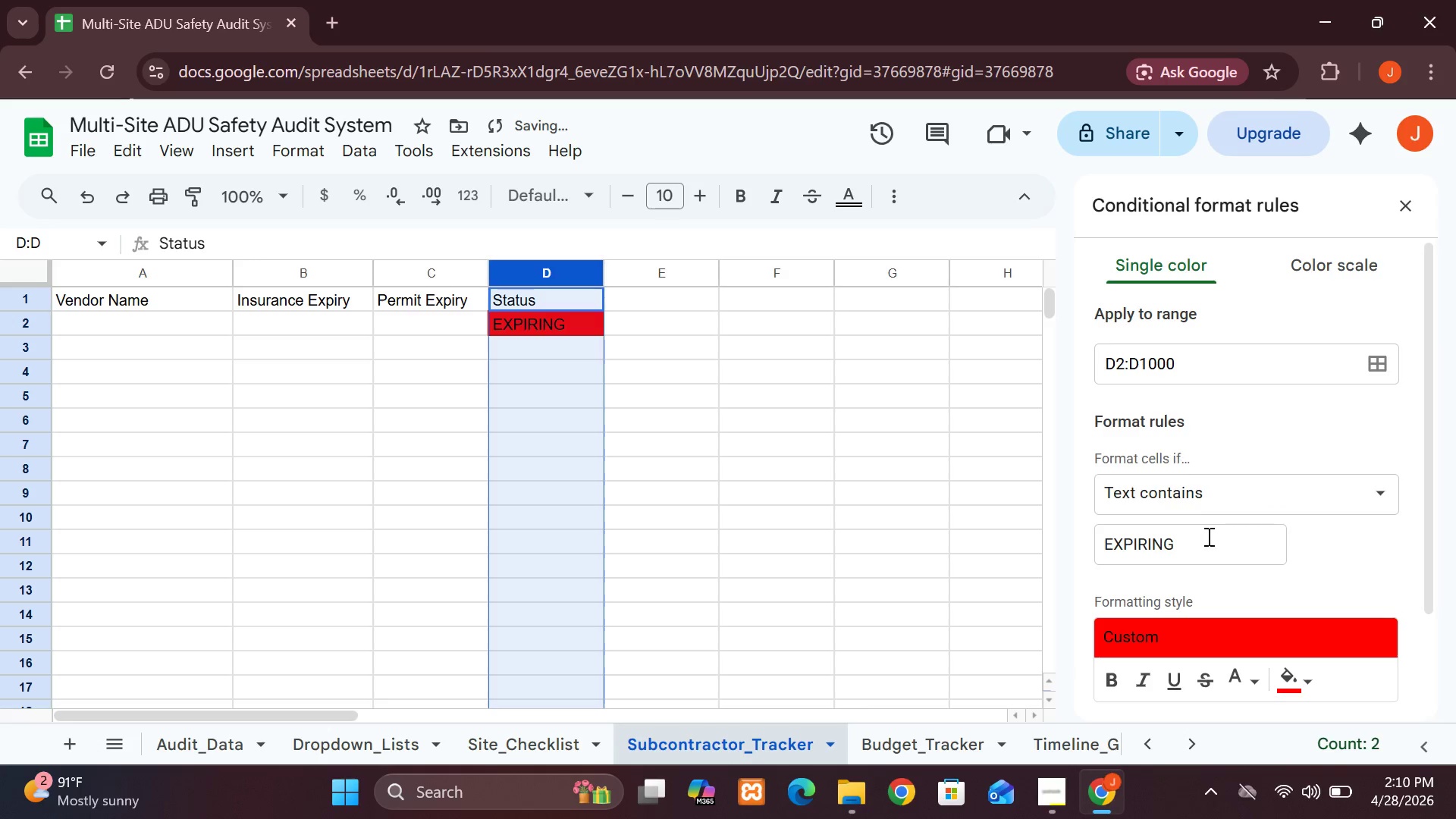 
left_click([1209, 555])
 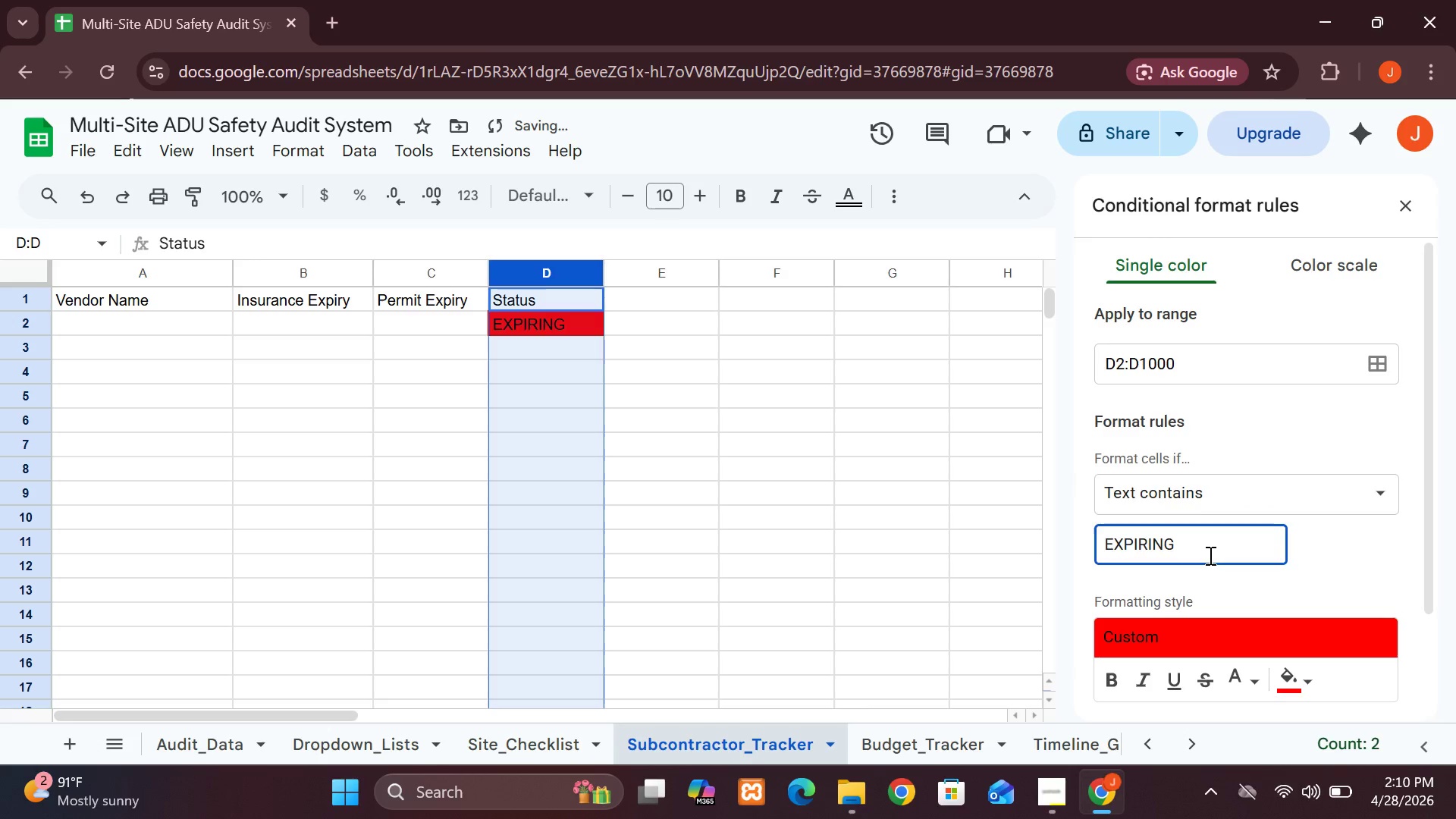 
hold_key(key=Backspace, duration=0.81)
 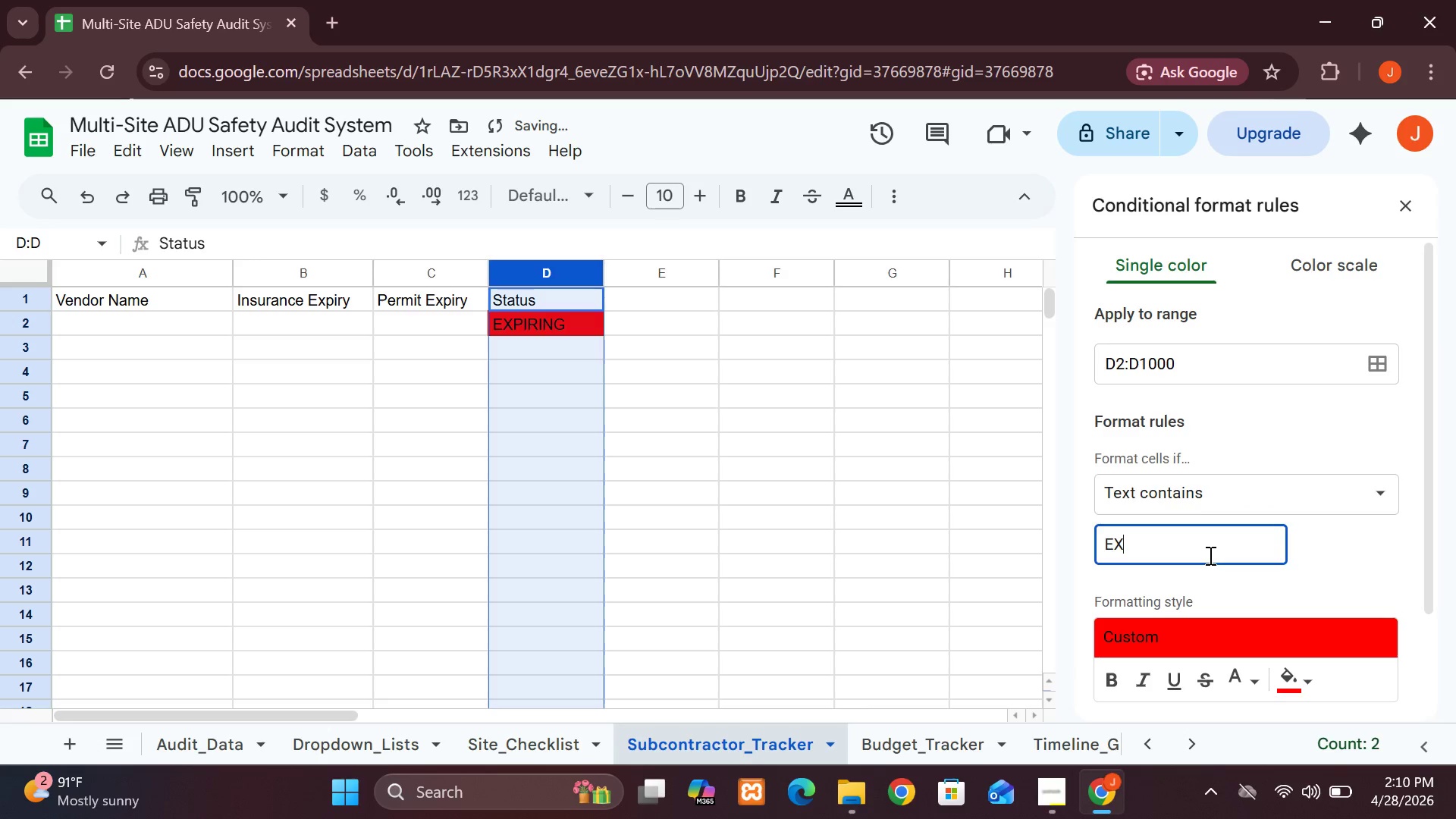 
key(Backspace)
key(Backspace)
type(OK)
 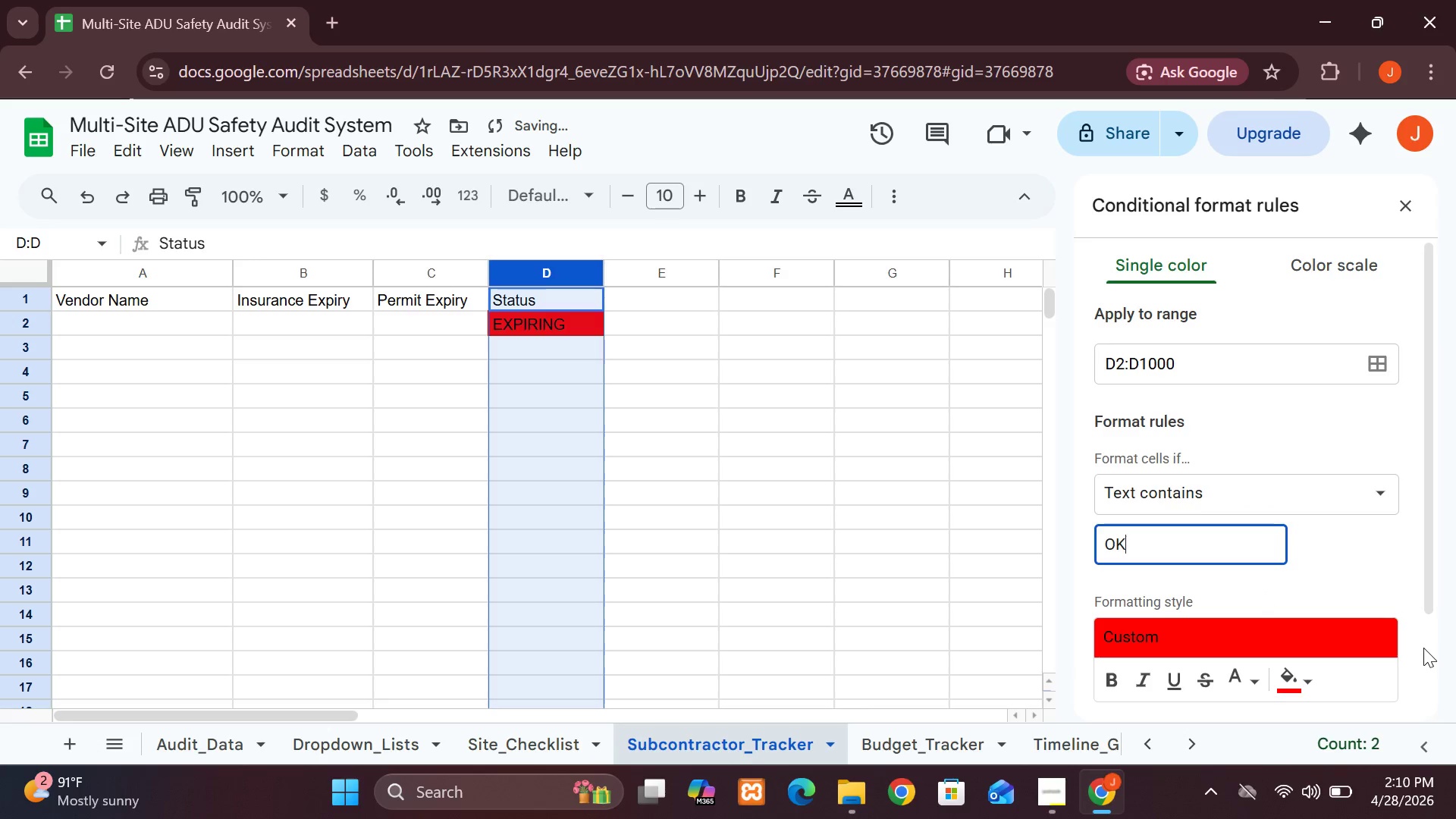 
left_click([1432, 661])
 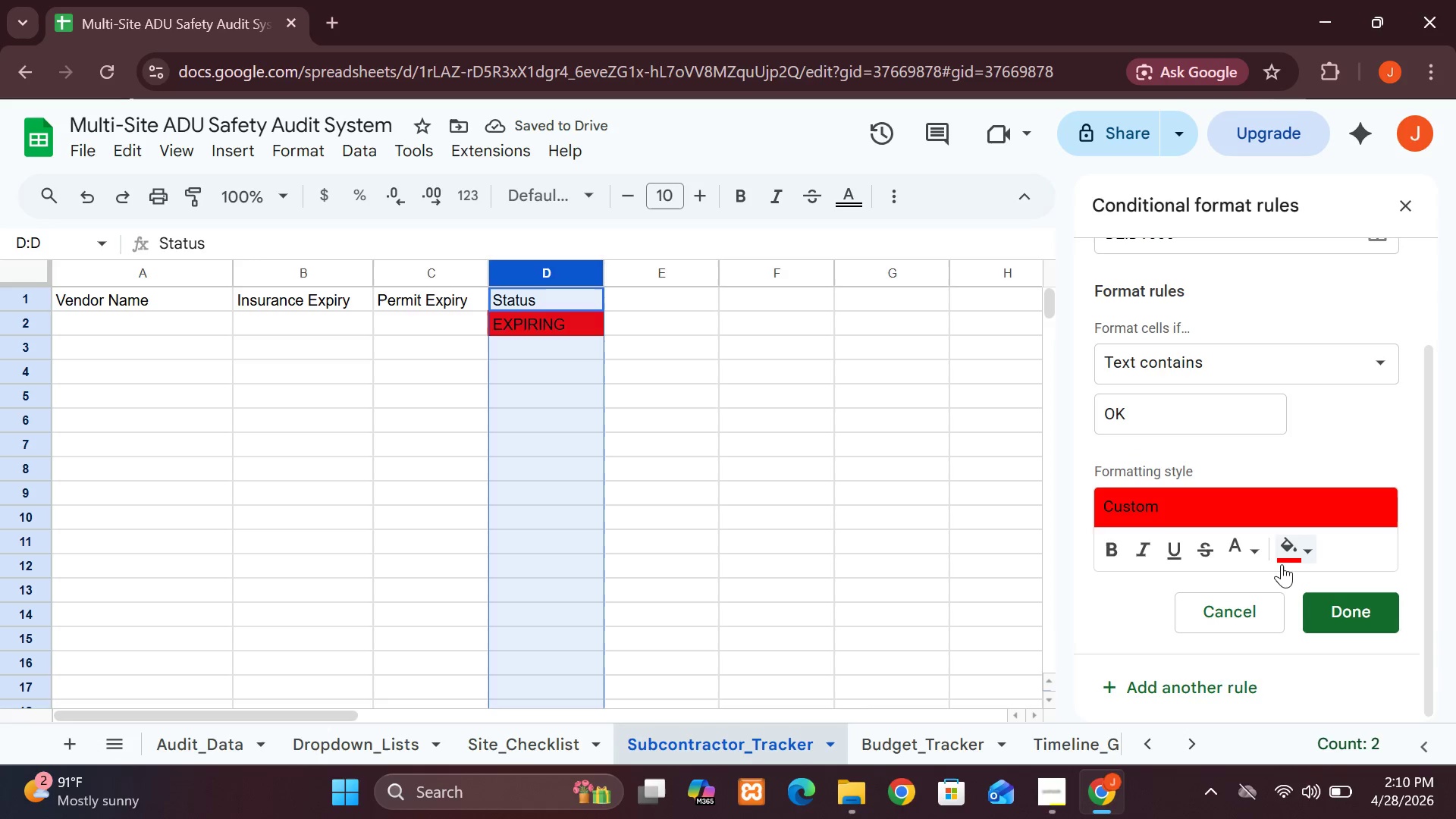 
left_click([1282, 557])
 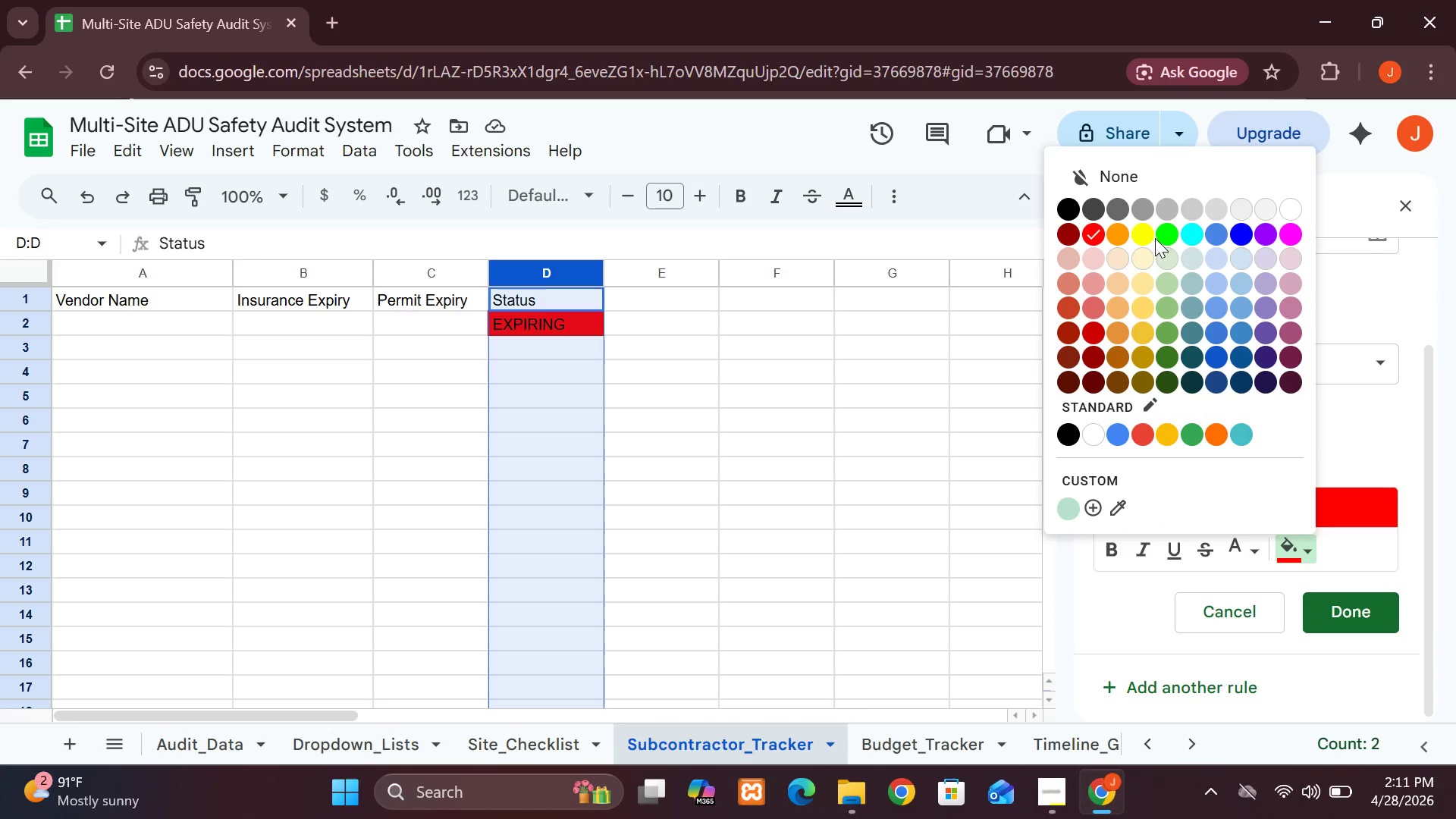 
left_click([1162, 239])
 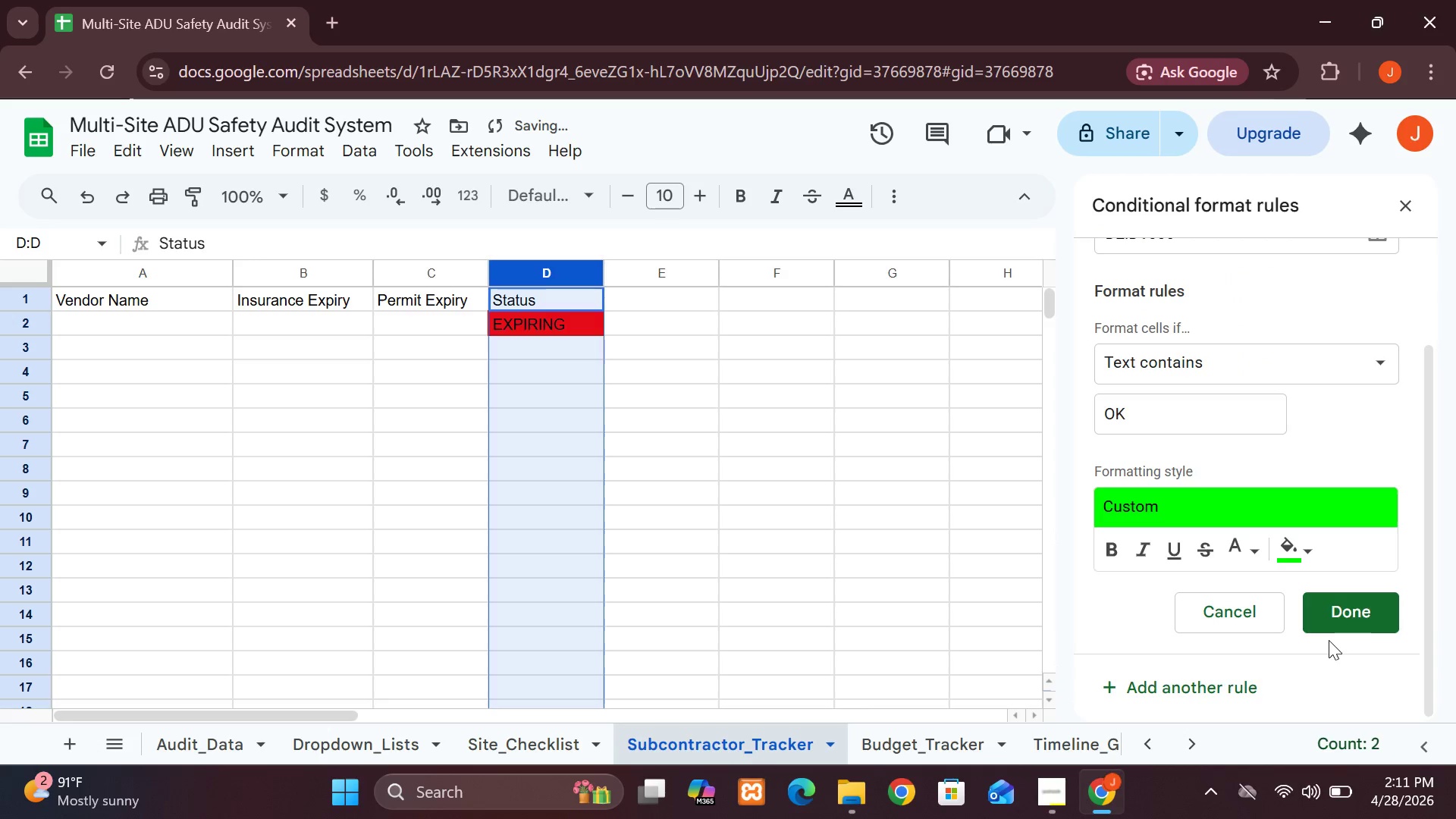 
left_click([1327, 620])
 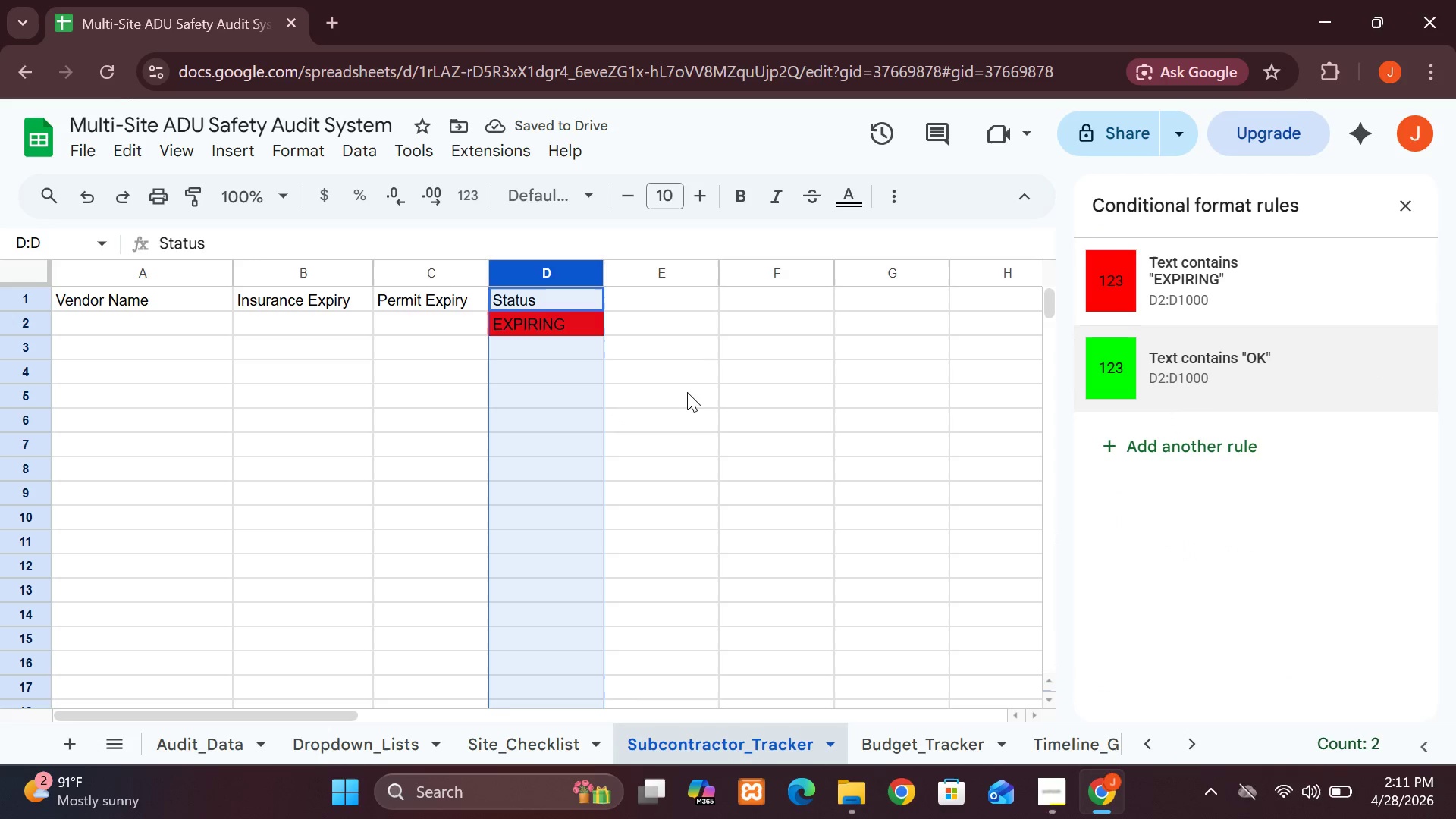 
mouse_move([1394, 161])
 